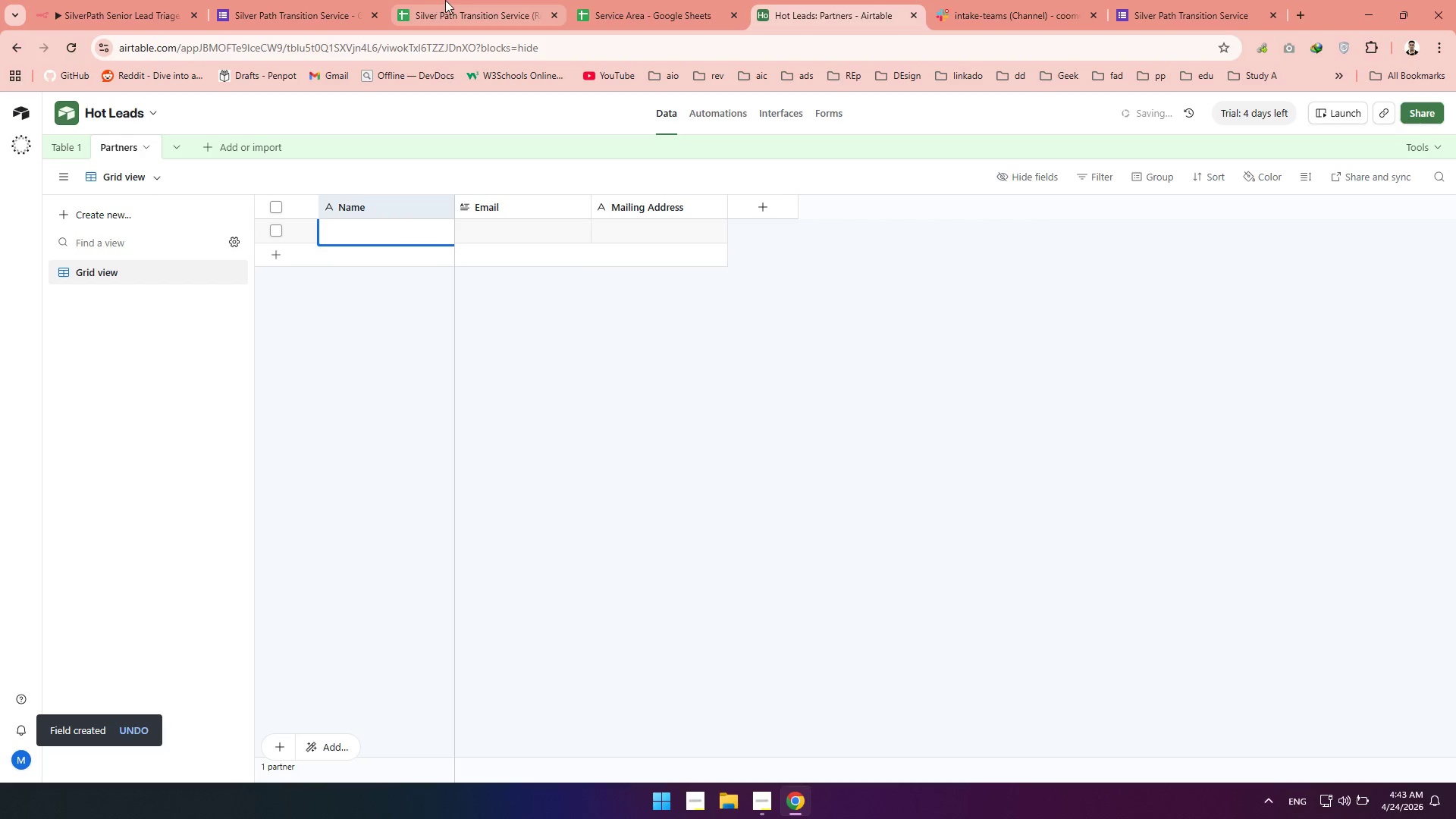 
left_click([448, 0])
 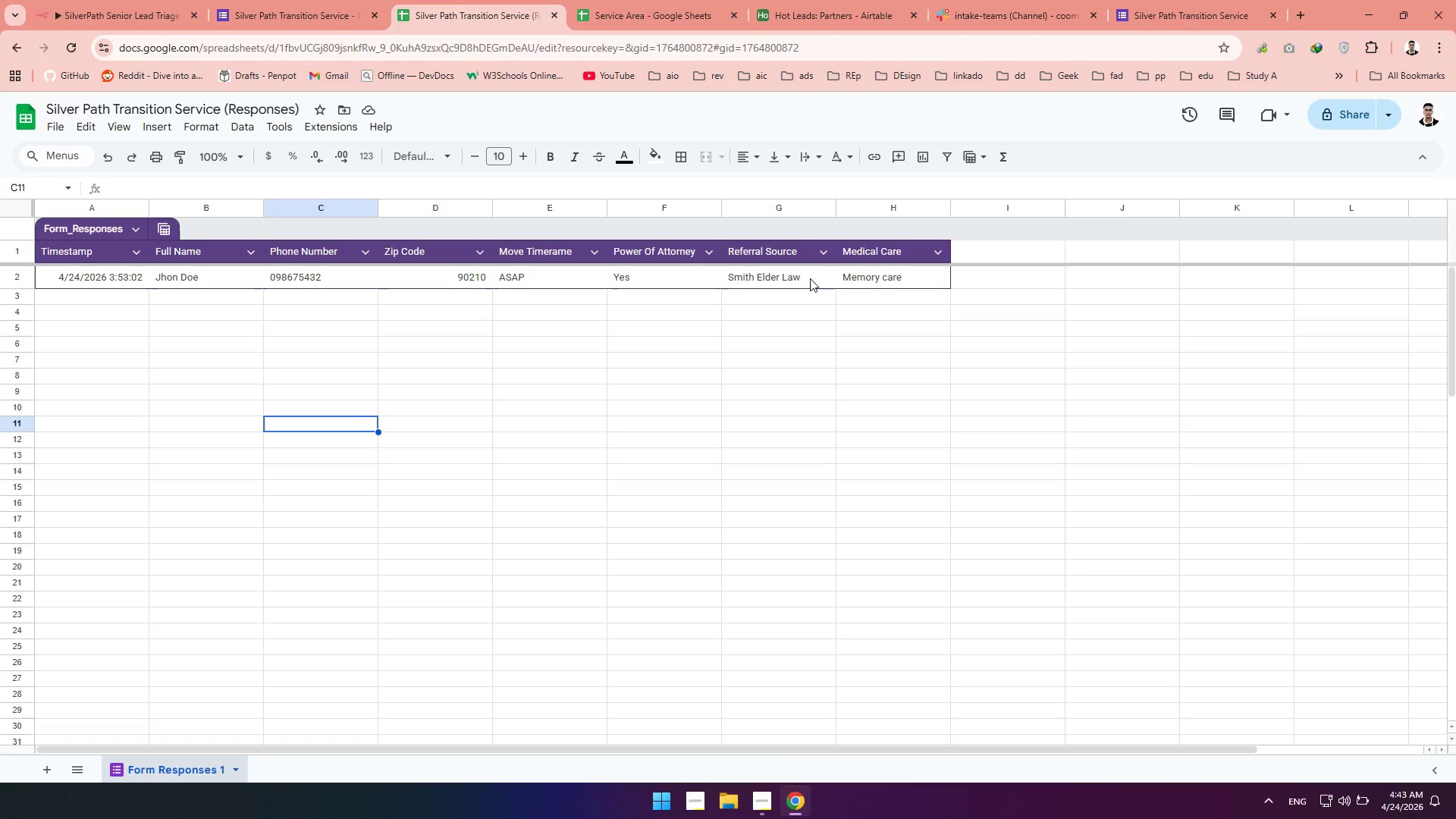 
double_click([780, 281])
 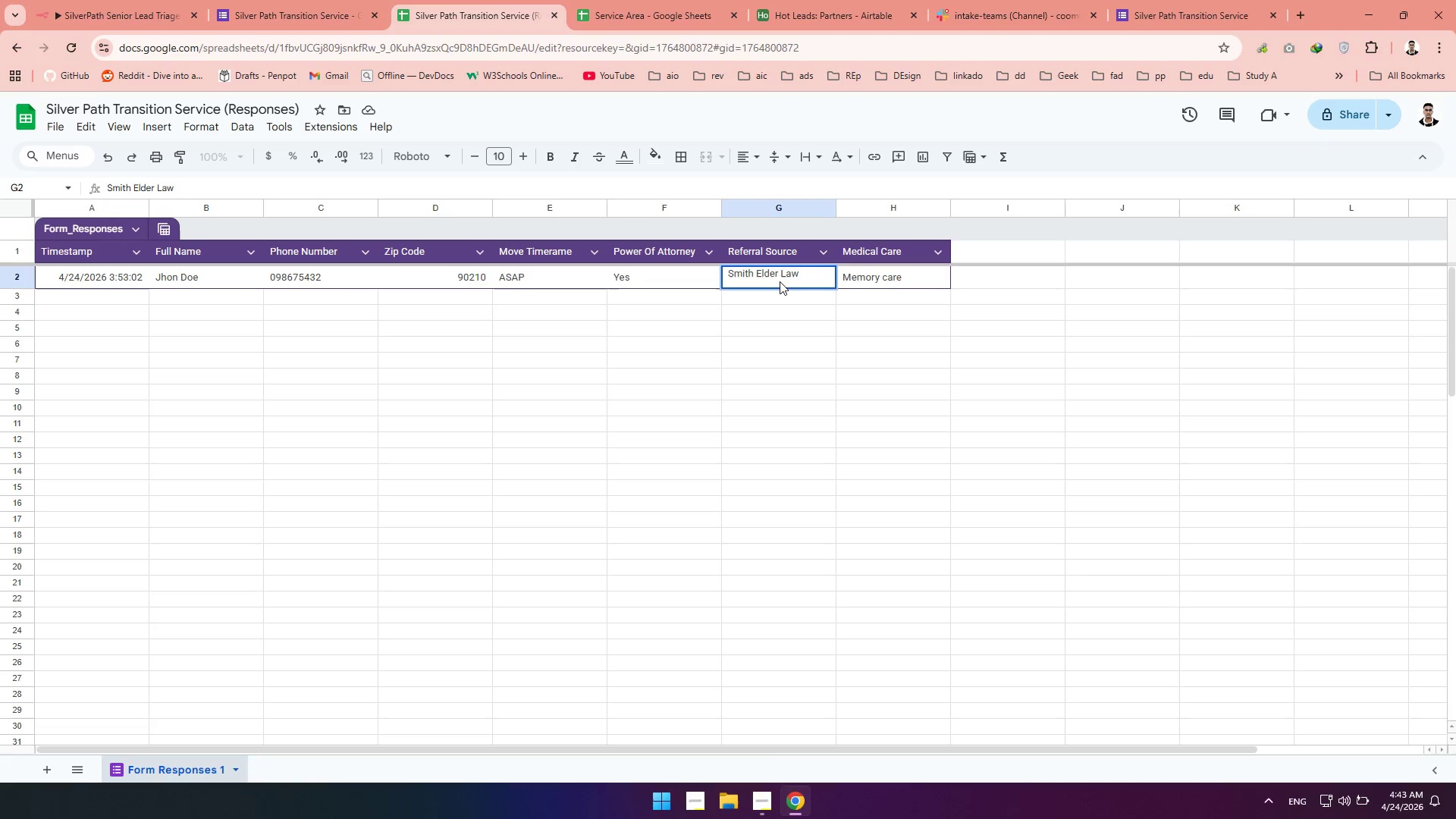 
key(Control+A)
 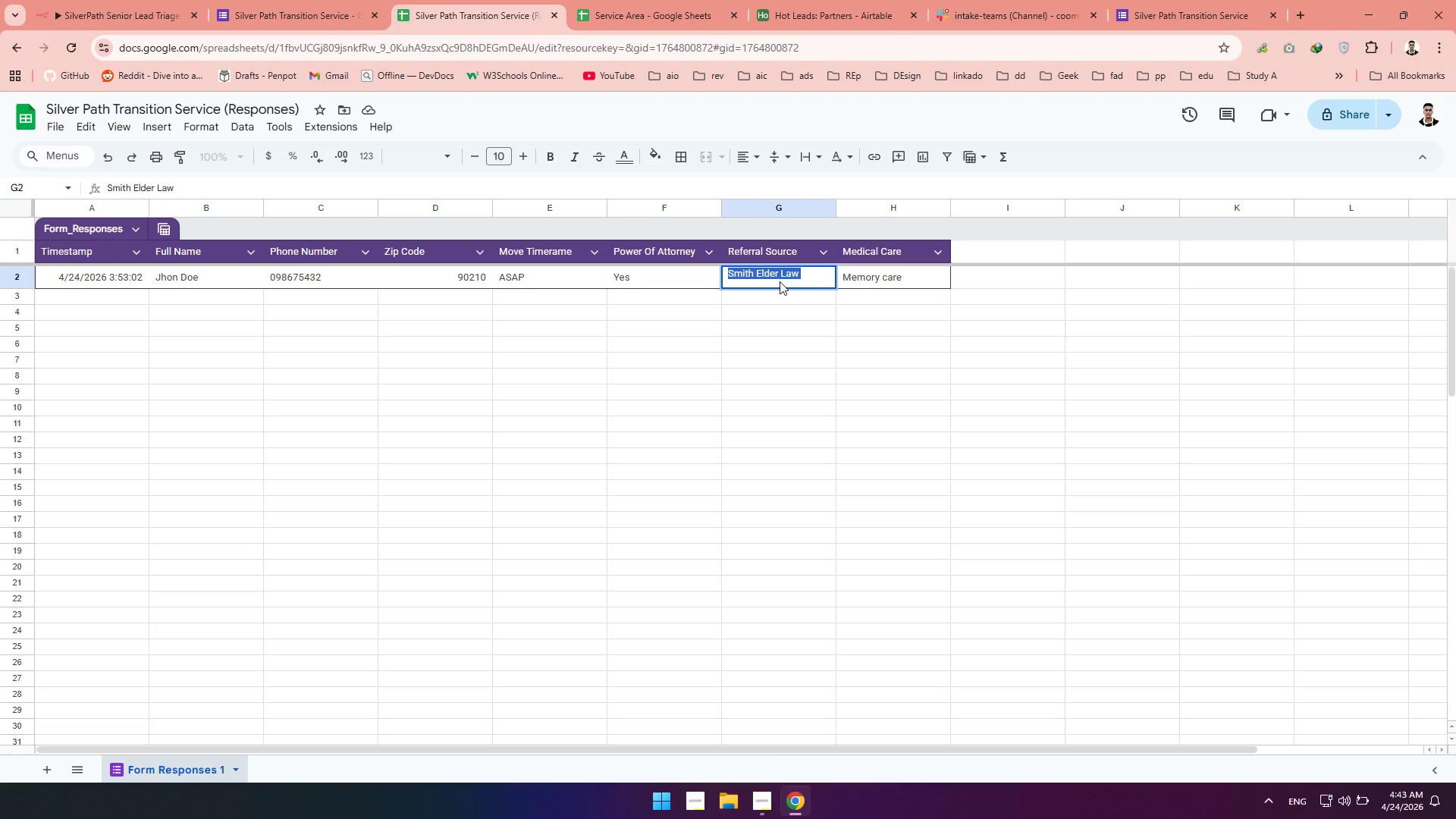 
key(Control+C)
 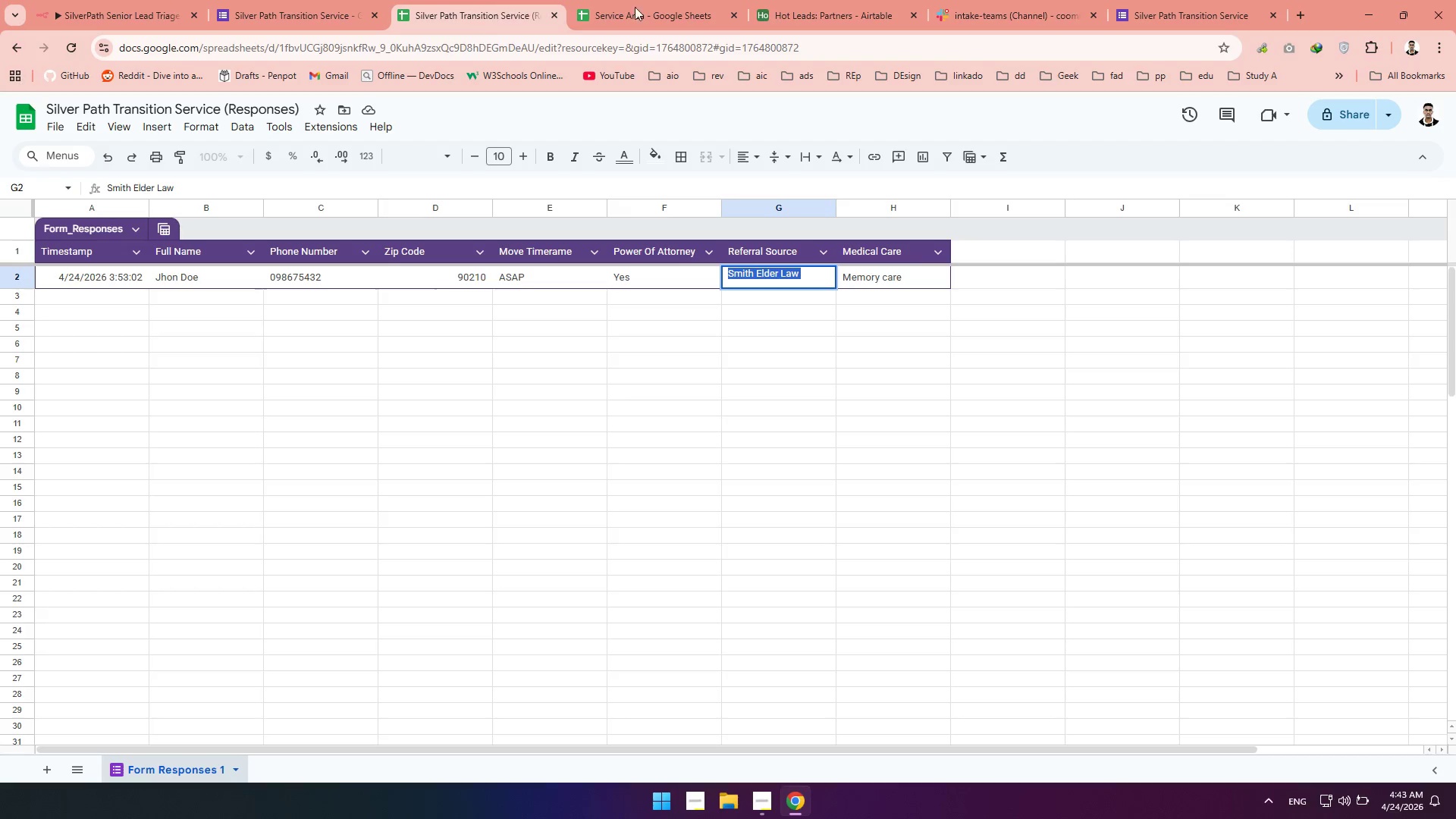 
left_click([822, 6])
 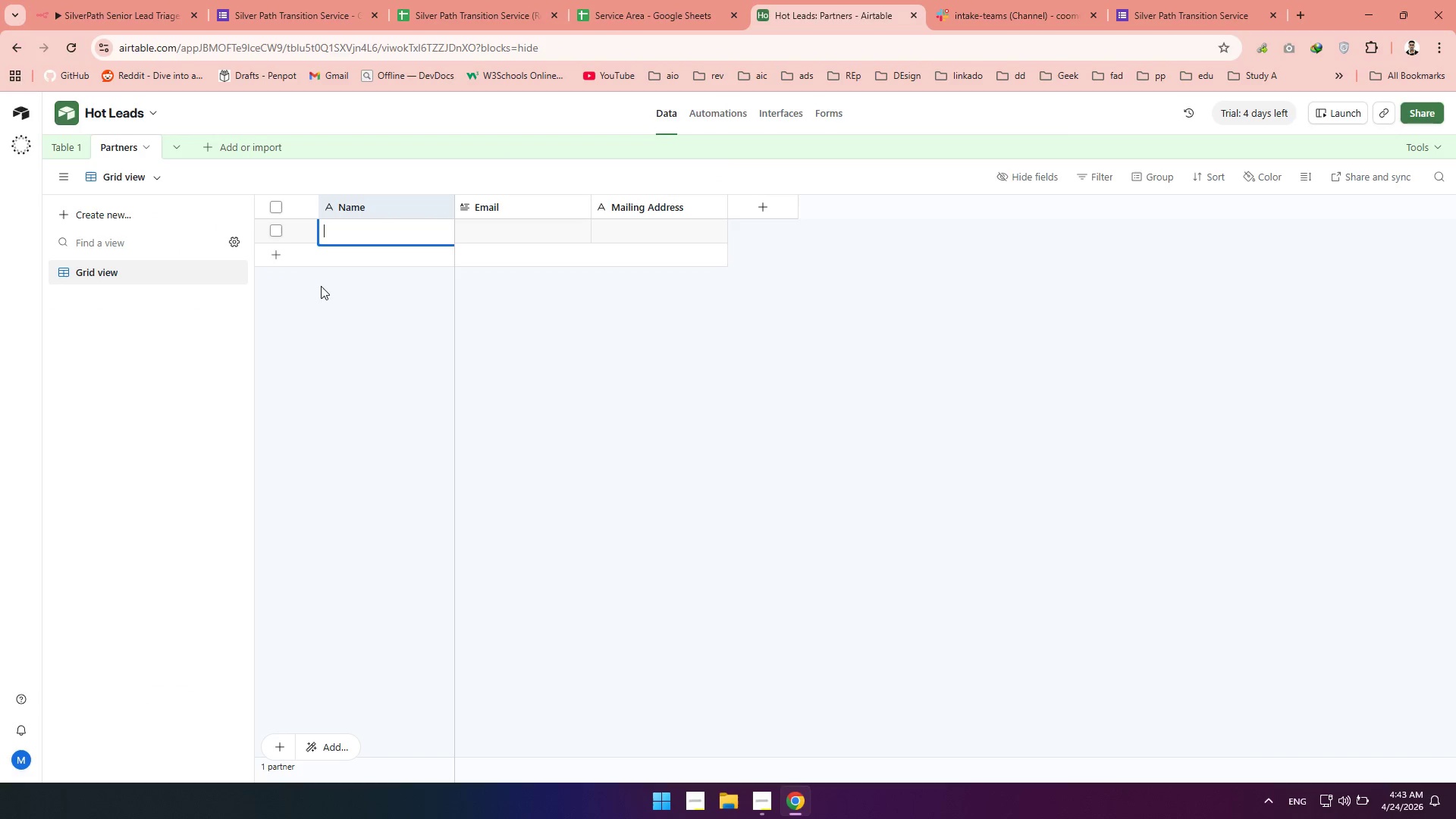 
key(Control+V)
 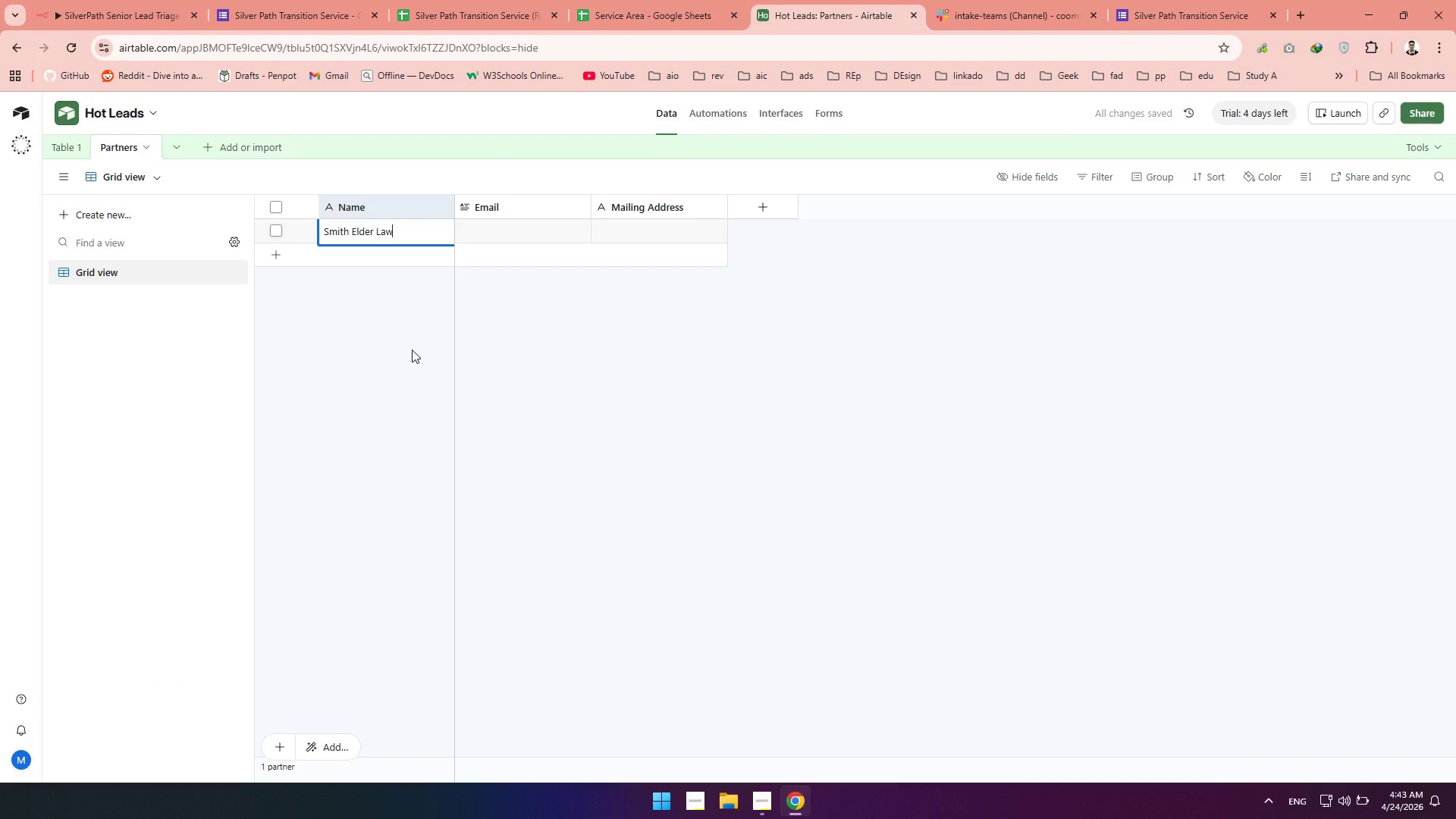 
left_click([412, 350])
 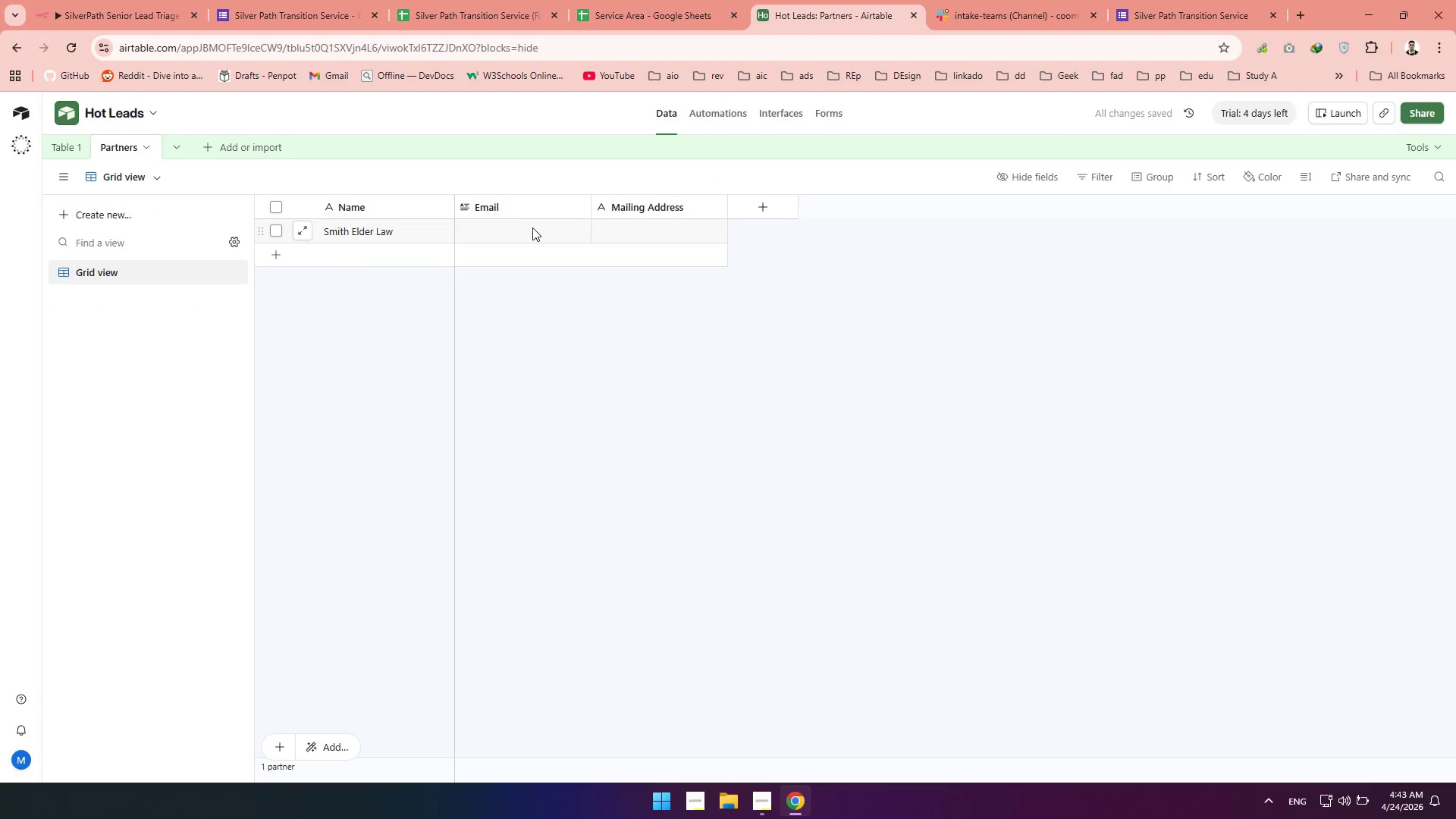 
double_click([532, 228])
 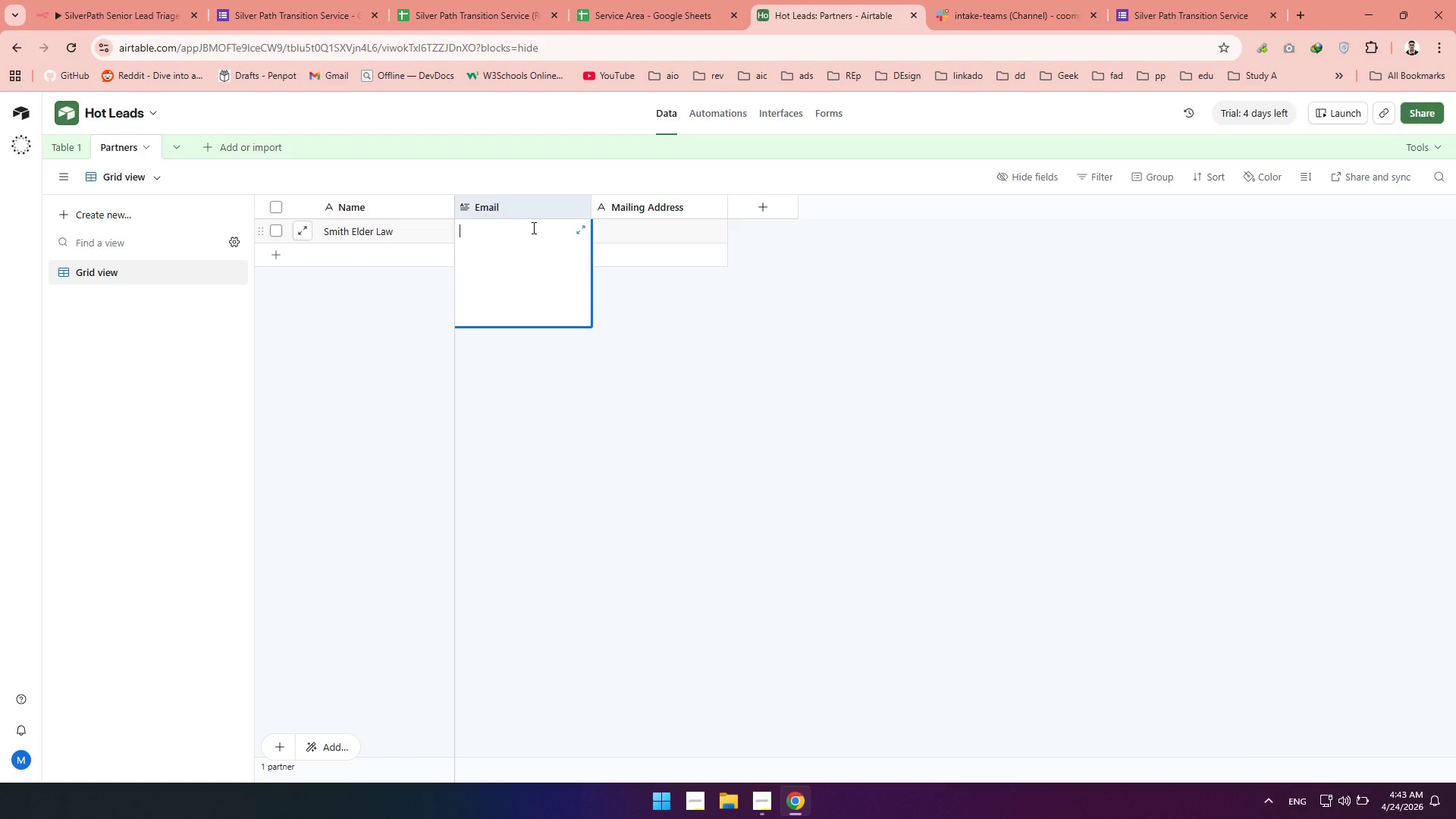 
type(smith.elder@gmail.com)
 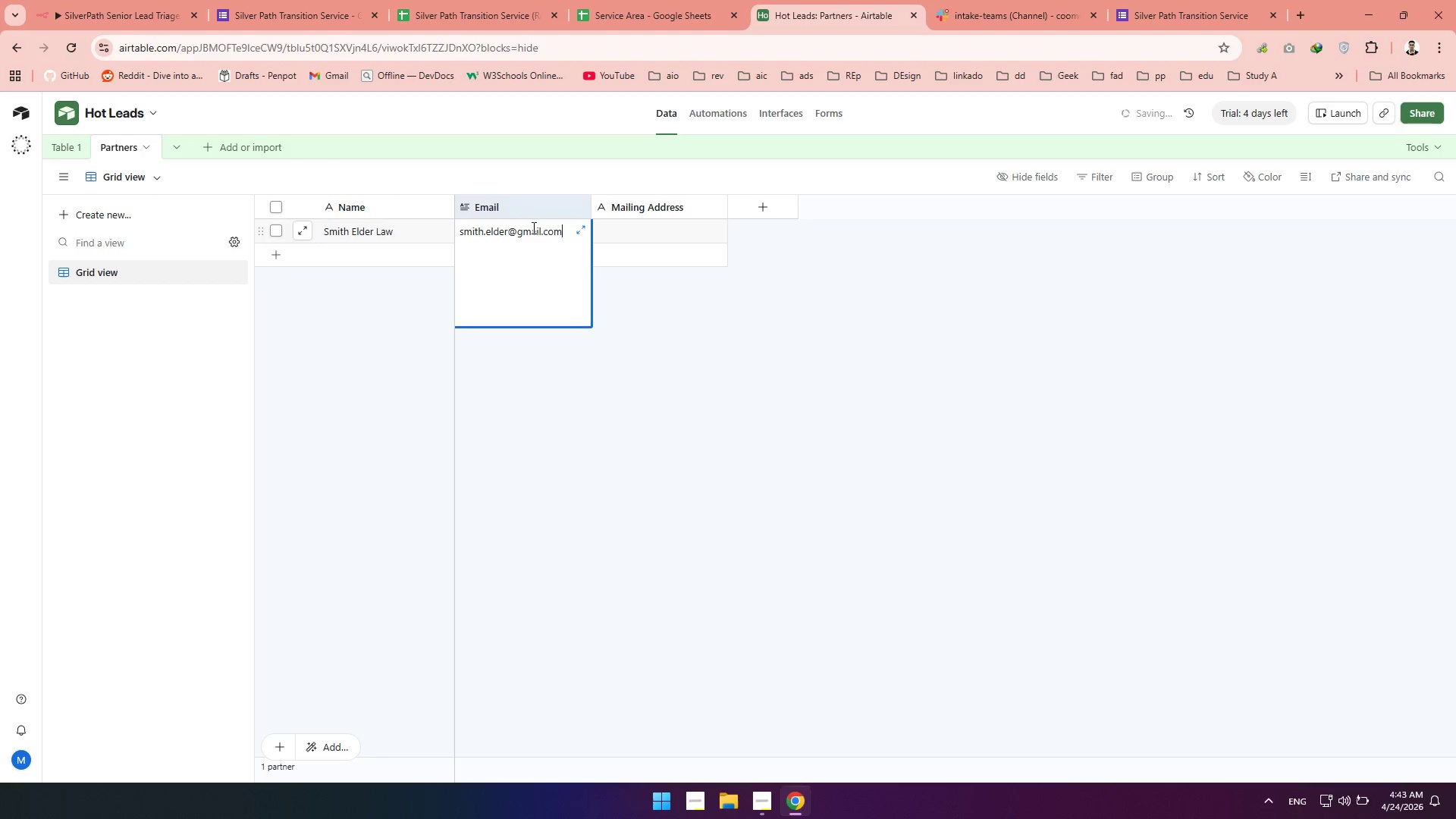 
left_click([718, 428])
 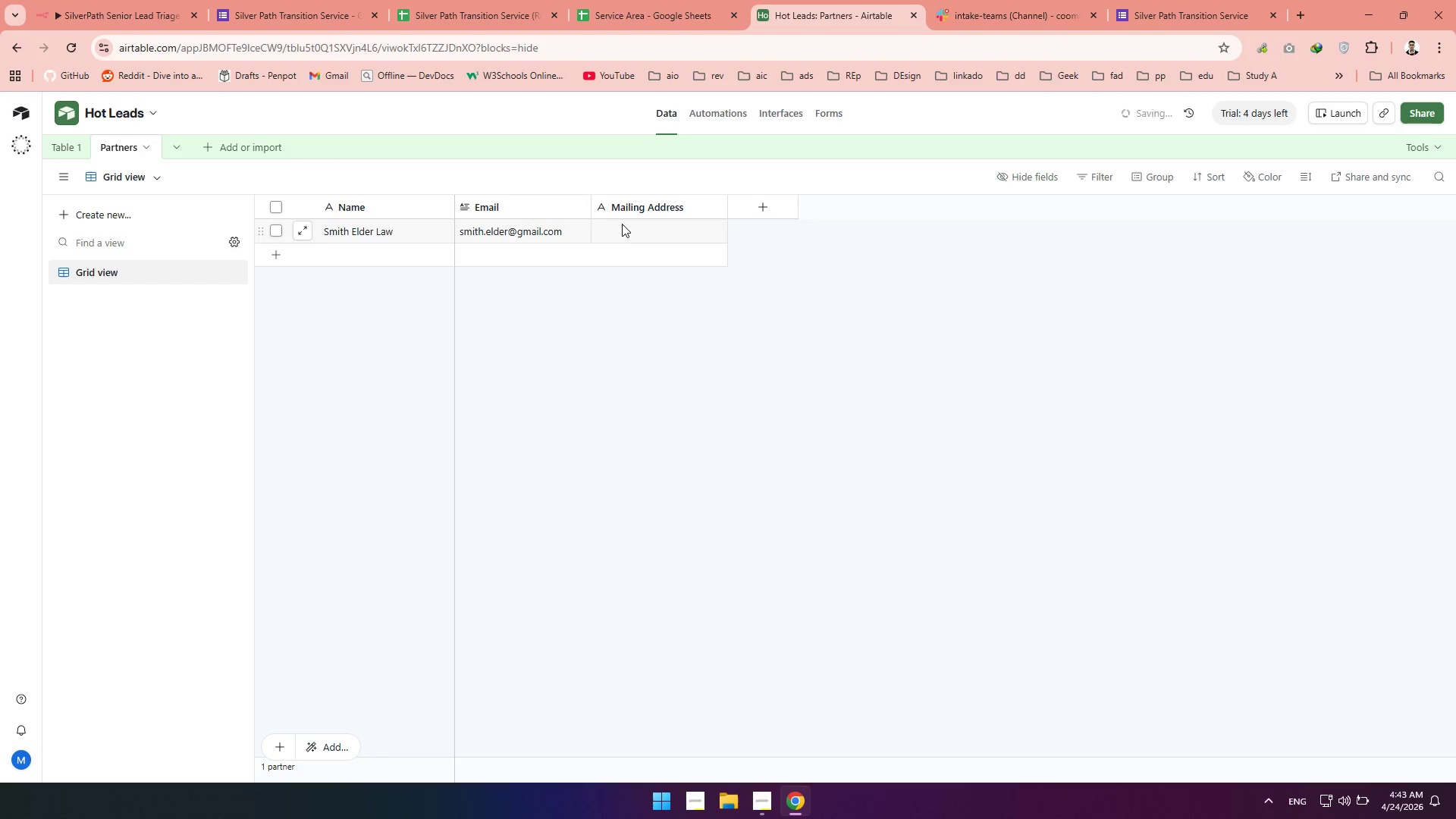 
double_click([622, 224])
 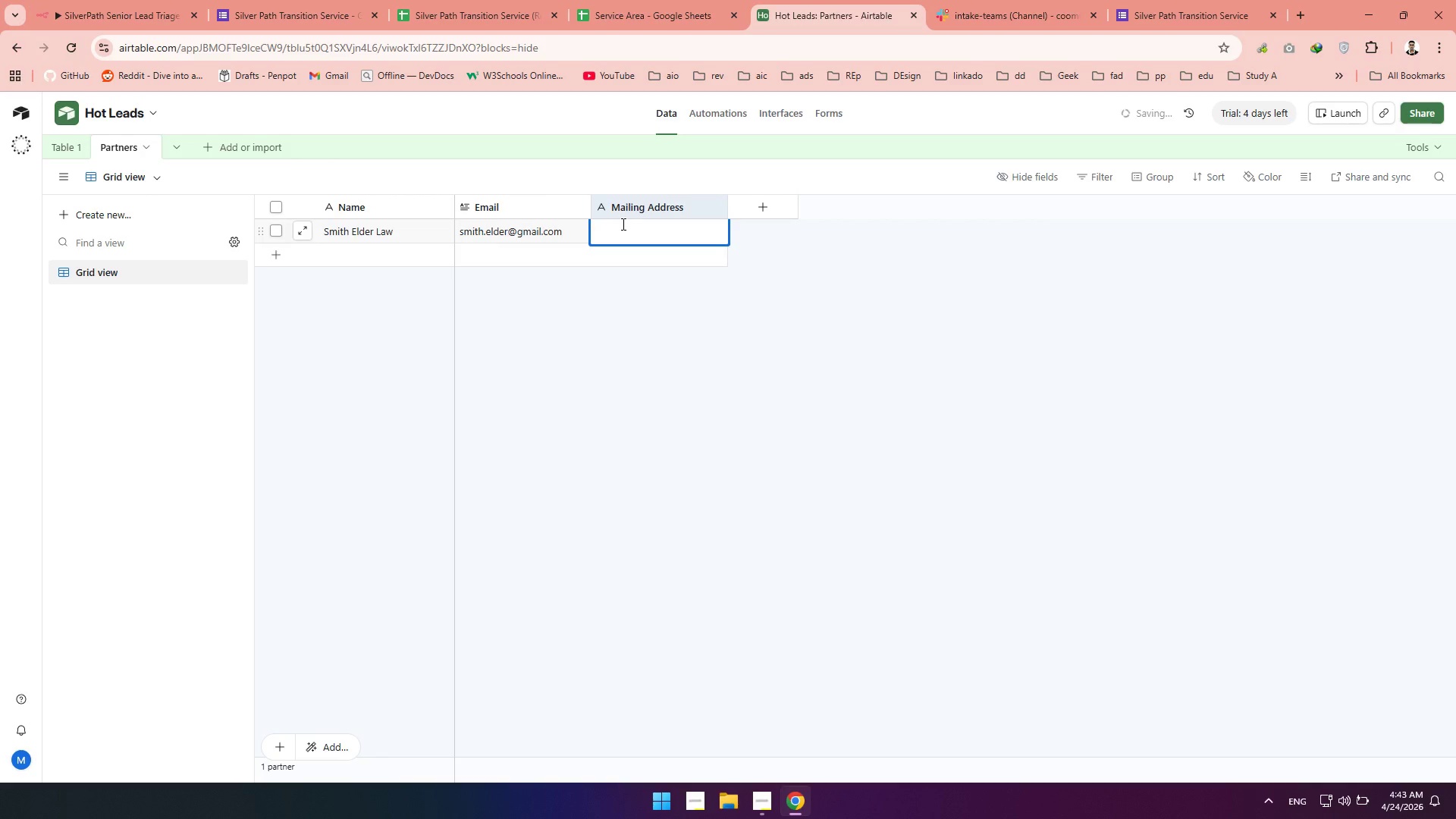 
type(NY,299829)
 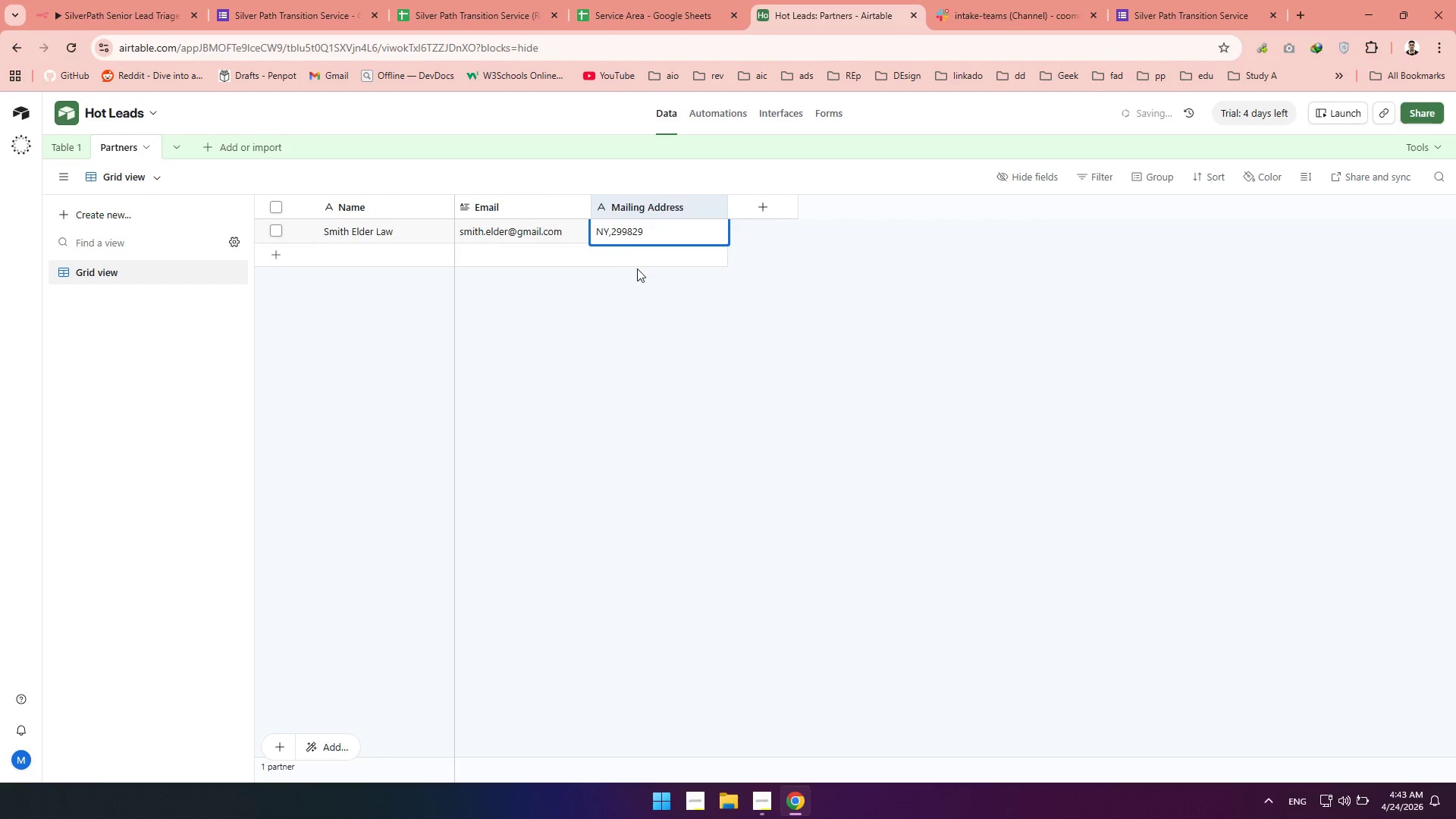 
left_click([637, 269])
 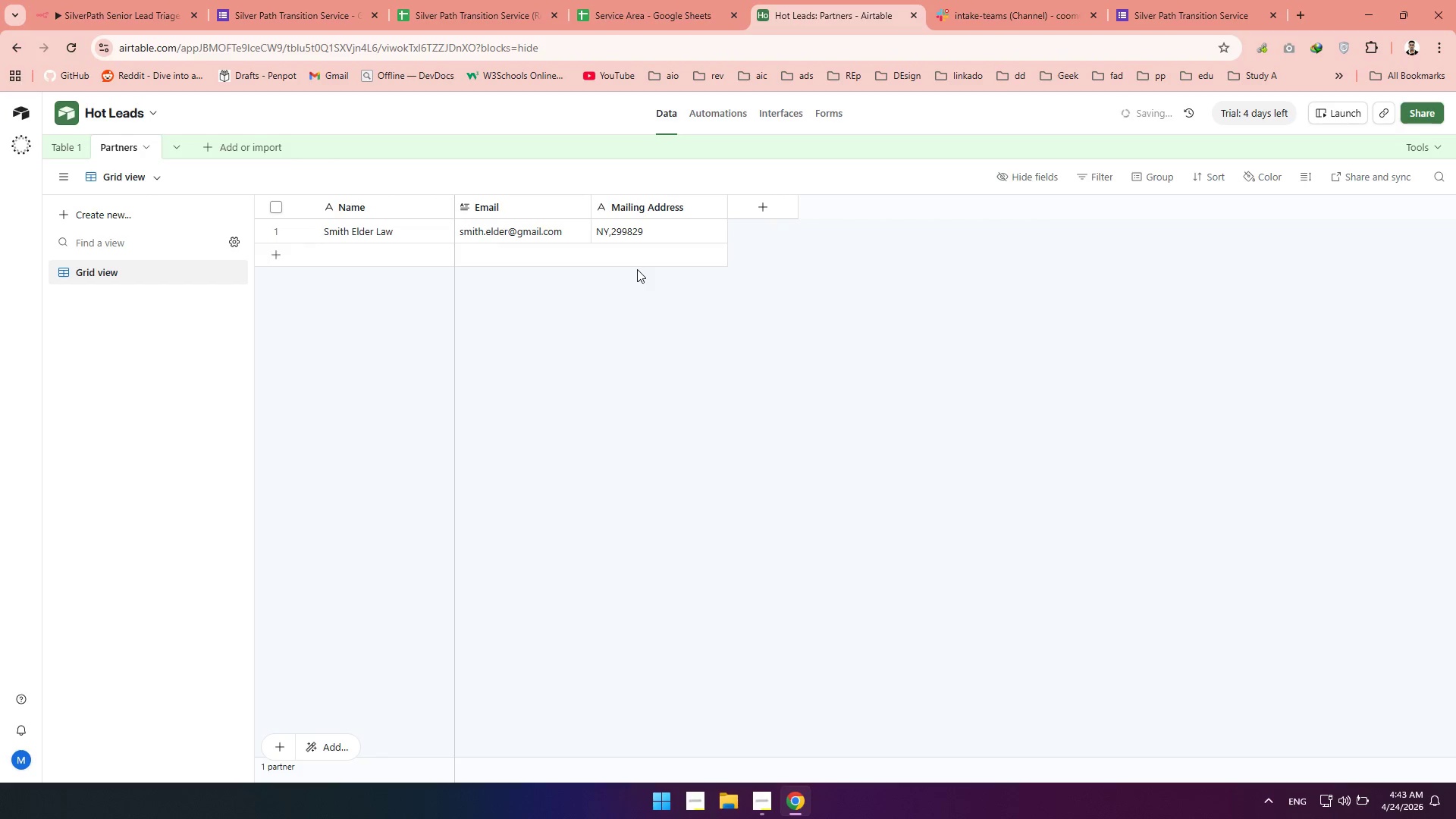 
left_click([720, 425])
 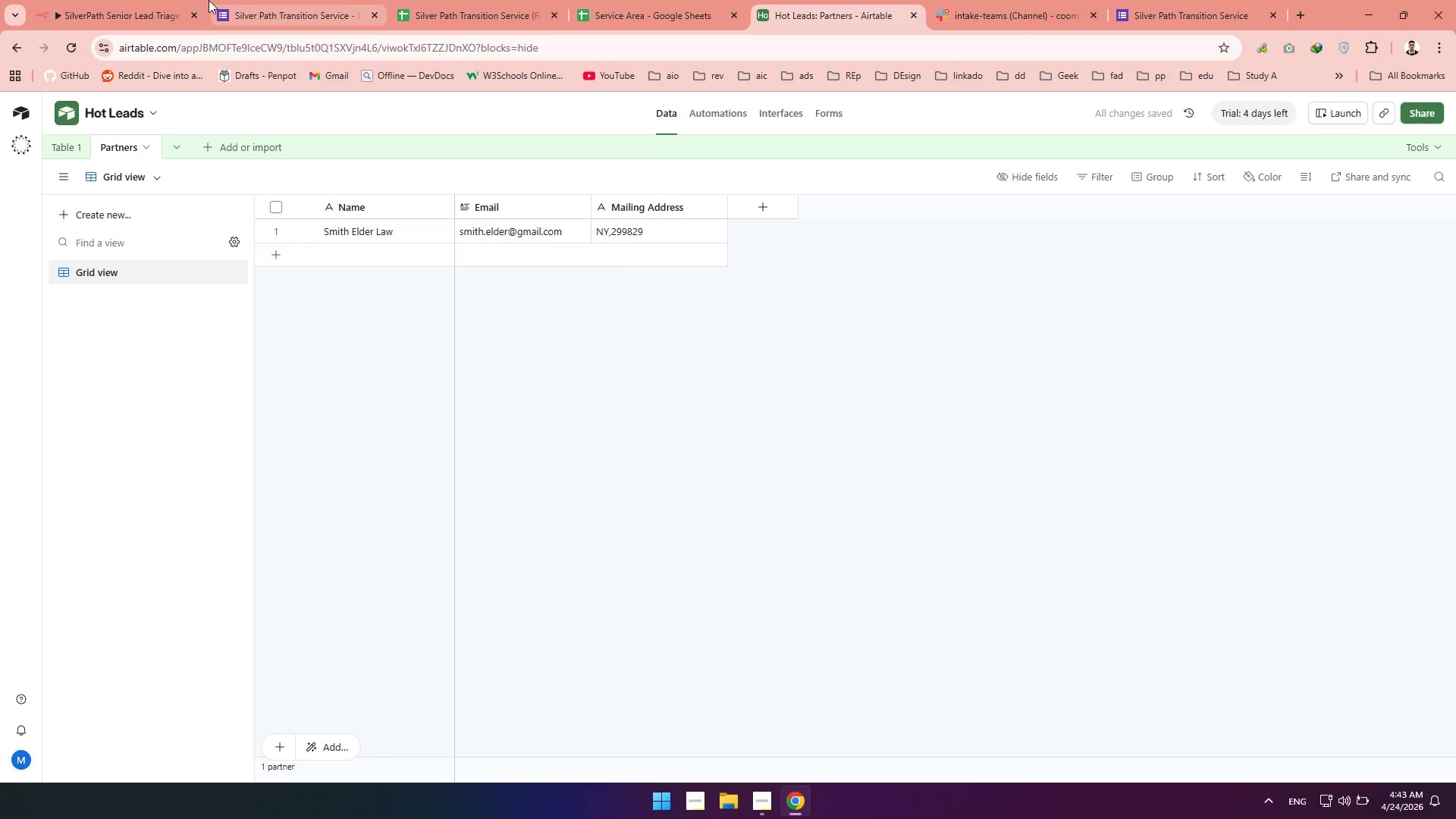 
left_click([158, 0])
 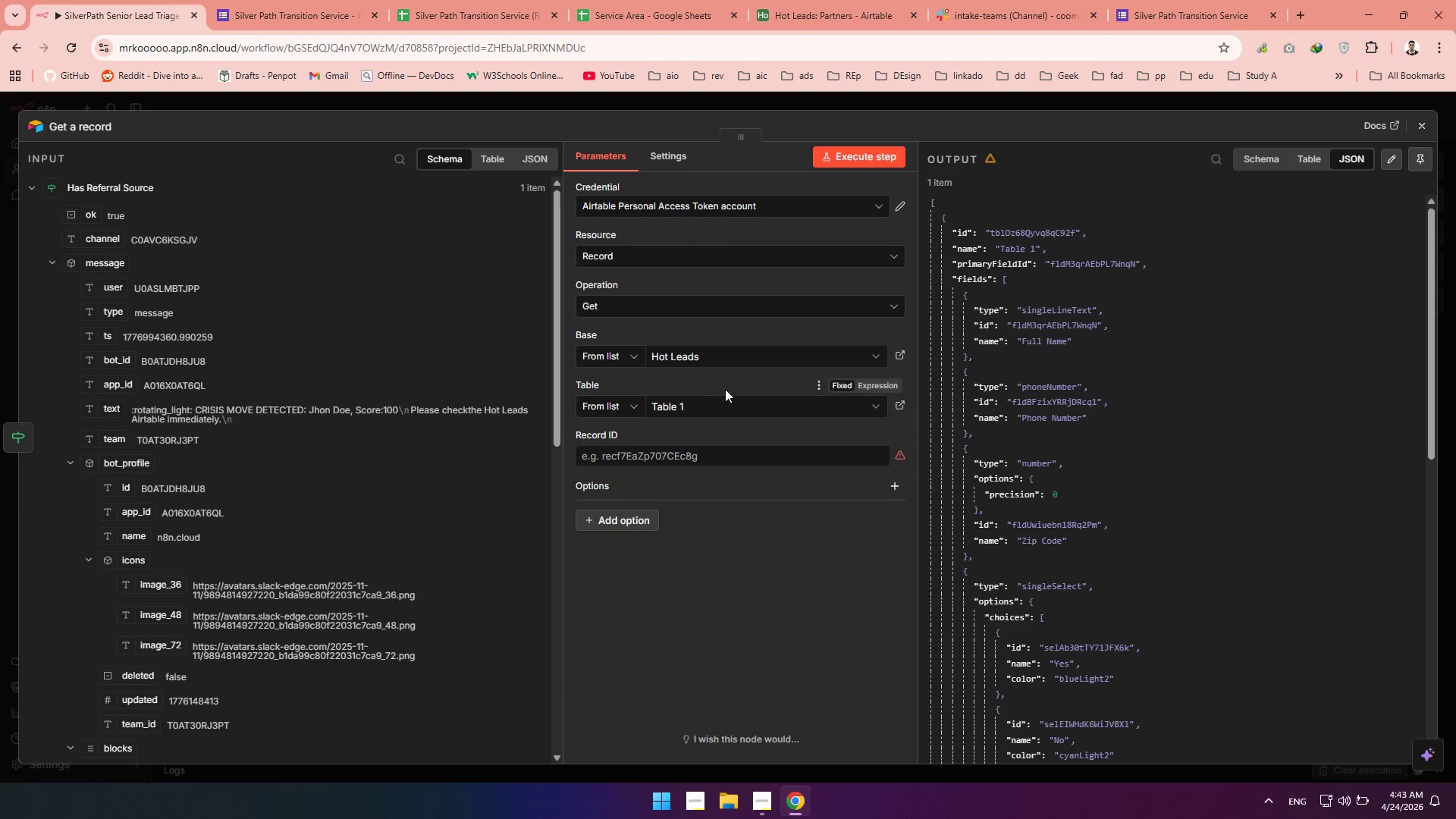 
left_click([695, 404])
 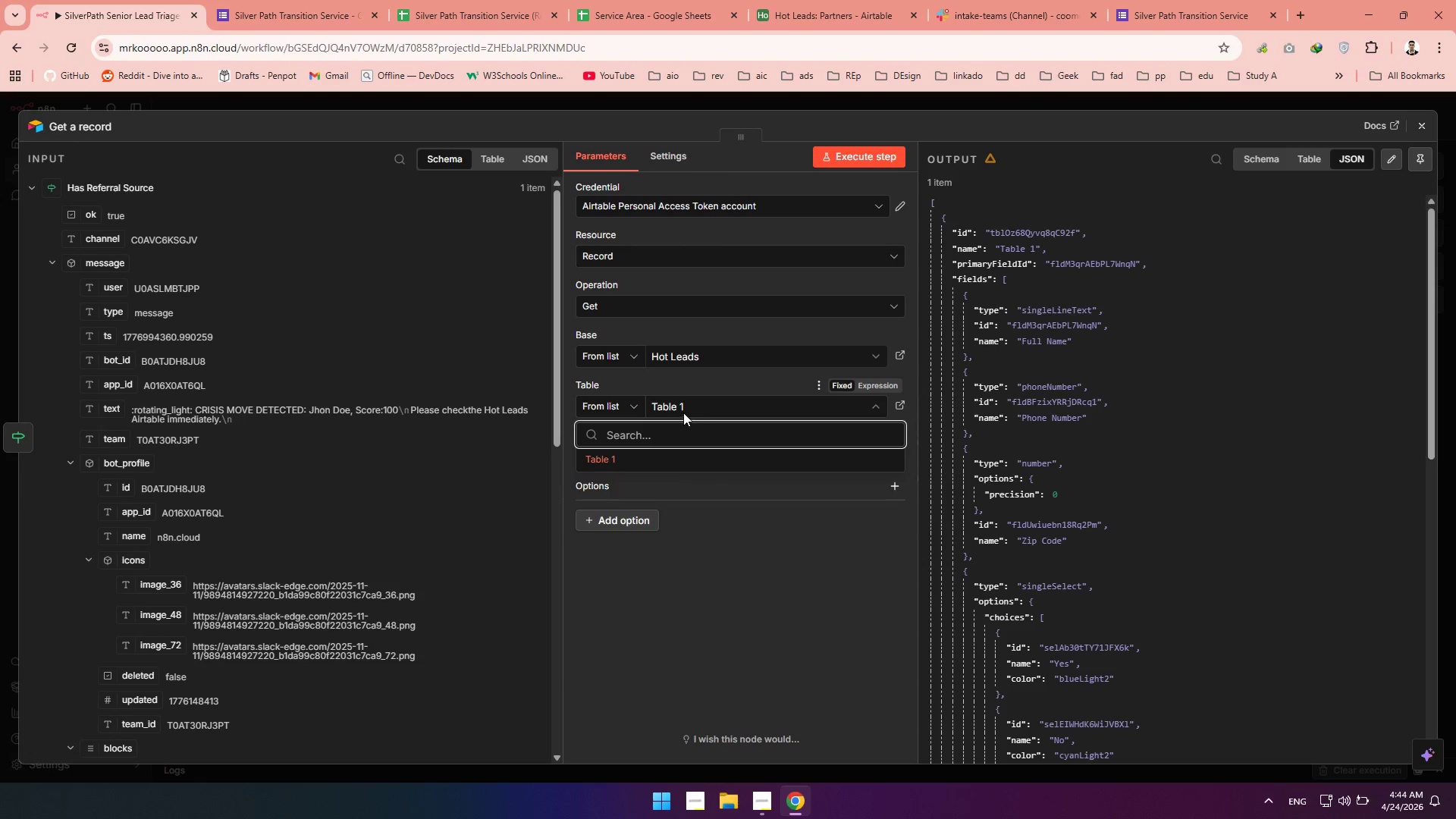 
left_click([678, 409])
 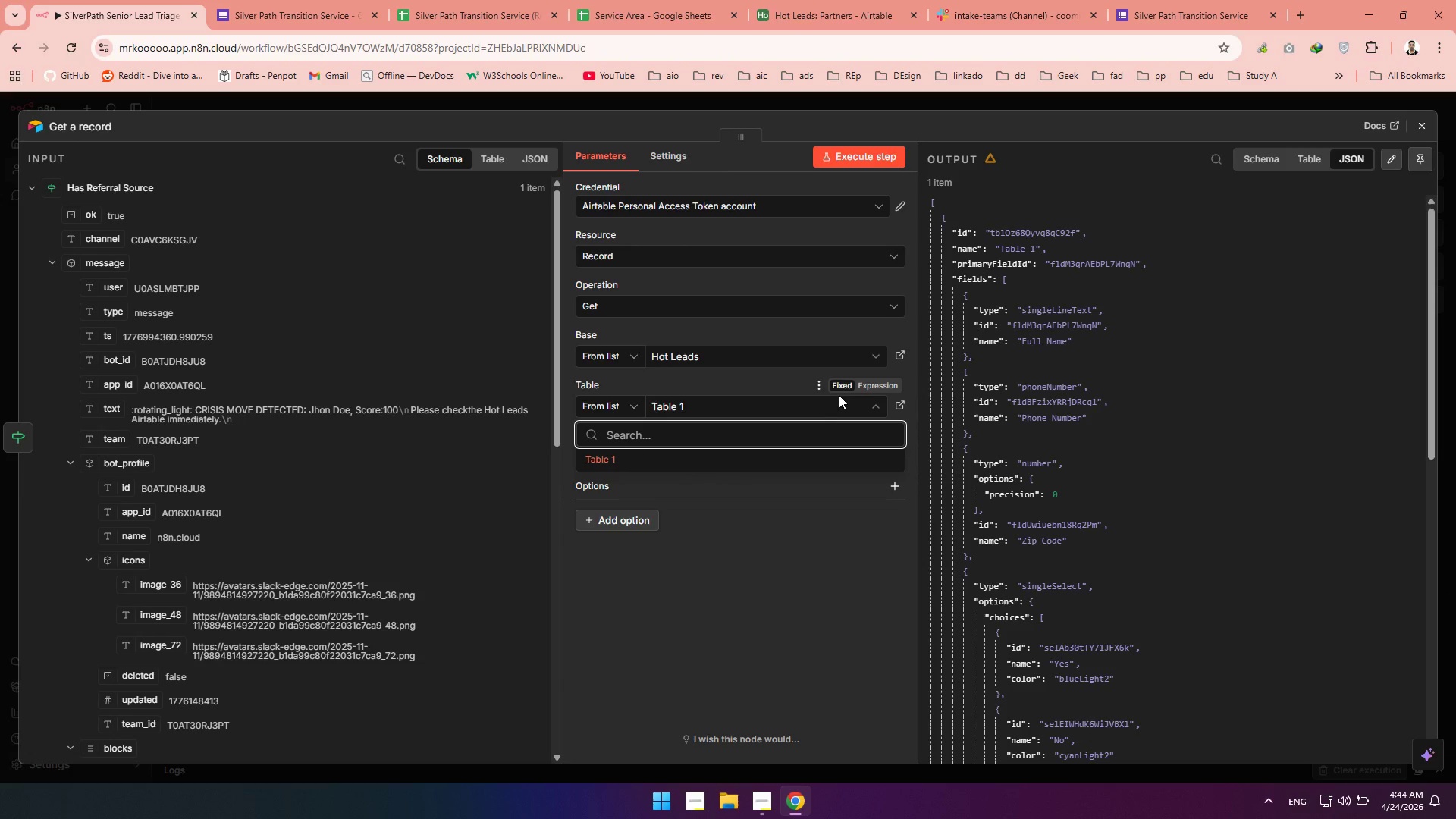 
left_click([819, 384])
 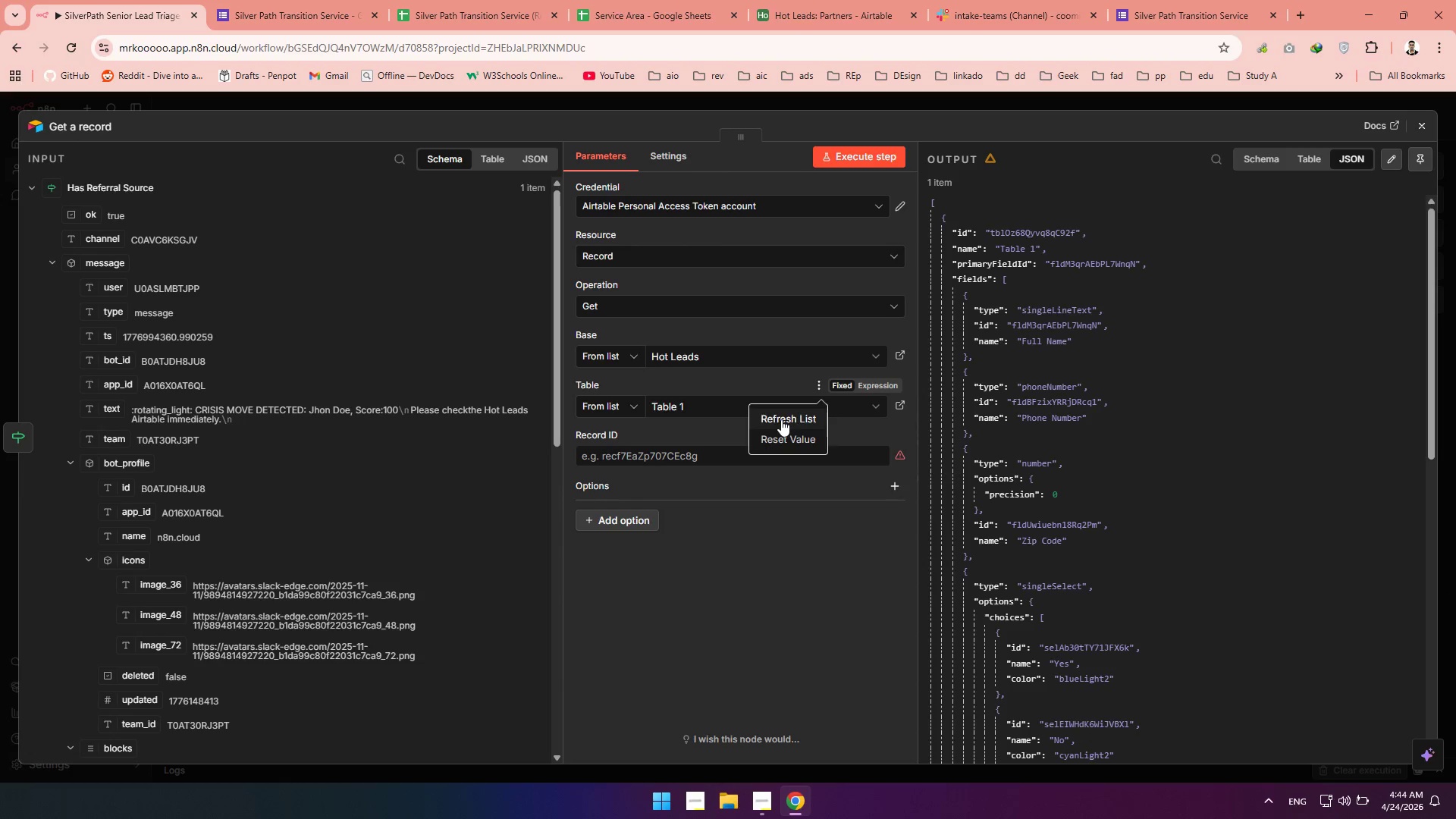 
left_click([781, 419])
 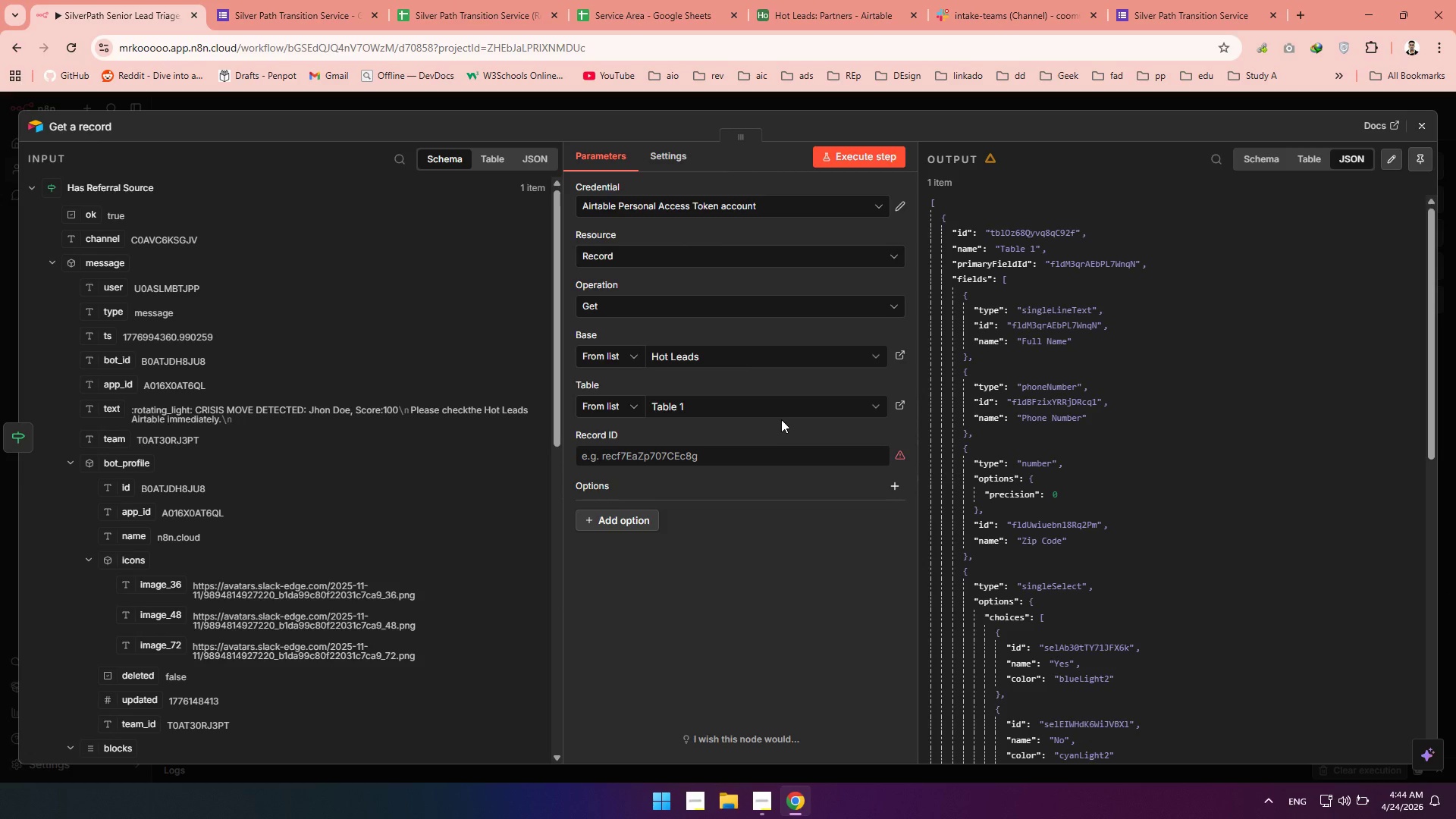 
left_click([761, 409])
 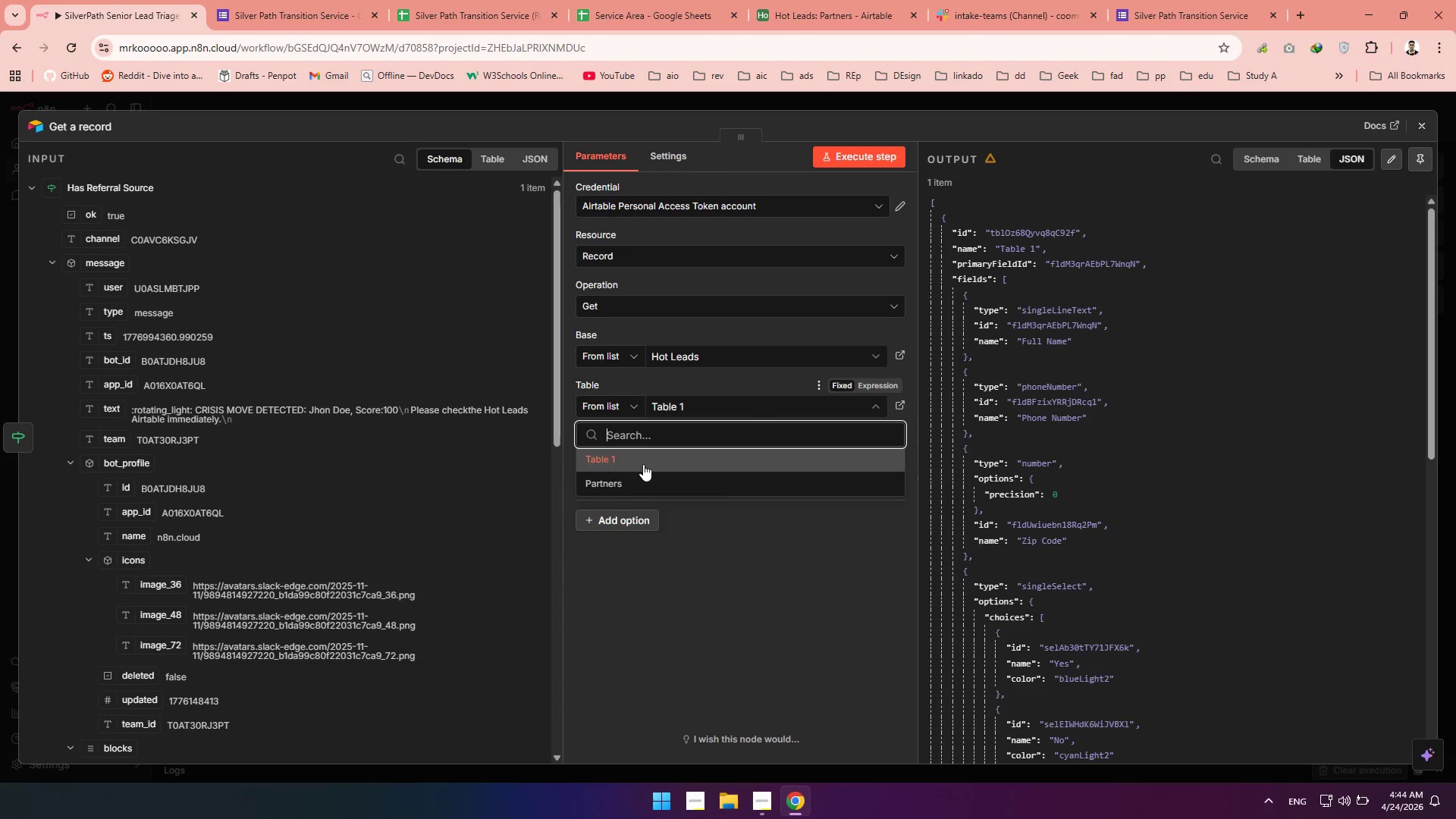 
left_click([610, 481])
 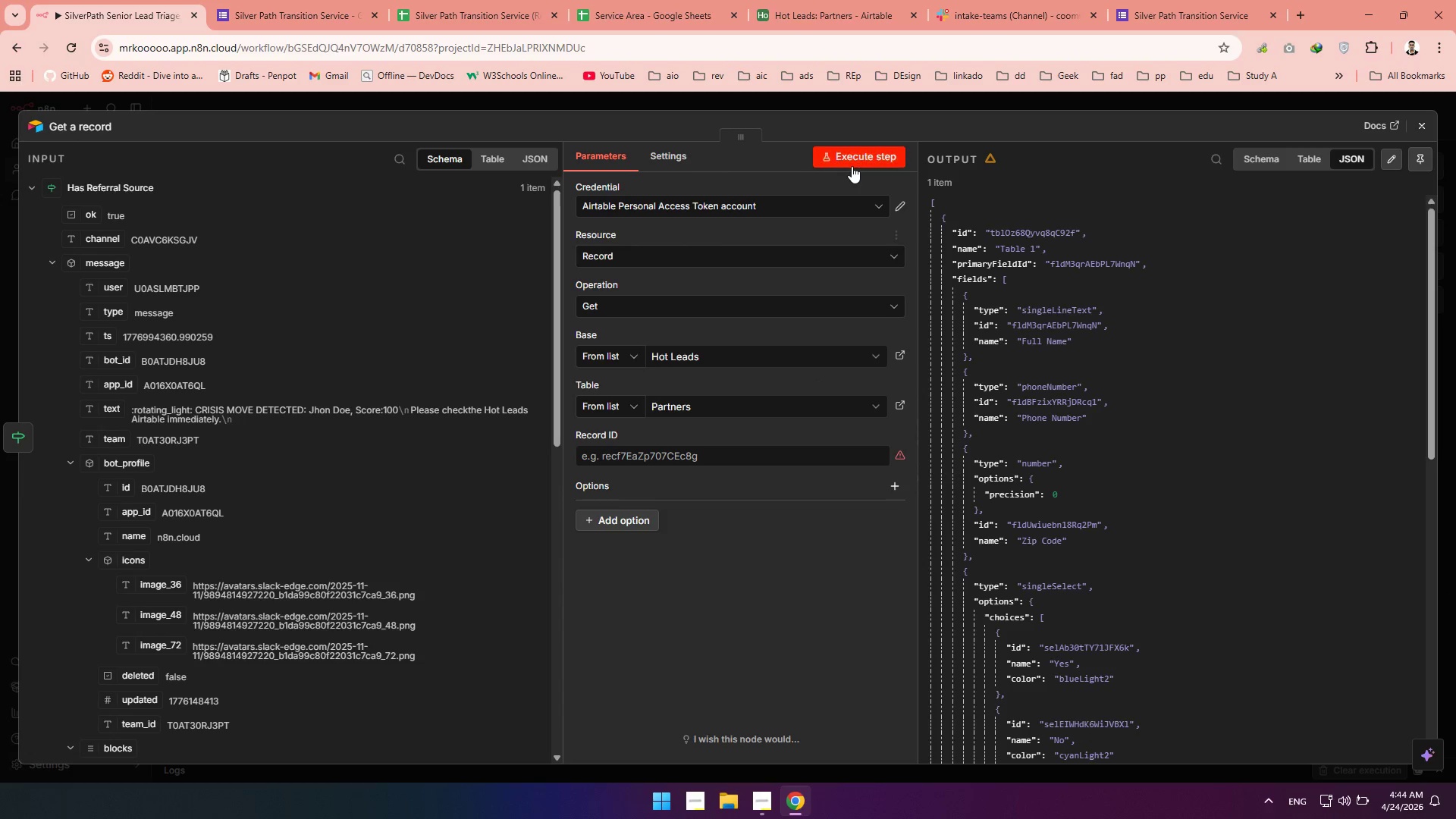 
left_click([854, 161])
 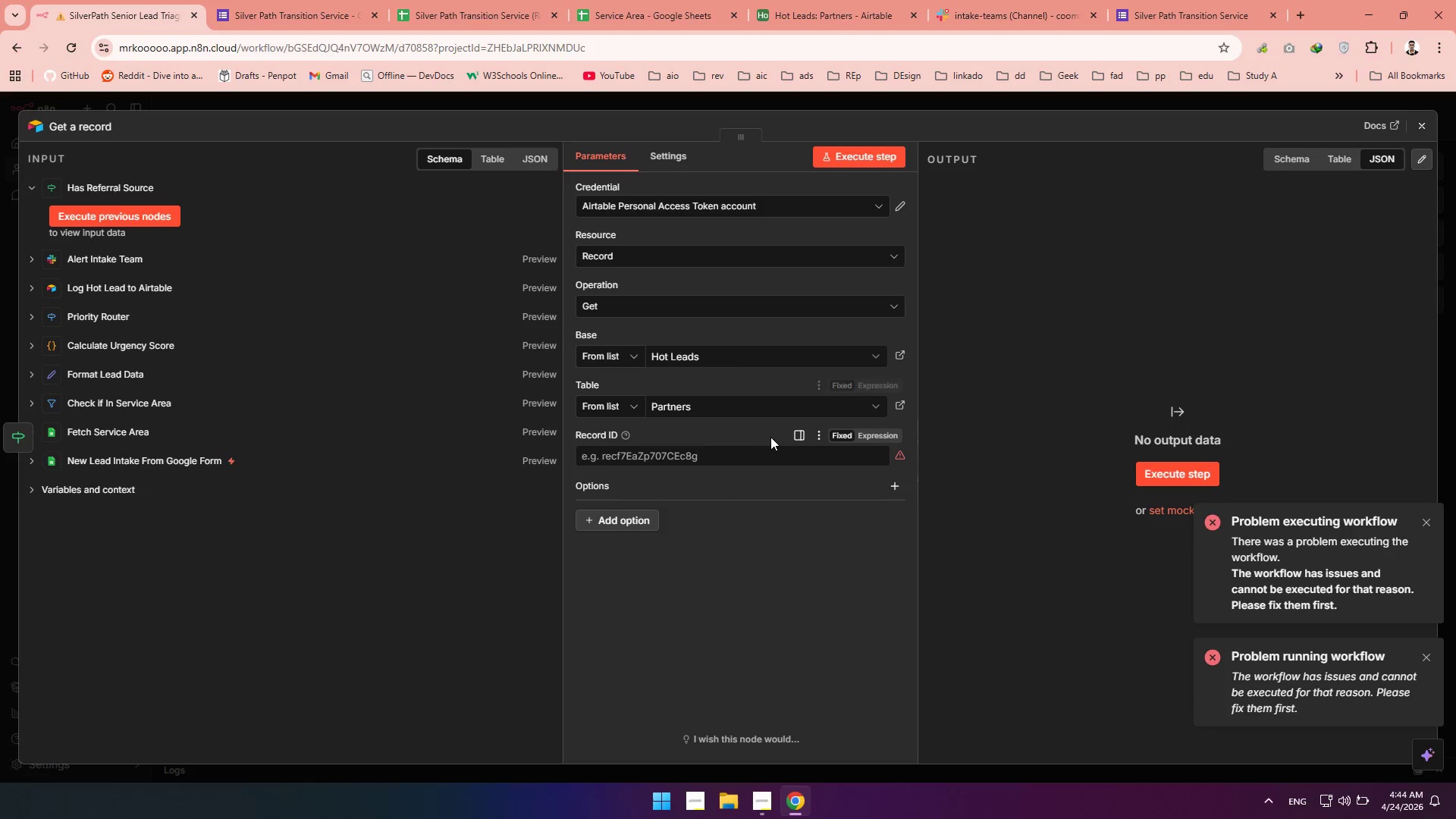 
wait(5.48)
 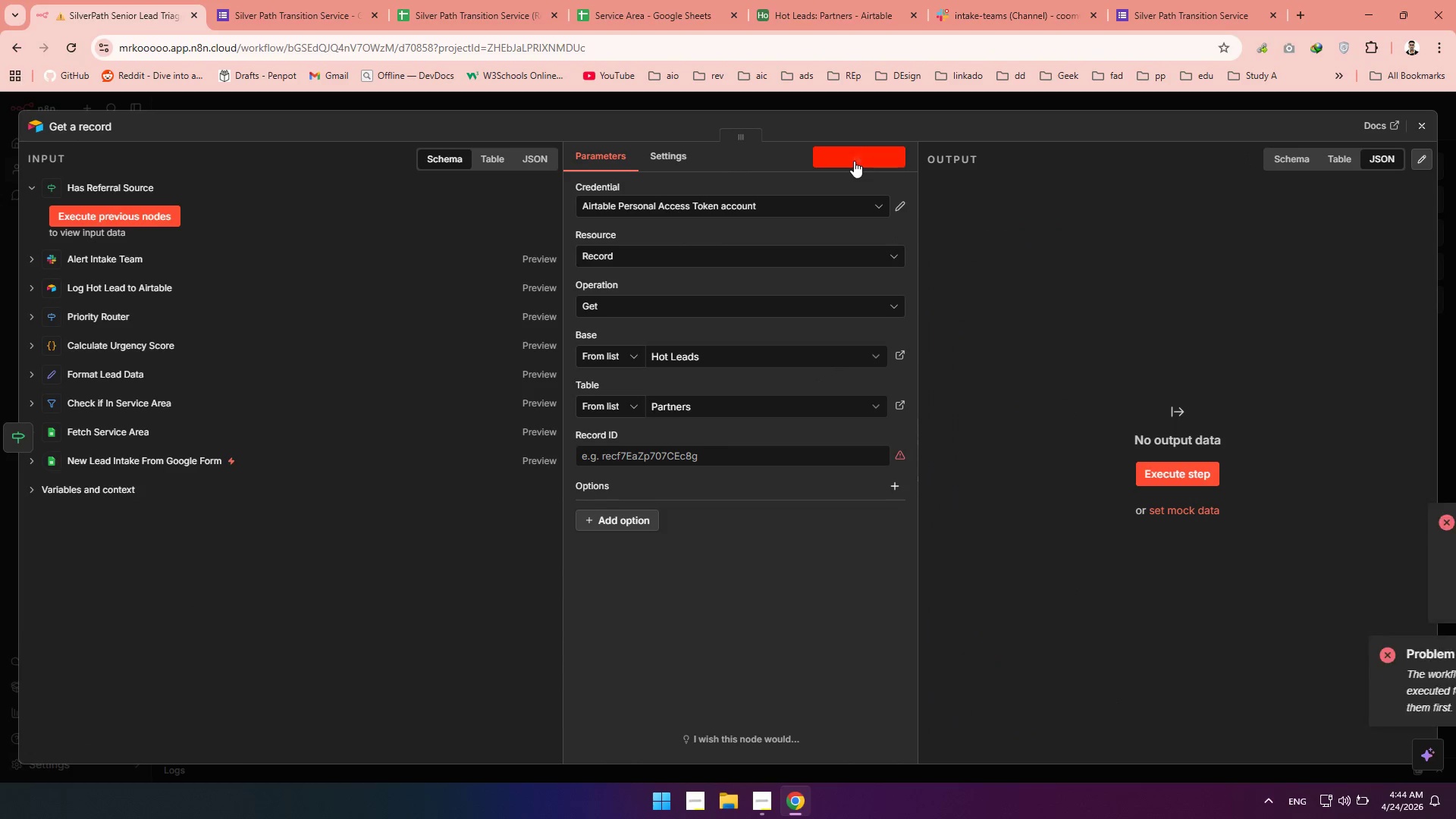 
left_click([650, 448])
 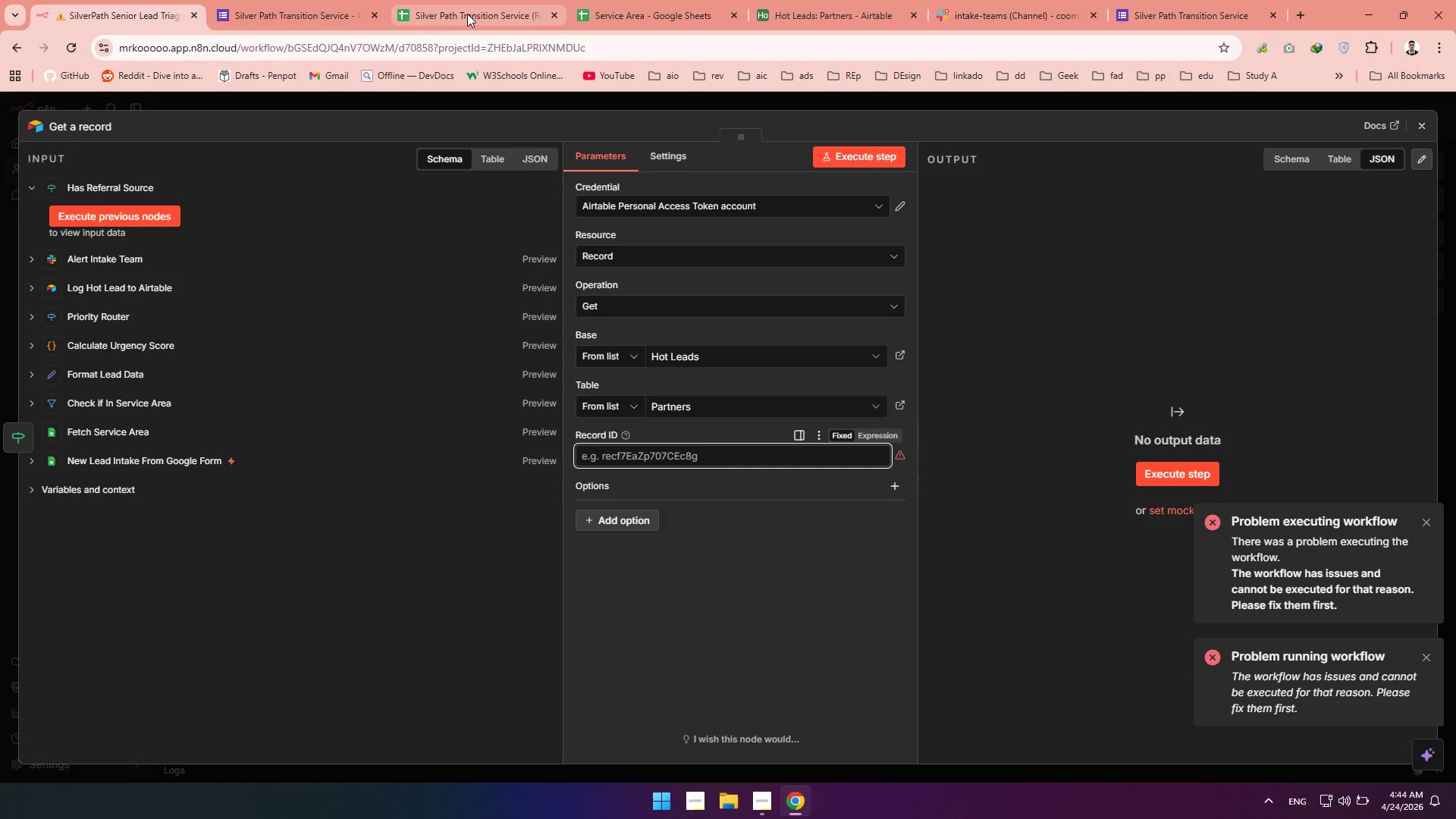 
left_click([284, 0])
 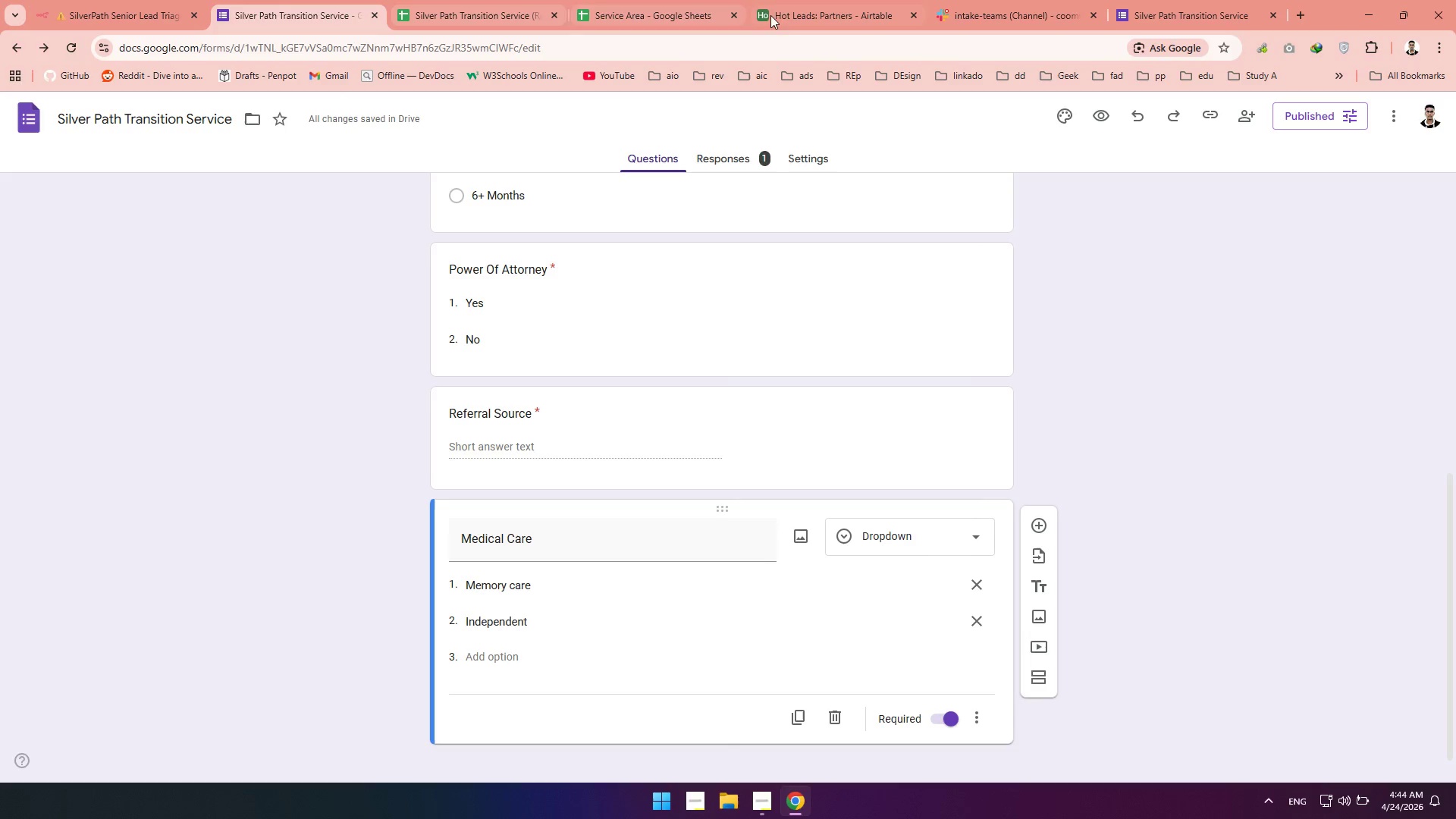 
left_click([780, 19])
 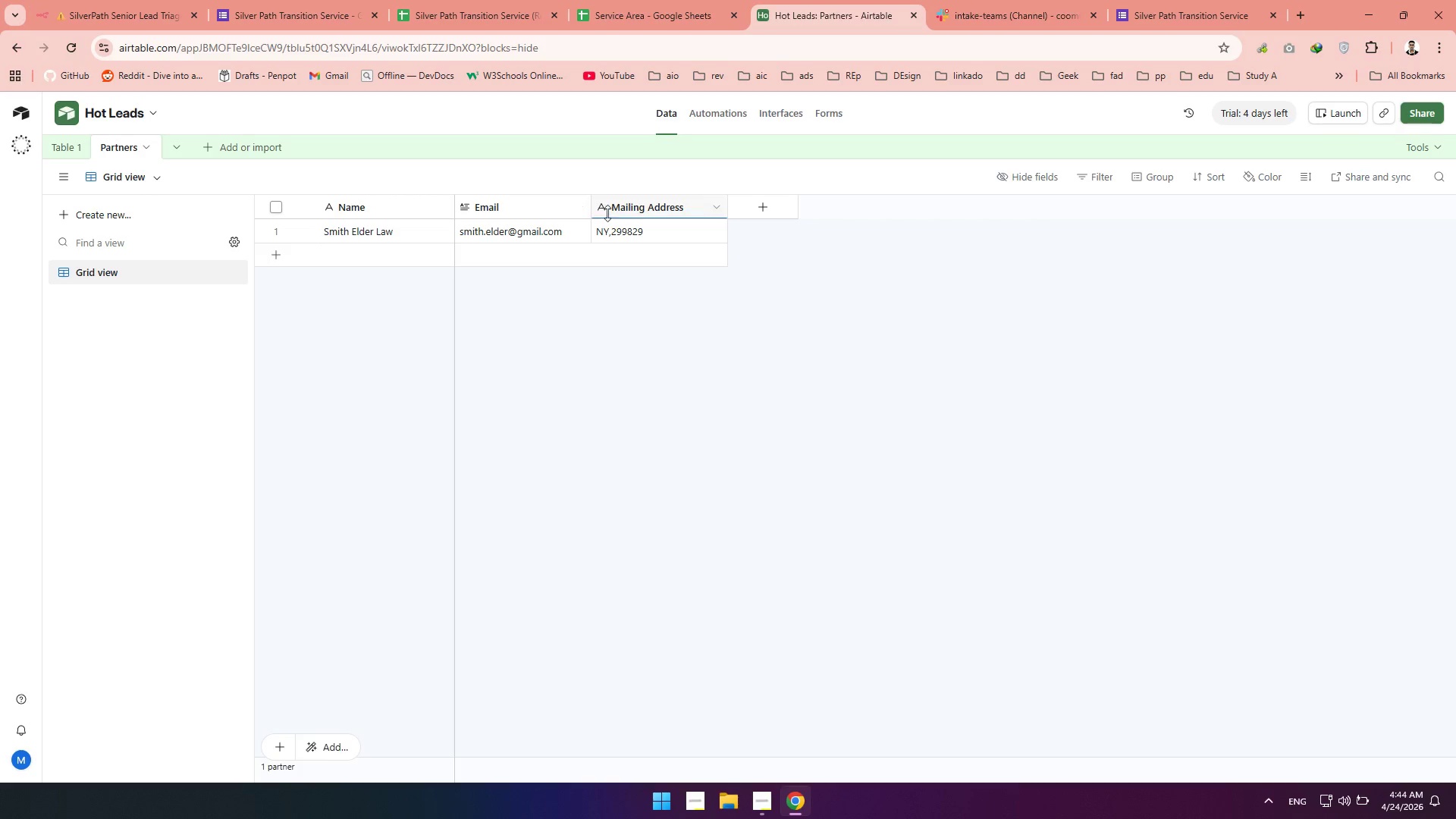 
wait(5.16)
 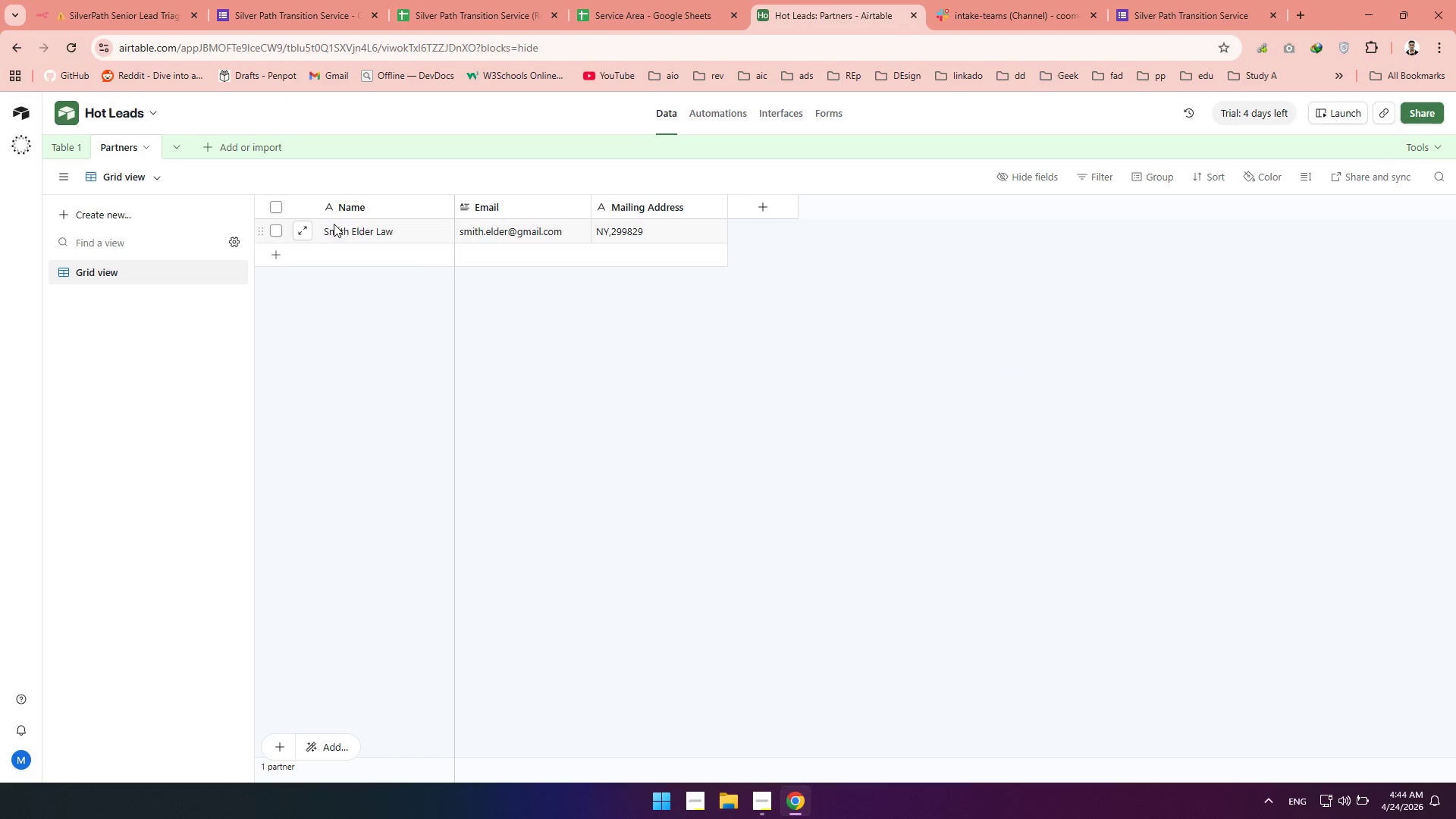 
left_click([447, 209])
 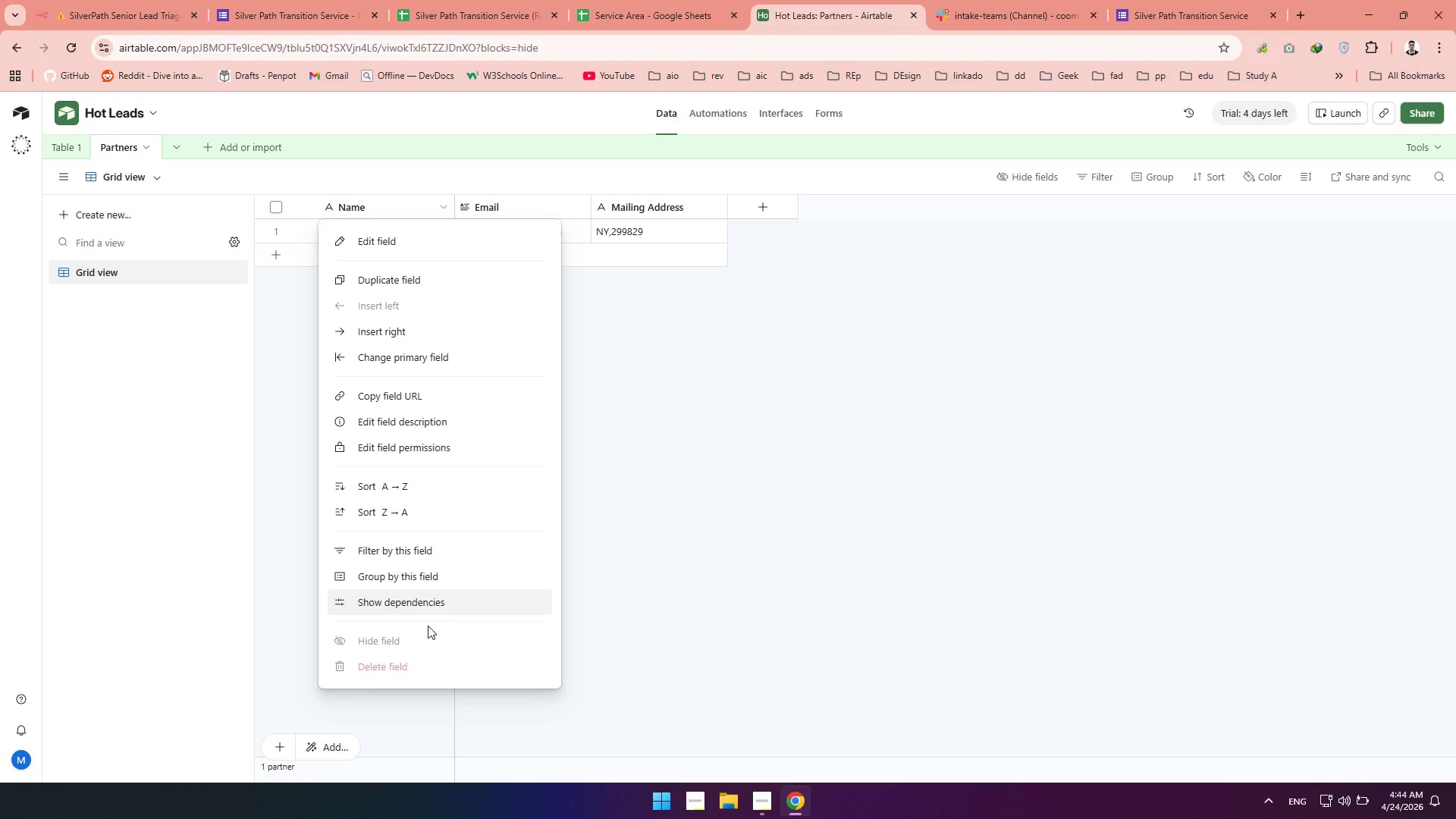 
wait(10.97)
 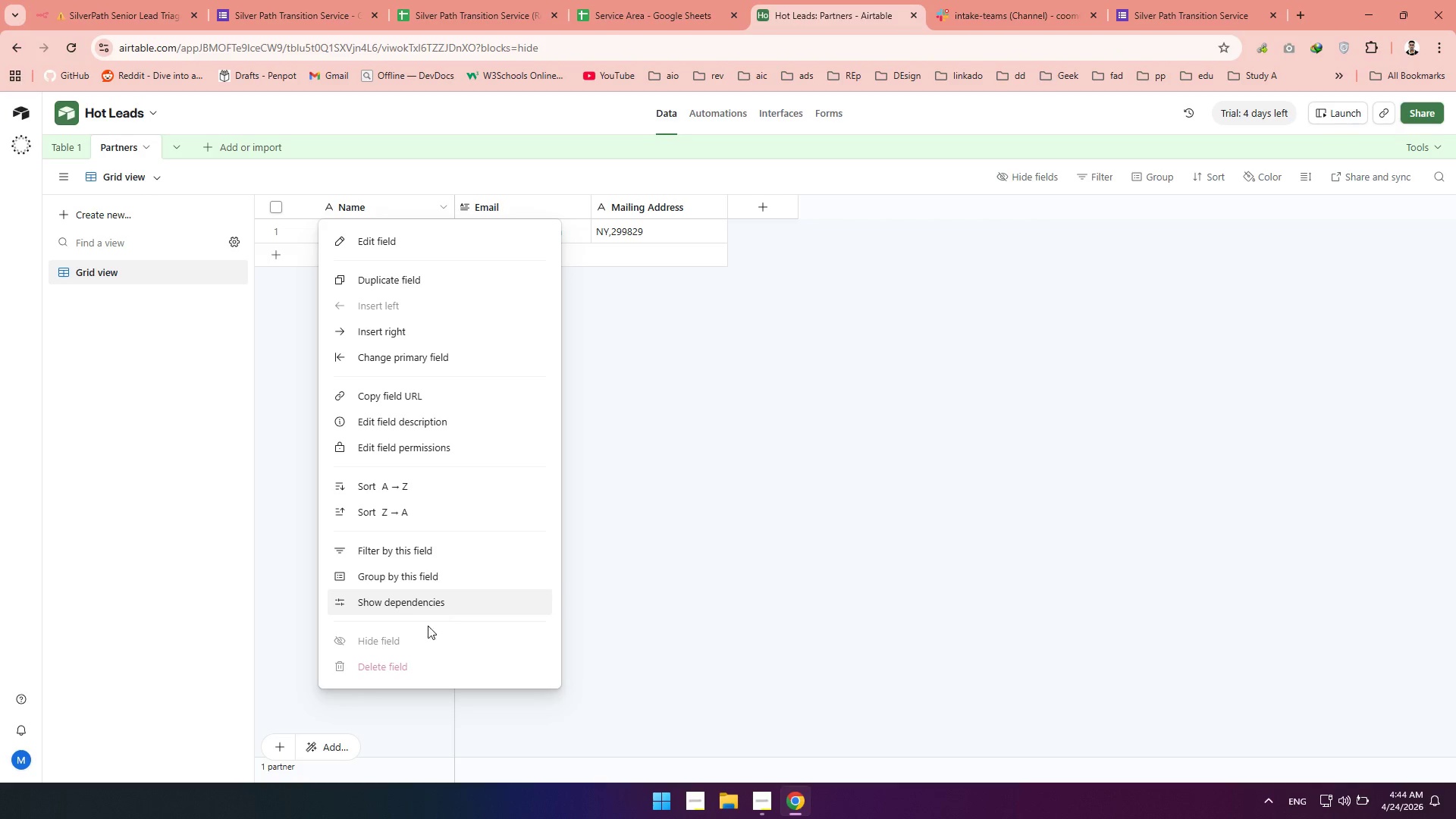 
left_click([698, 432])
 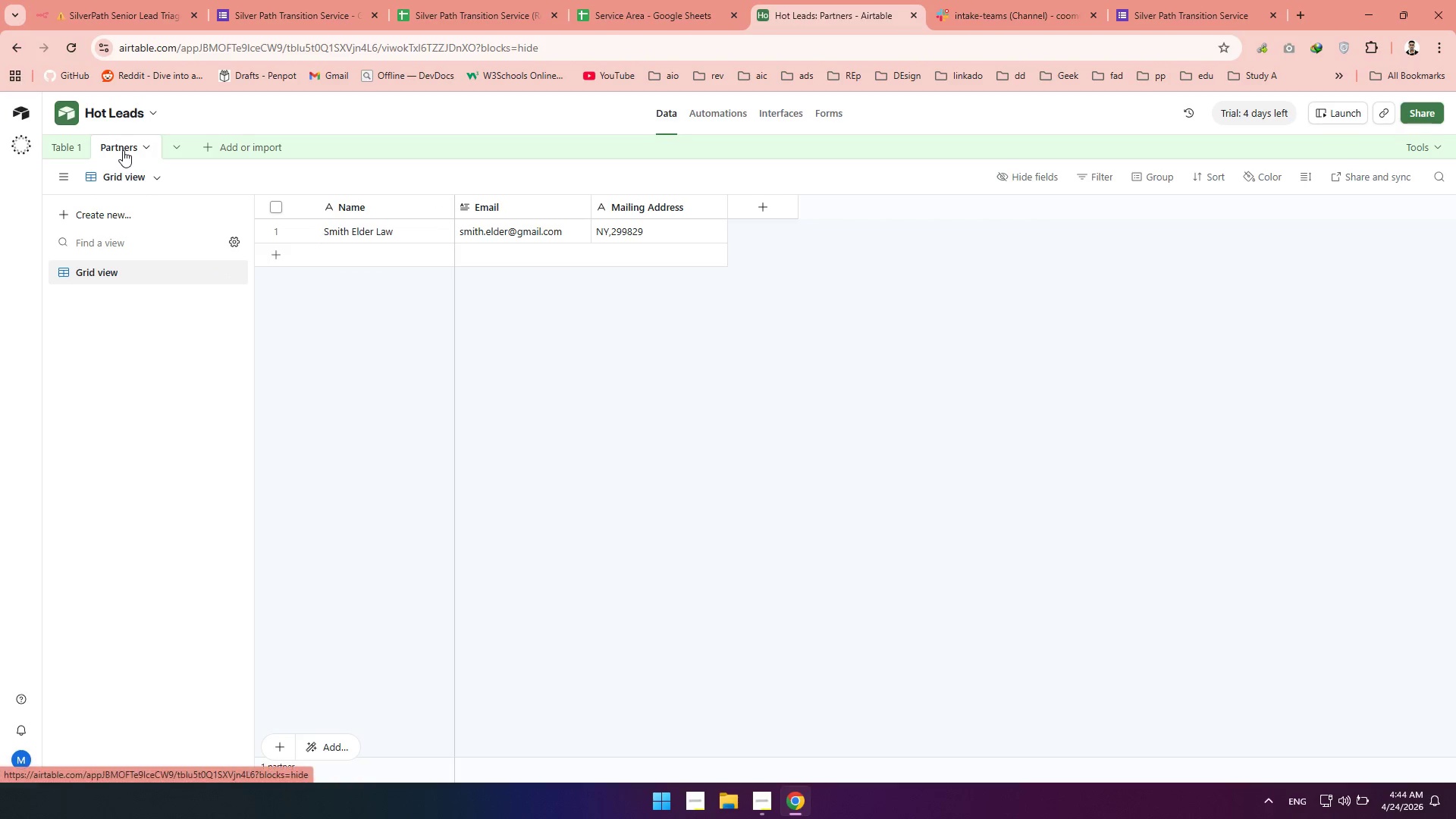 
left_click([123, 150])
 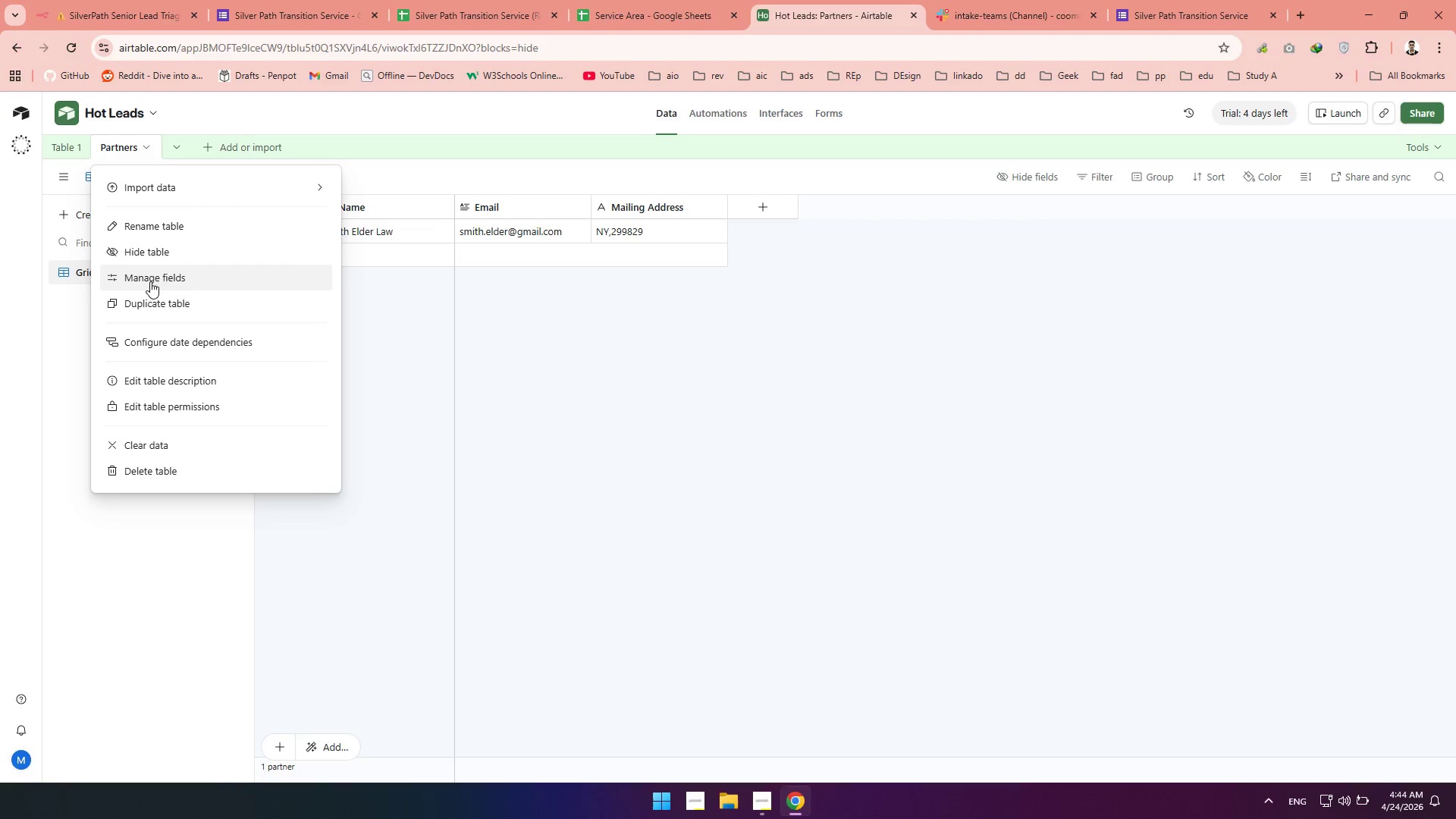 
wait(7.09)
 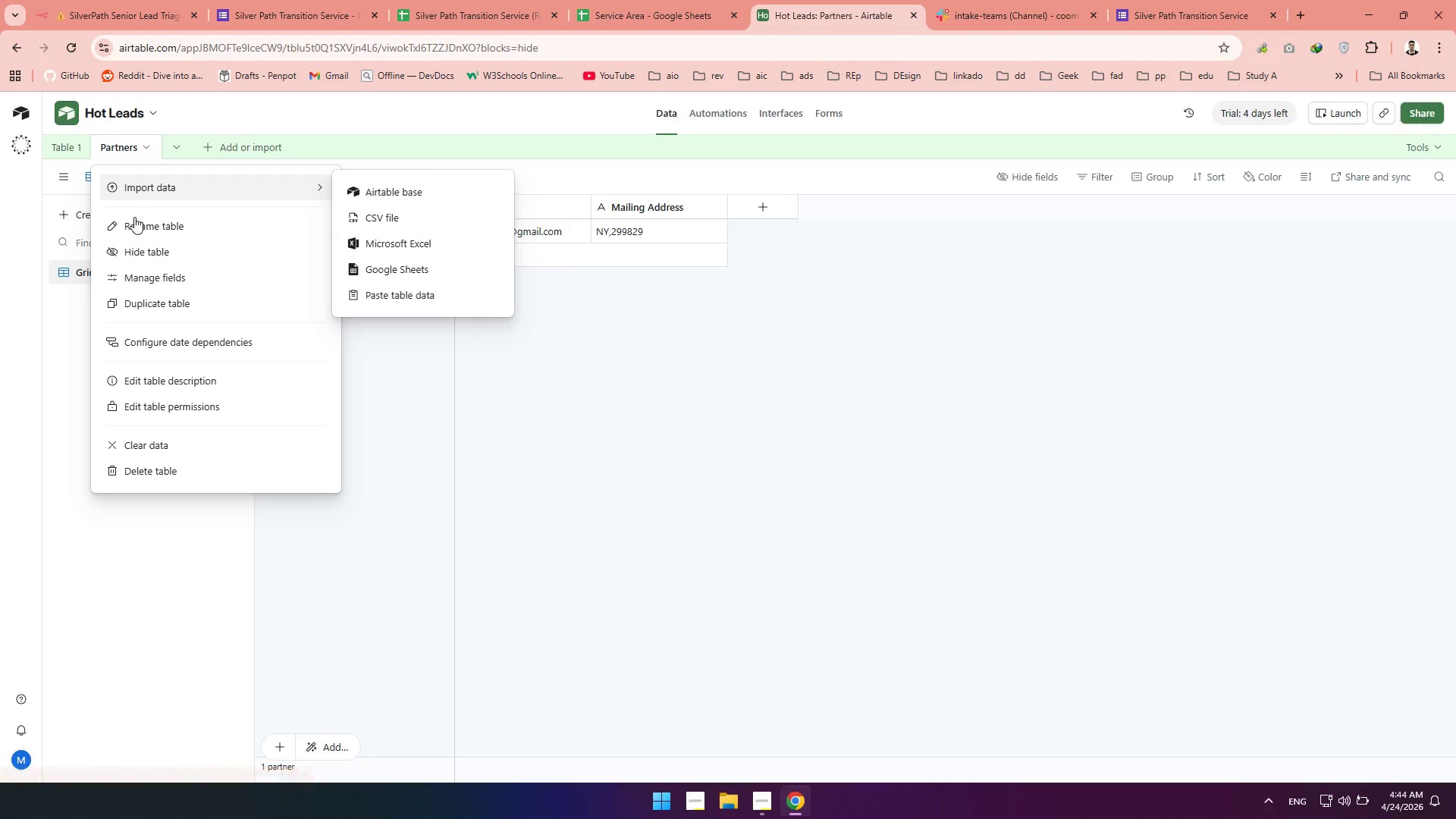 
left_click([146, 389])
 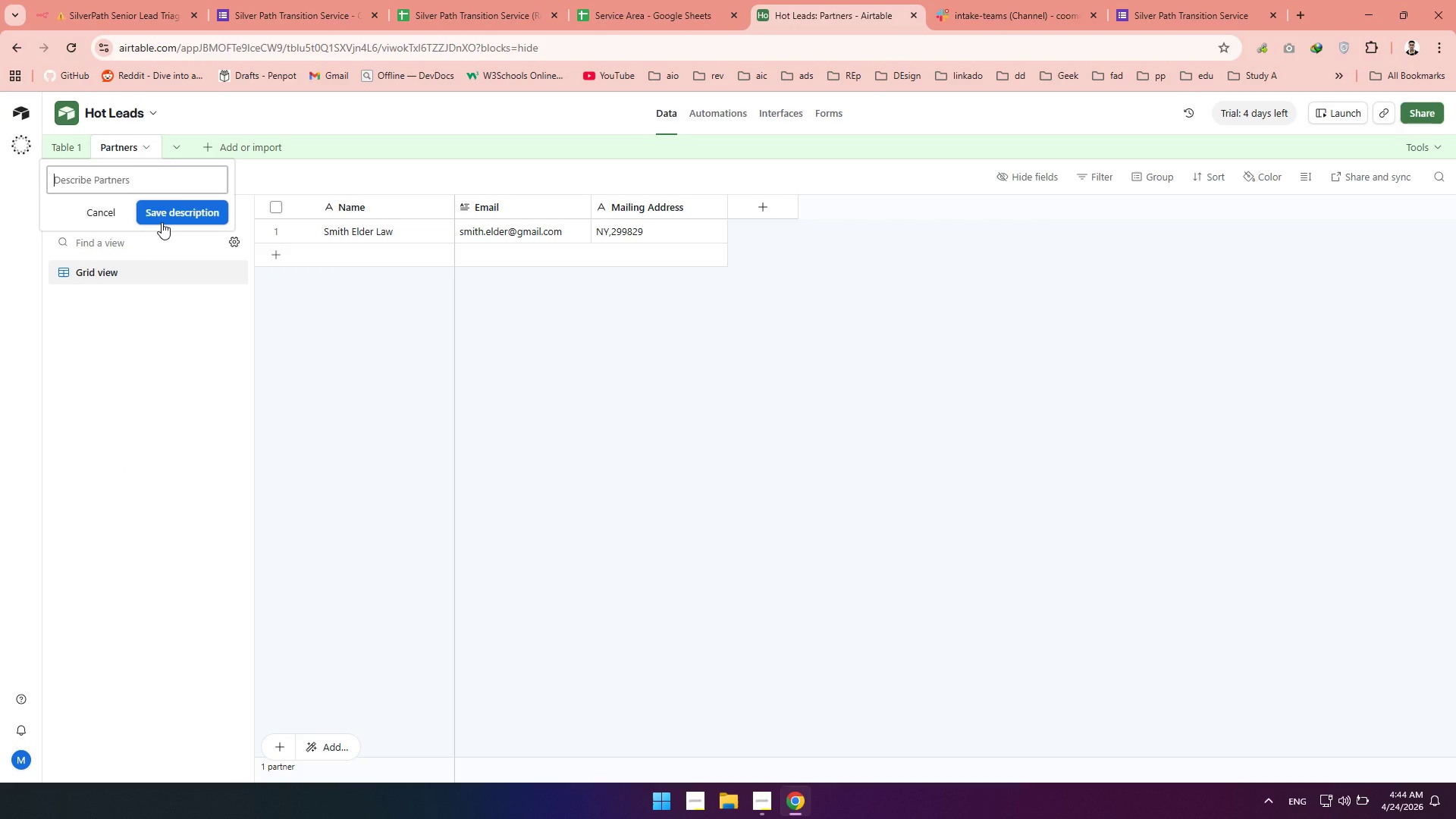 
wait(5.16)
 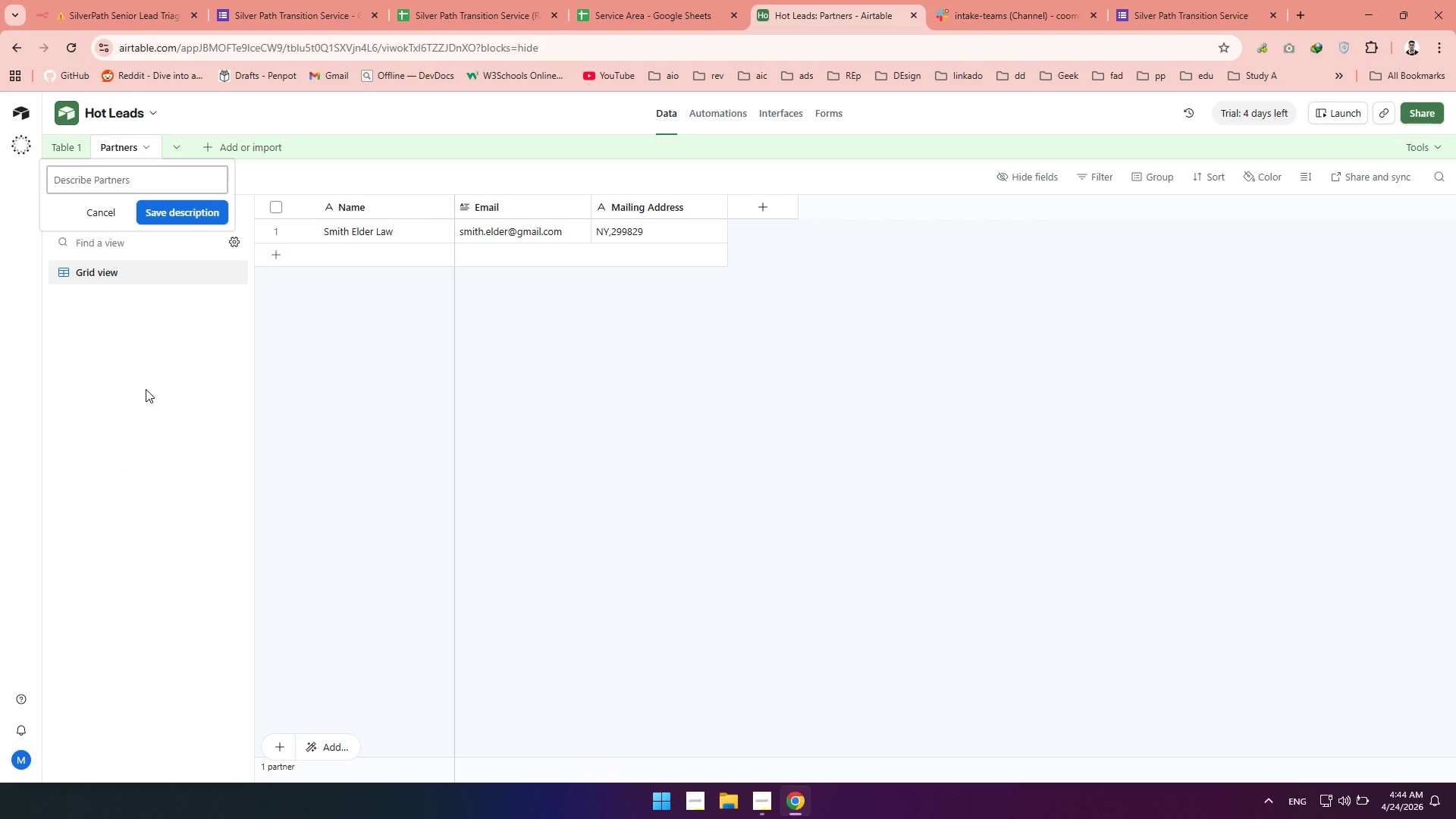 
left_click([104, 218])
 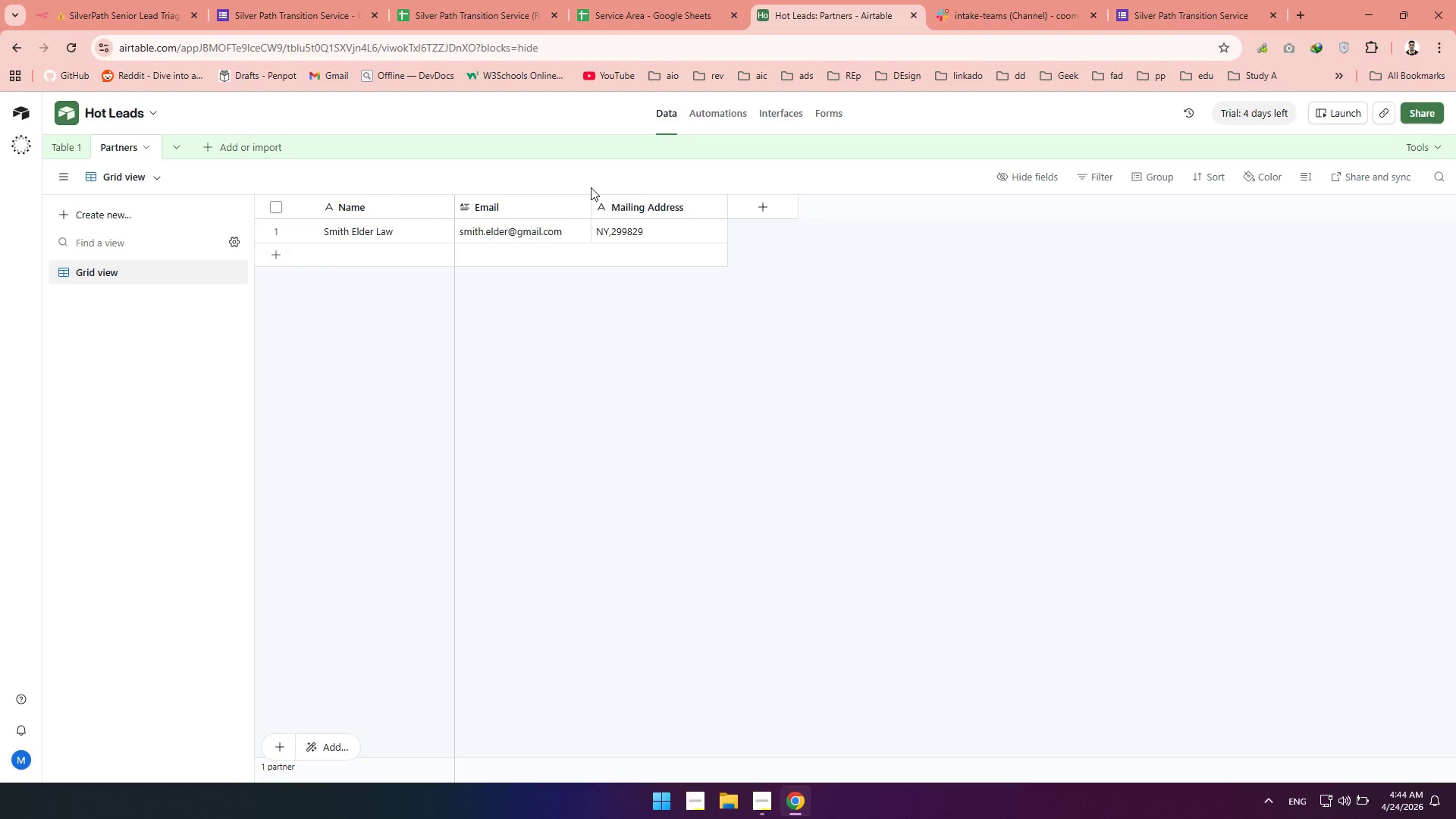 
left_click([72, 2])
 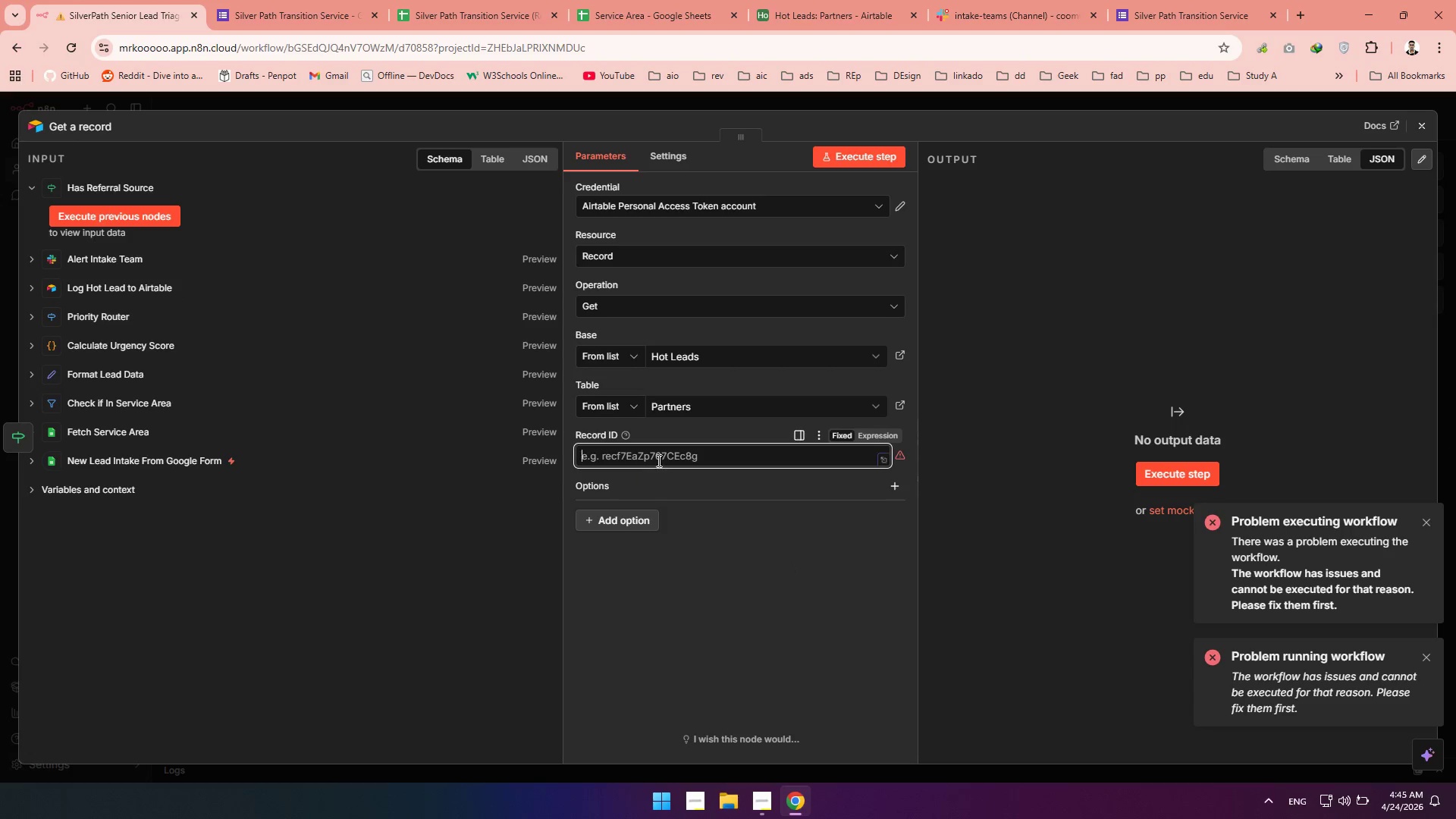 
left_click([626, 434])
 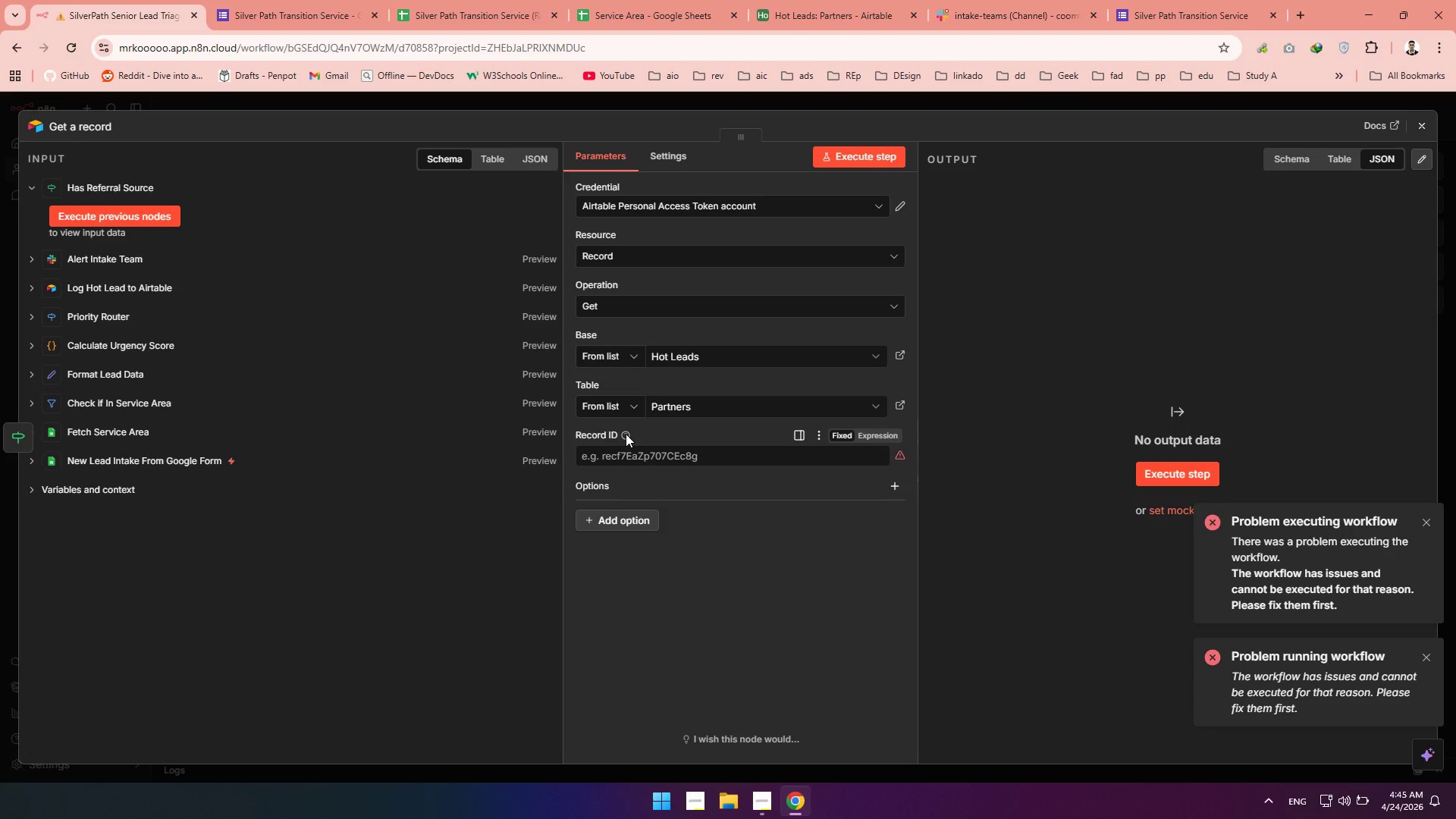 
left_click([626, 434])
 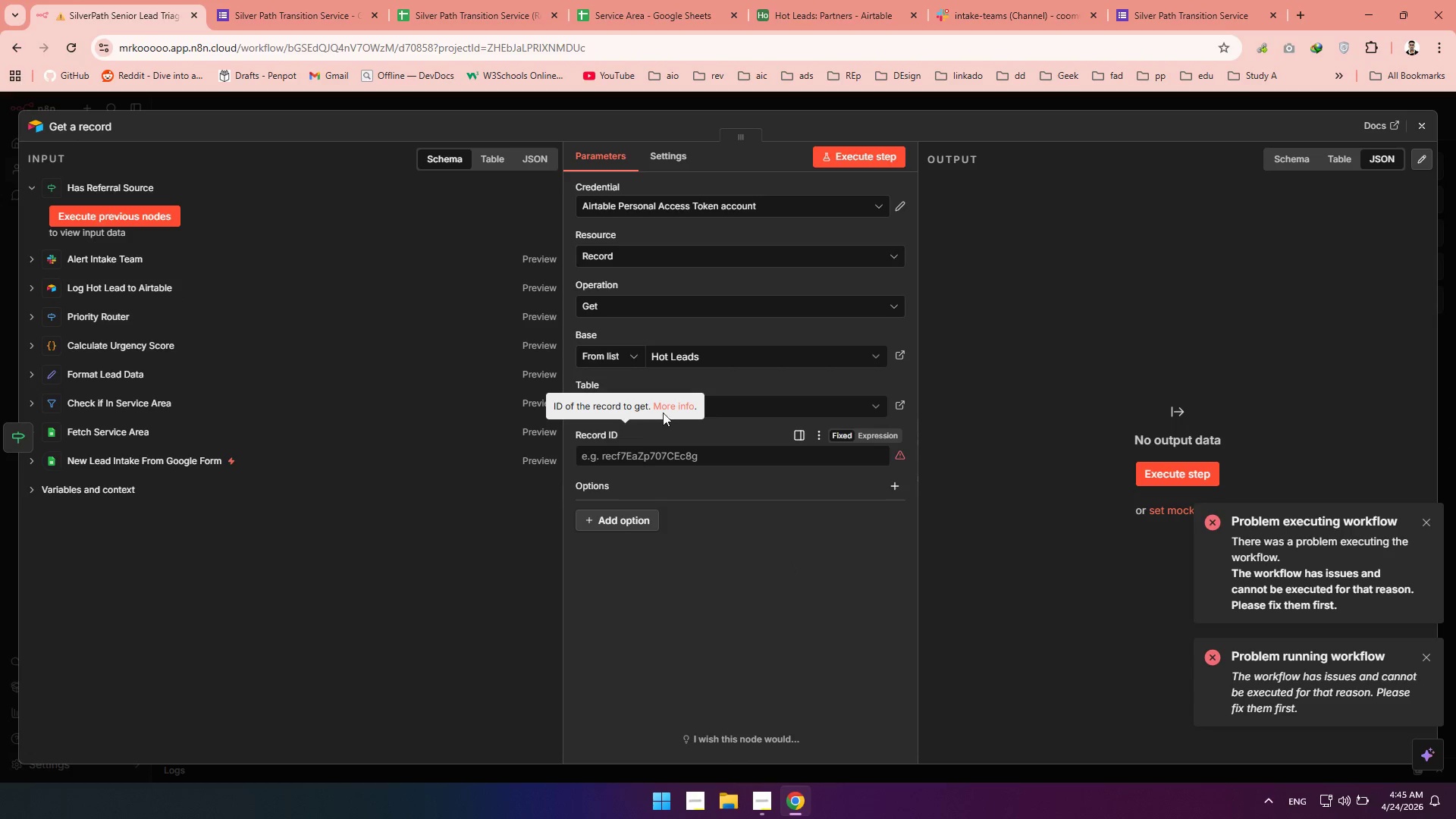 
left_click([674, 408])
 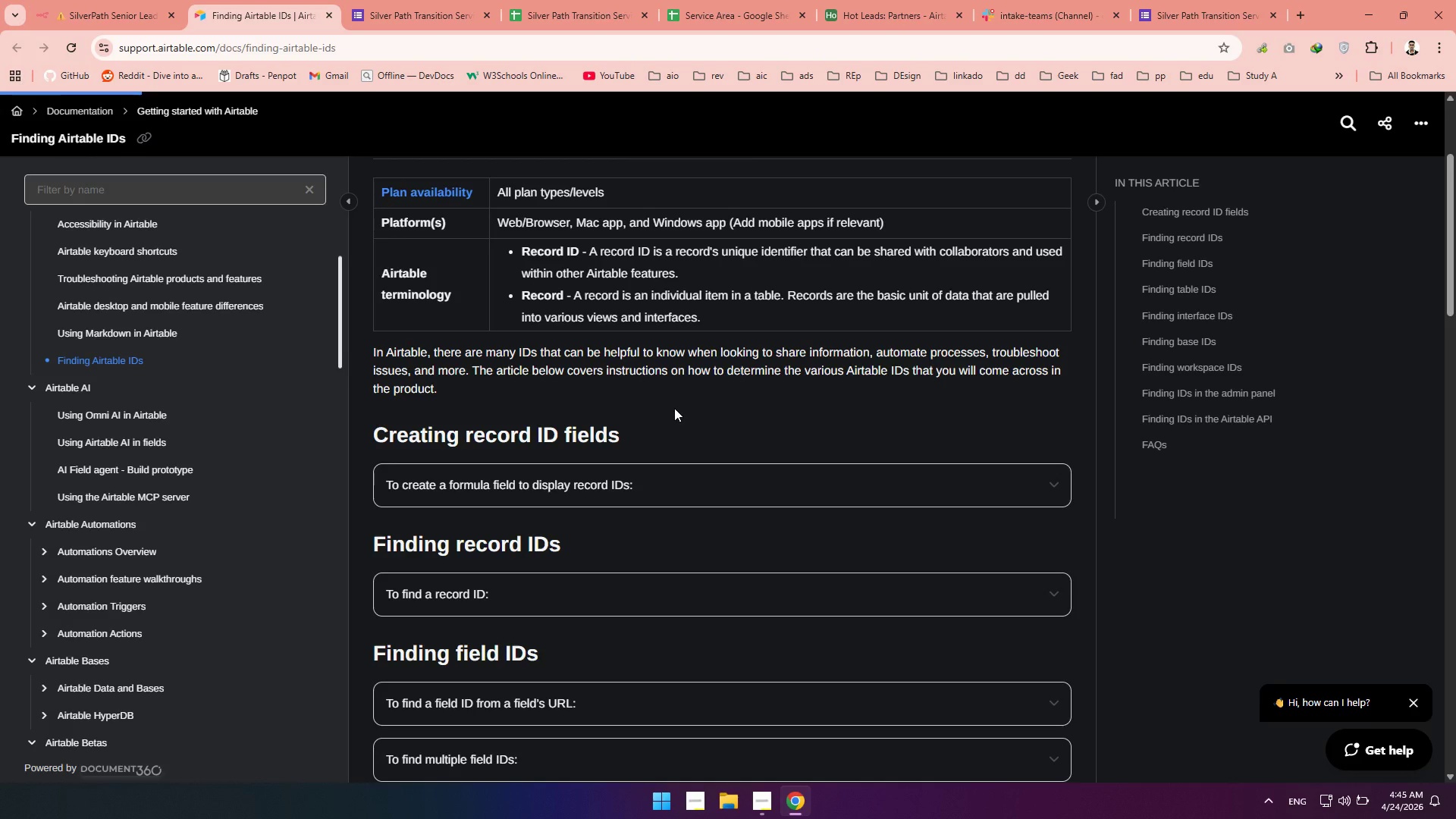 
wait(21.16)
 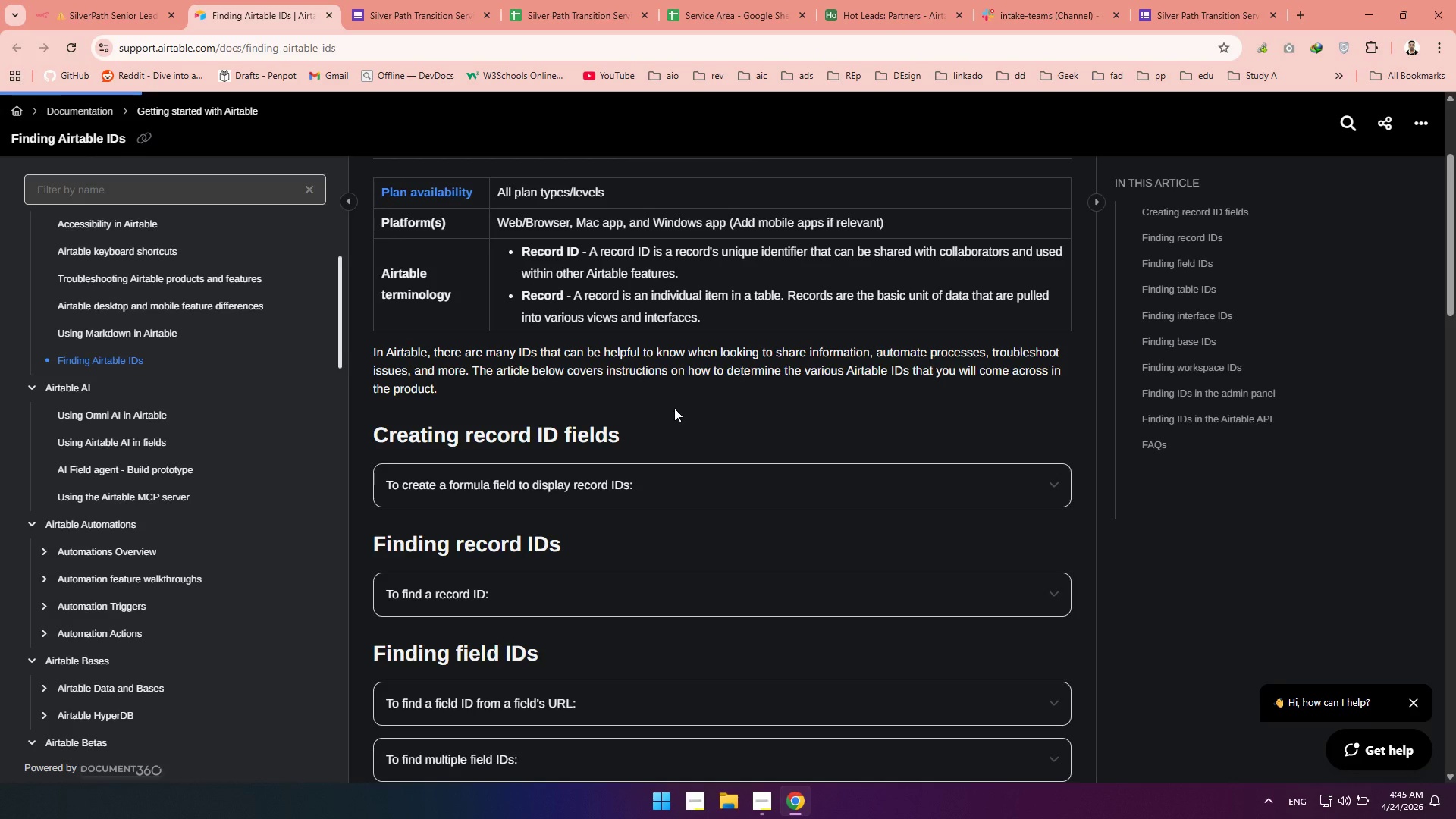 
left_click([522, 486])
 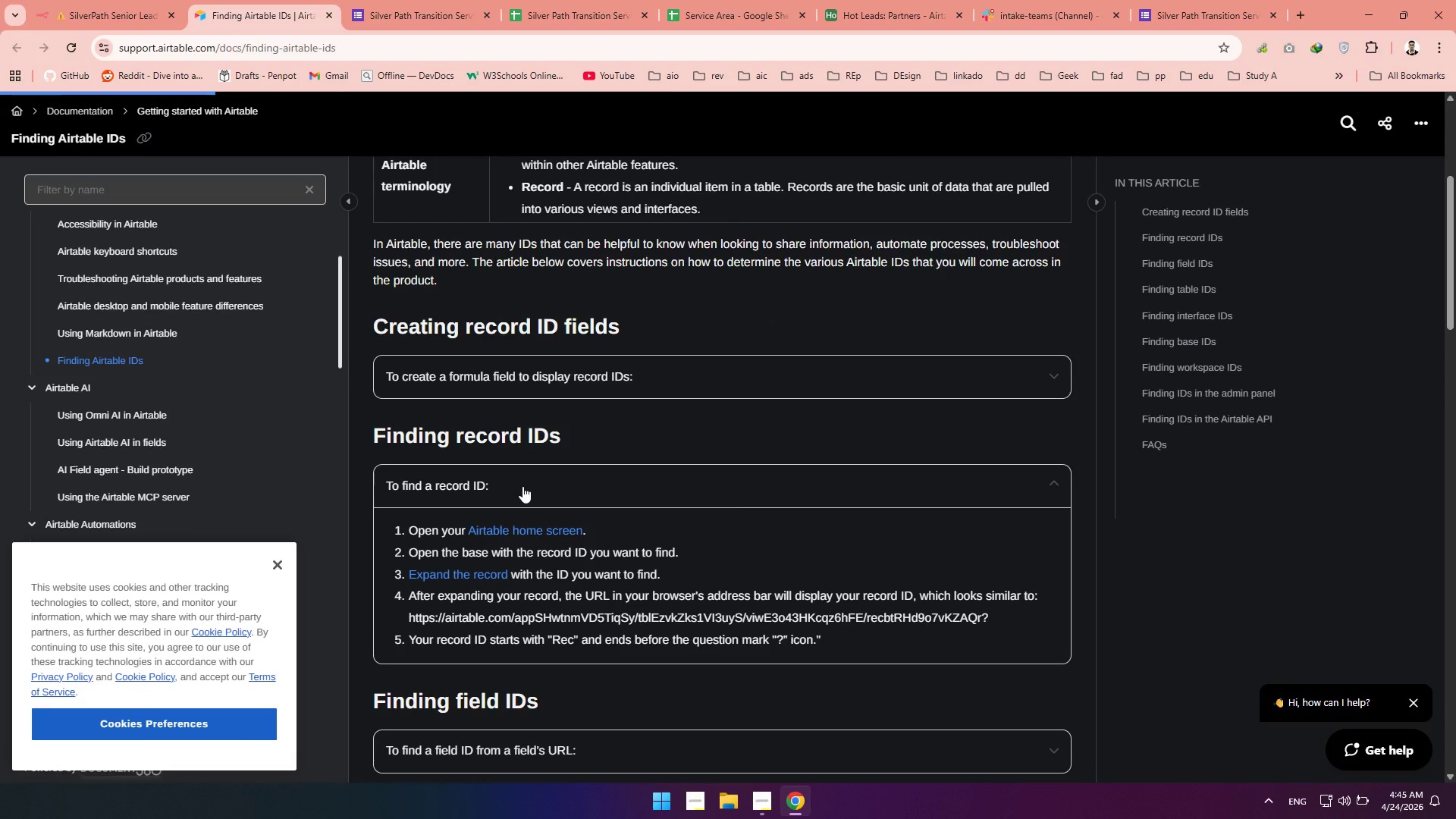 
wait(18.8)
 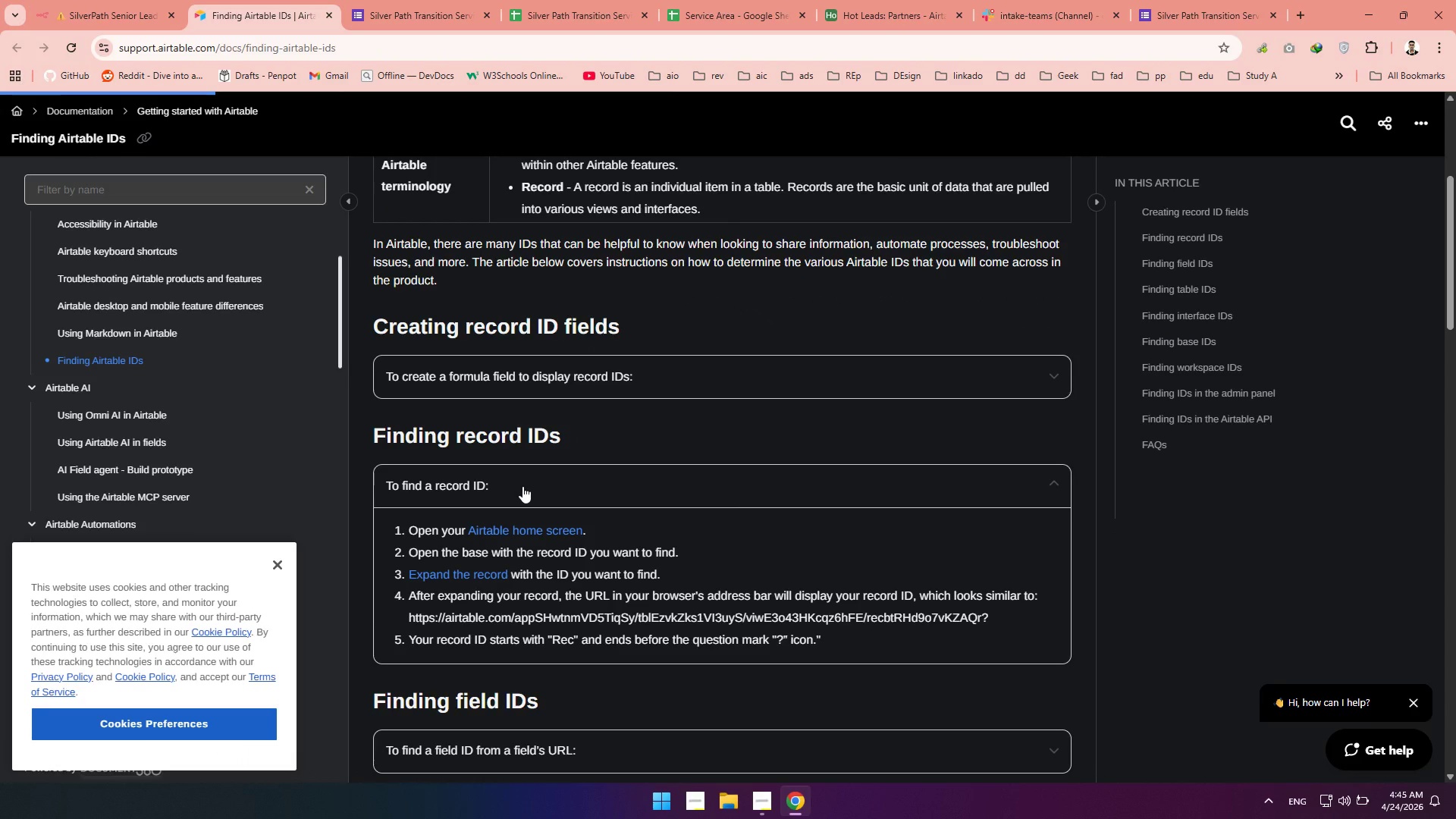 
left_click([71, 0])
 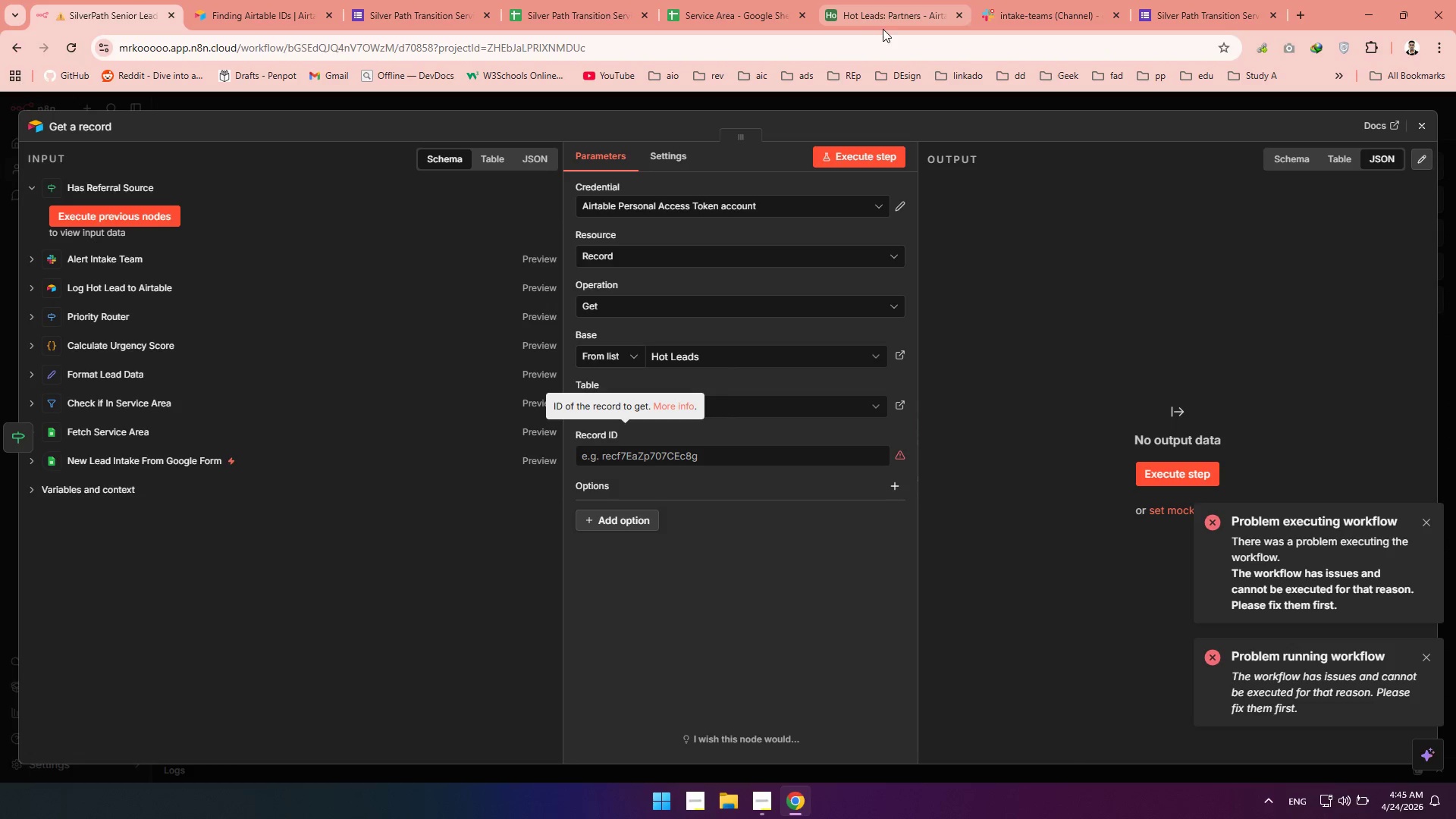 
left_click([877, 16])
 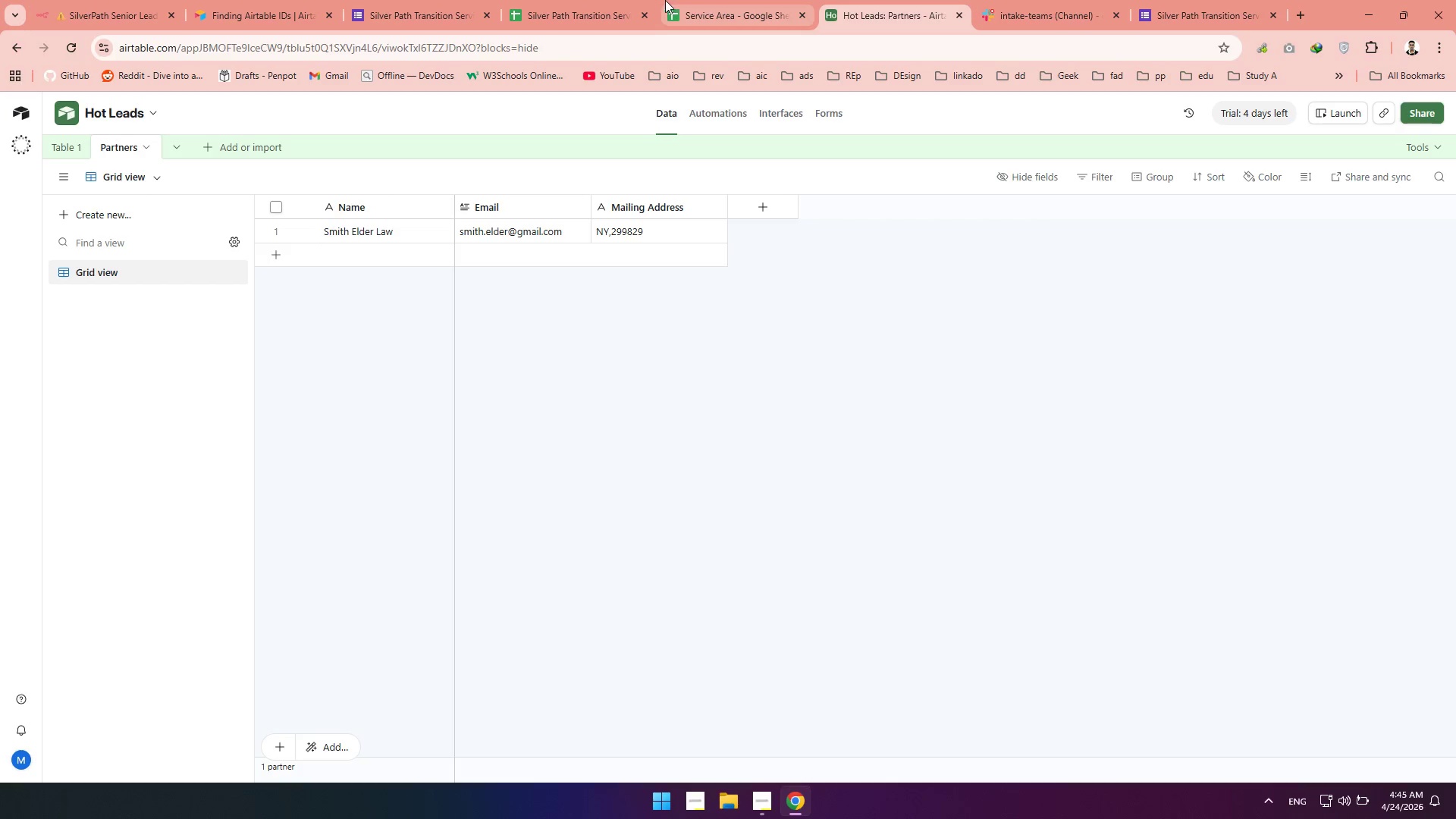 
wait(6.3)
 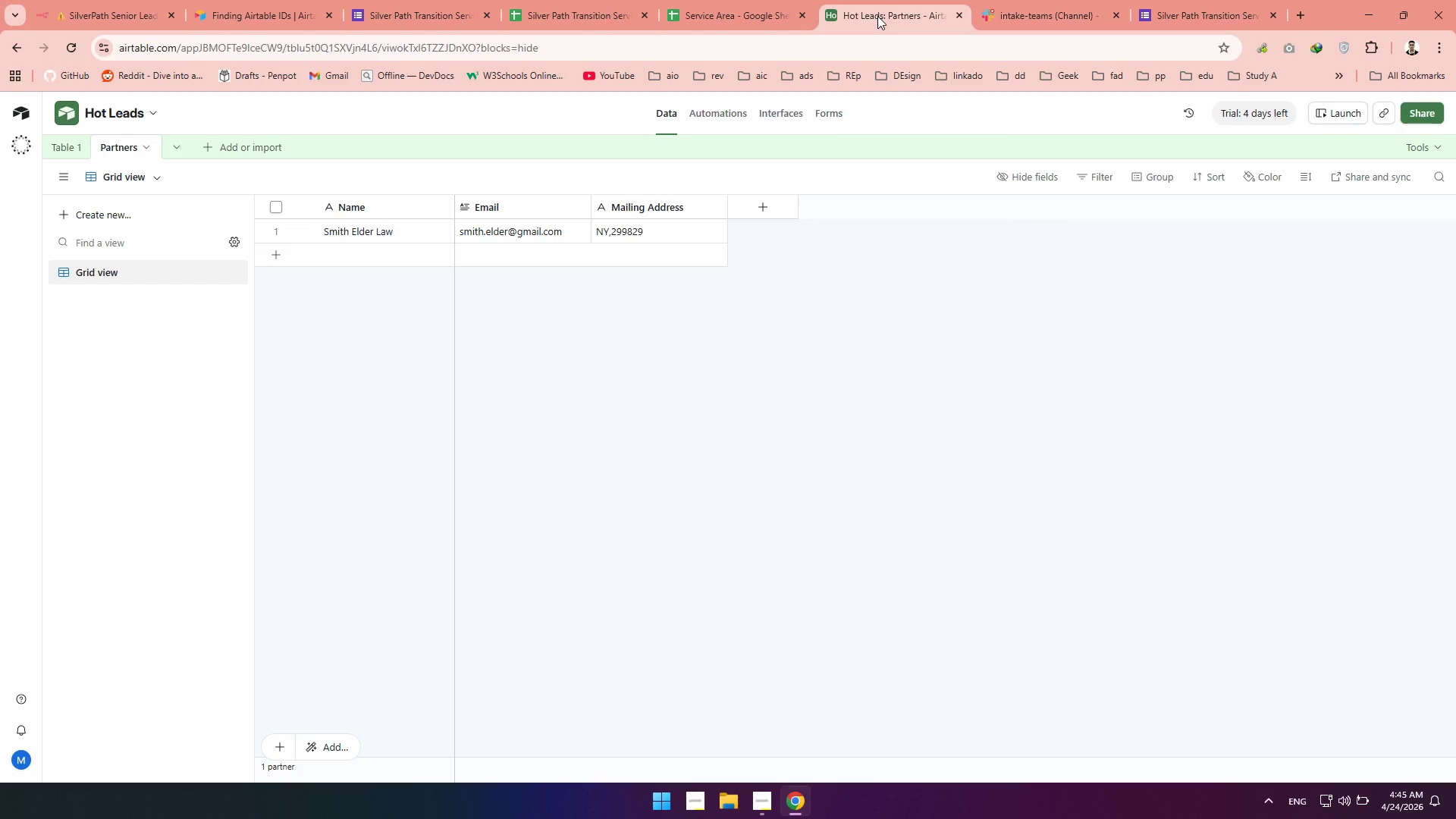 
left_click([258, 2])
 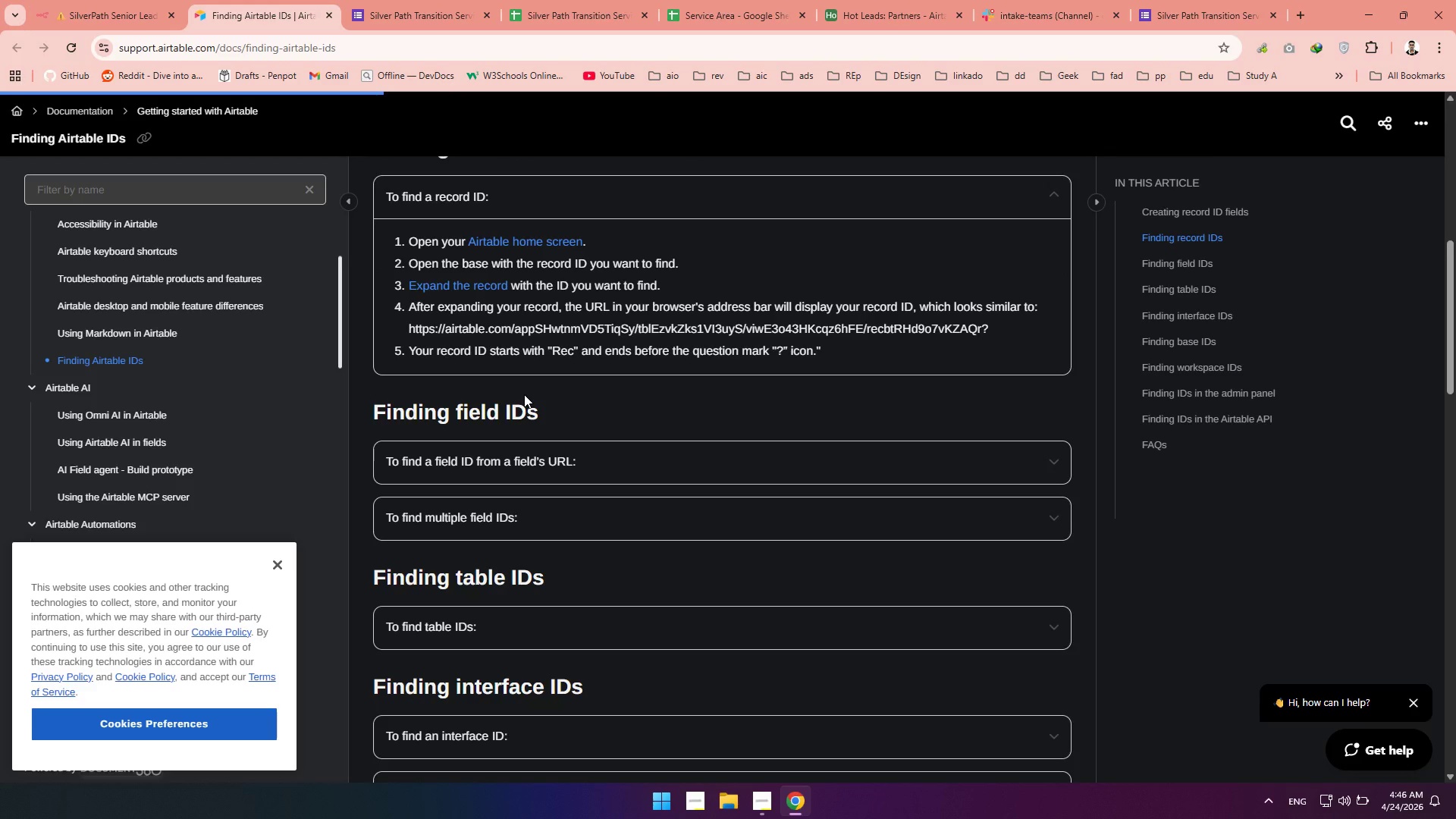 
wait(16.98)
 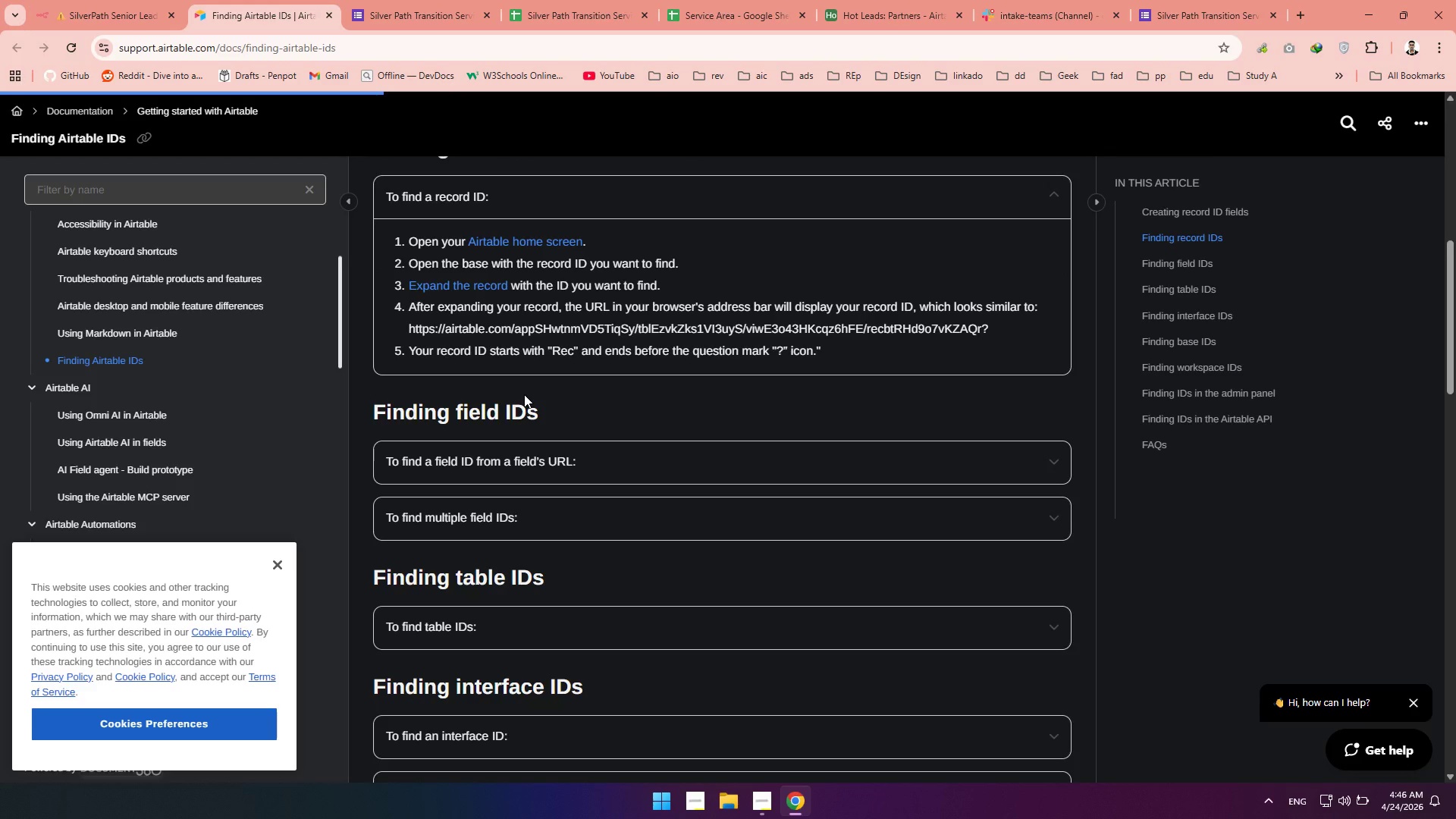 
left_click([847, 6])
 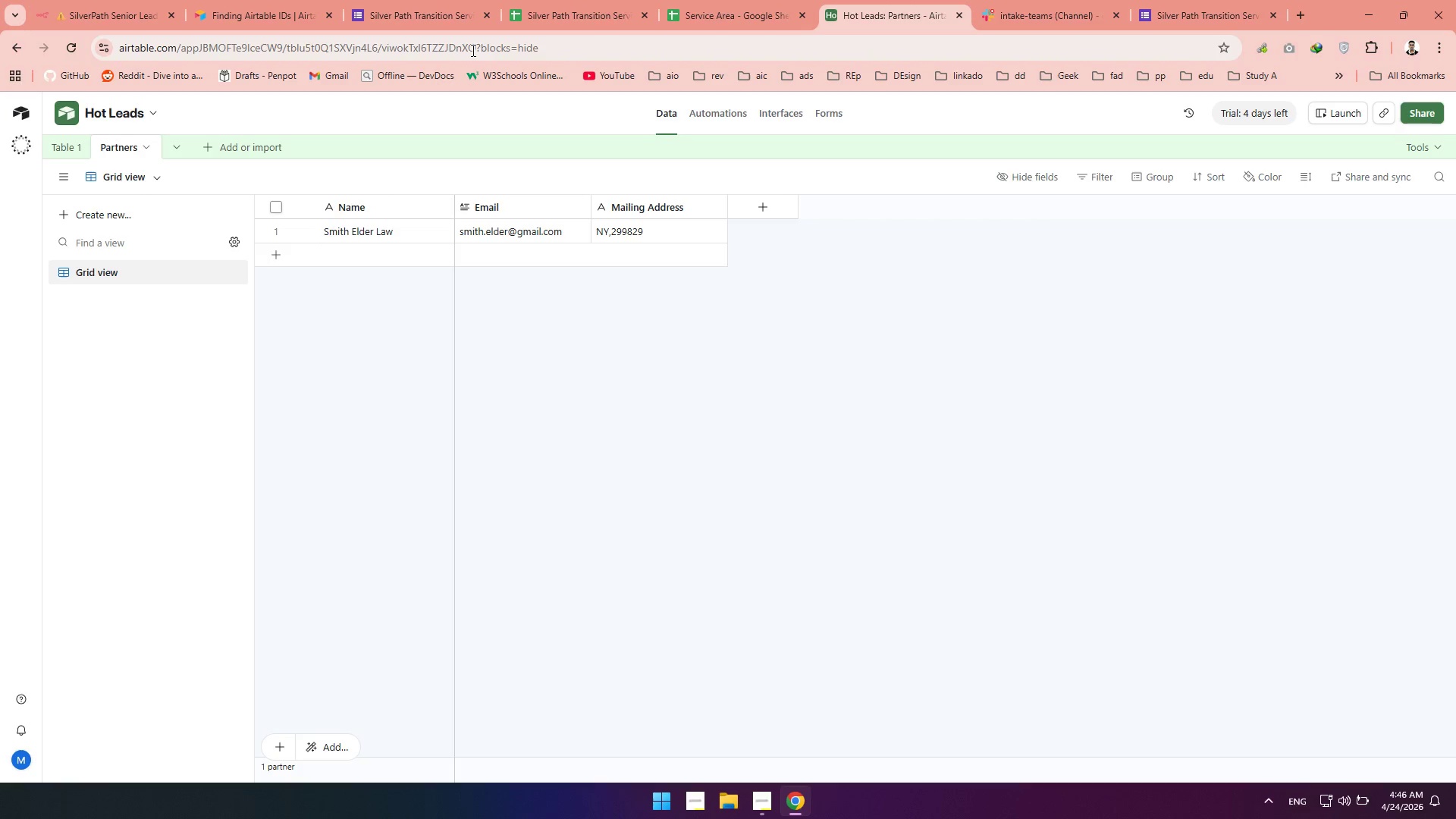 
wait(13.73)
 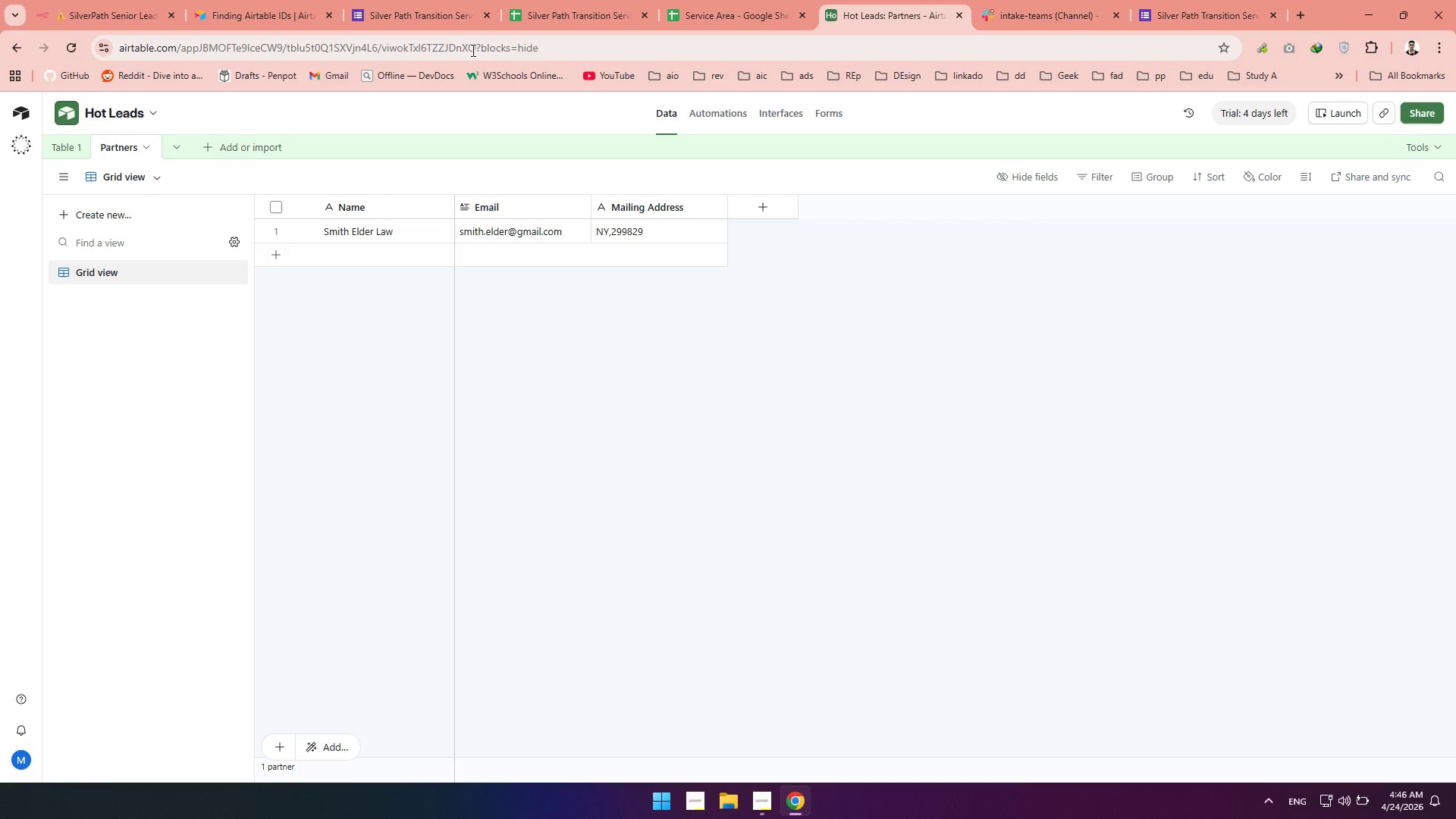 
left_click([375, 204])
 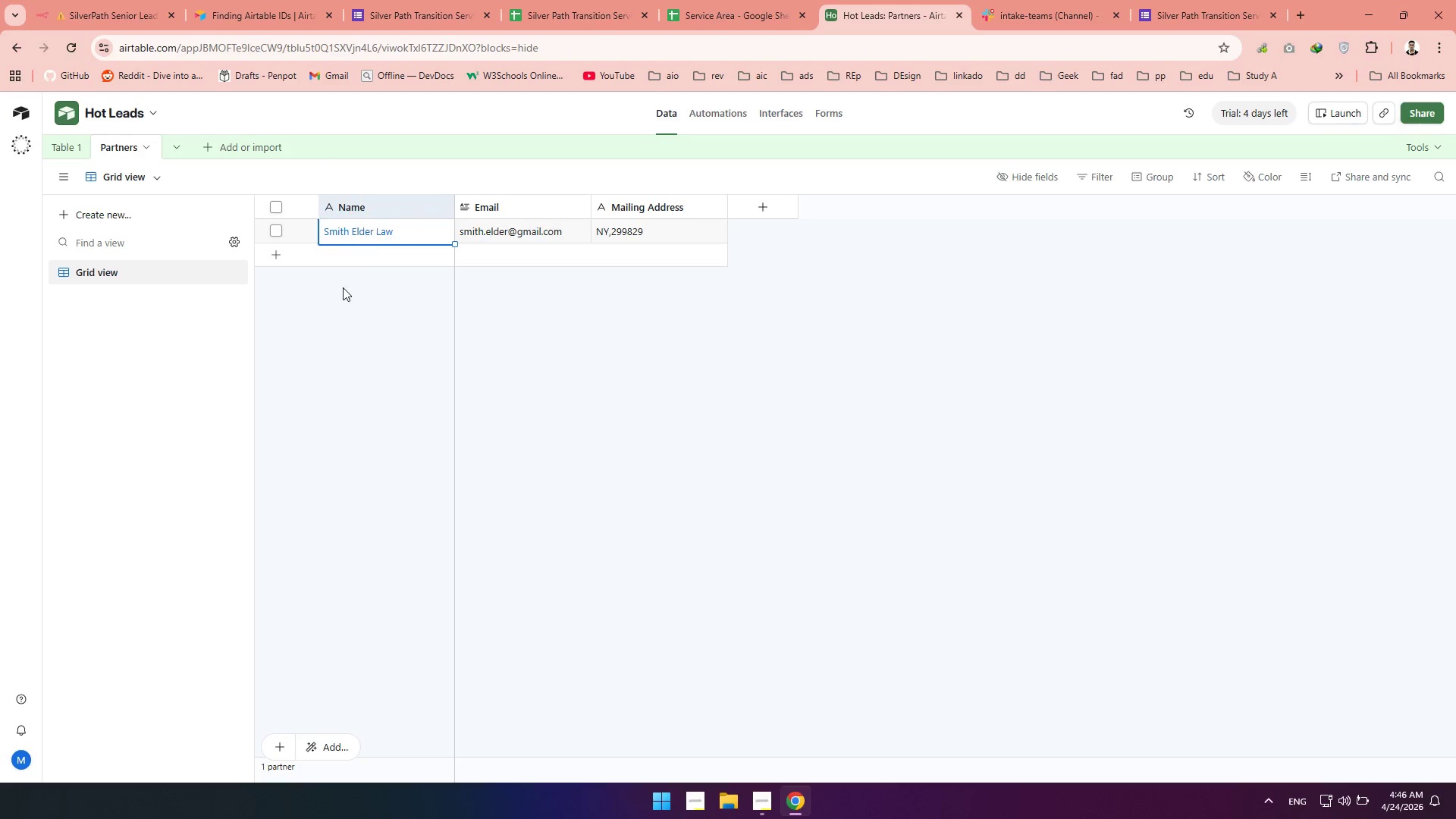 
left_click([340, 297])
 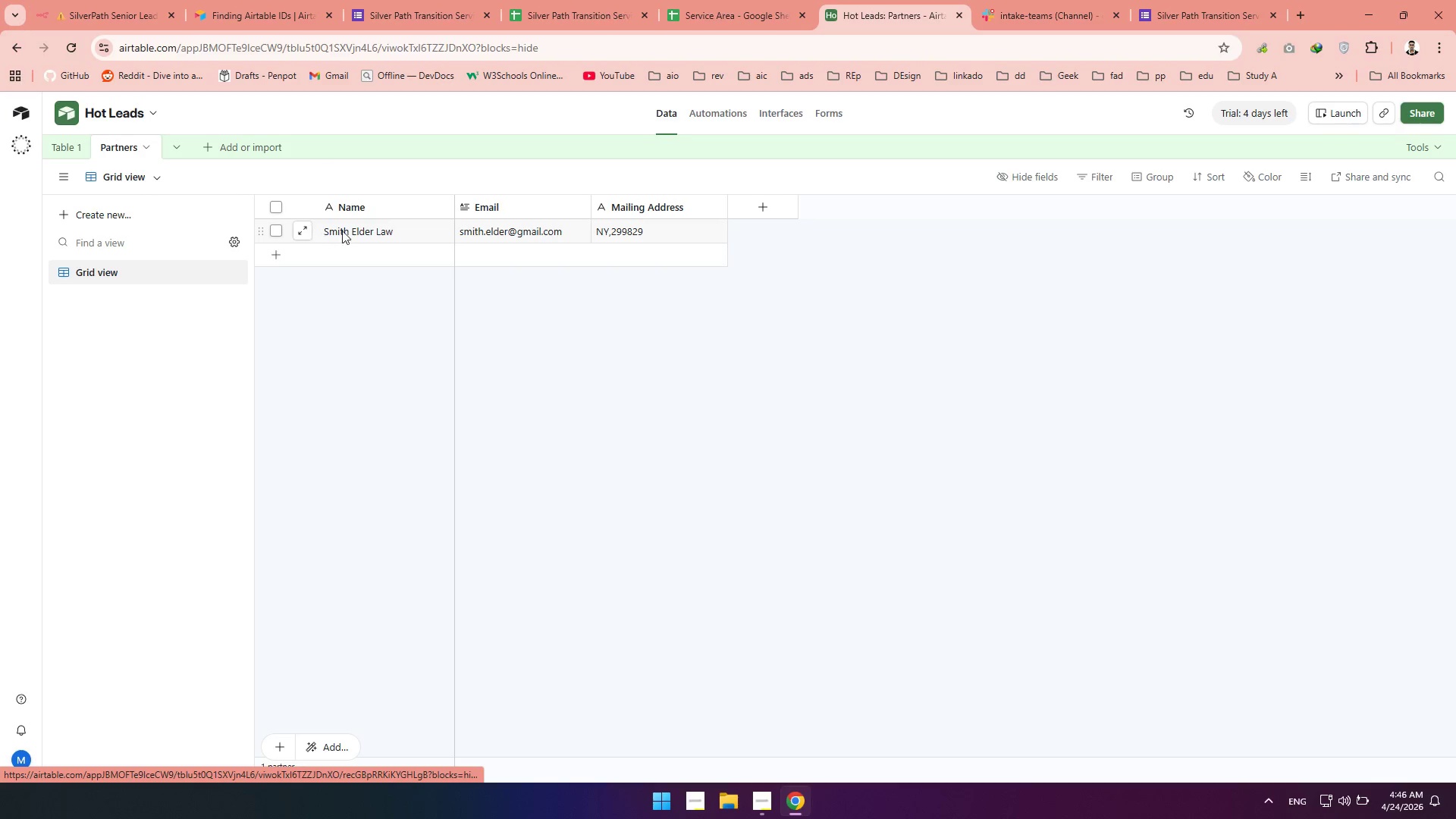 
left_click([346, 231])
 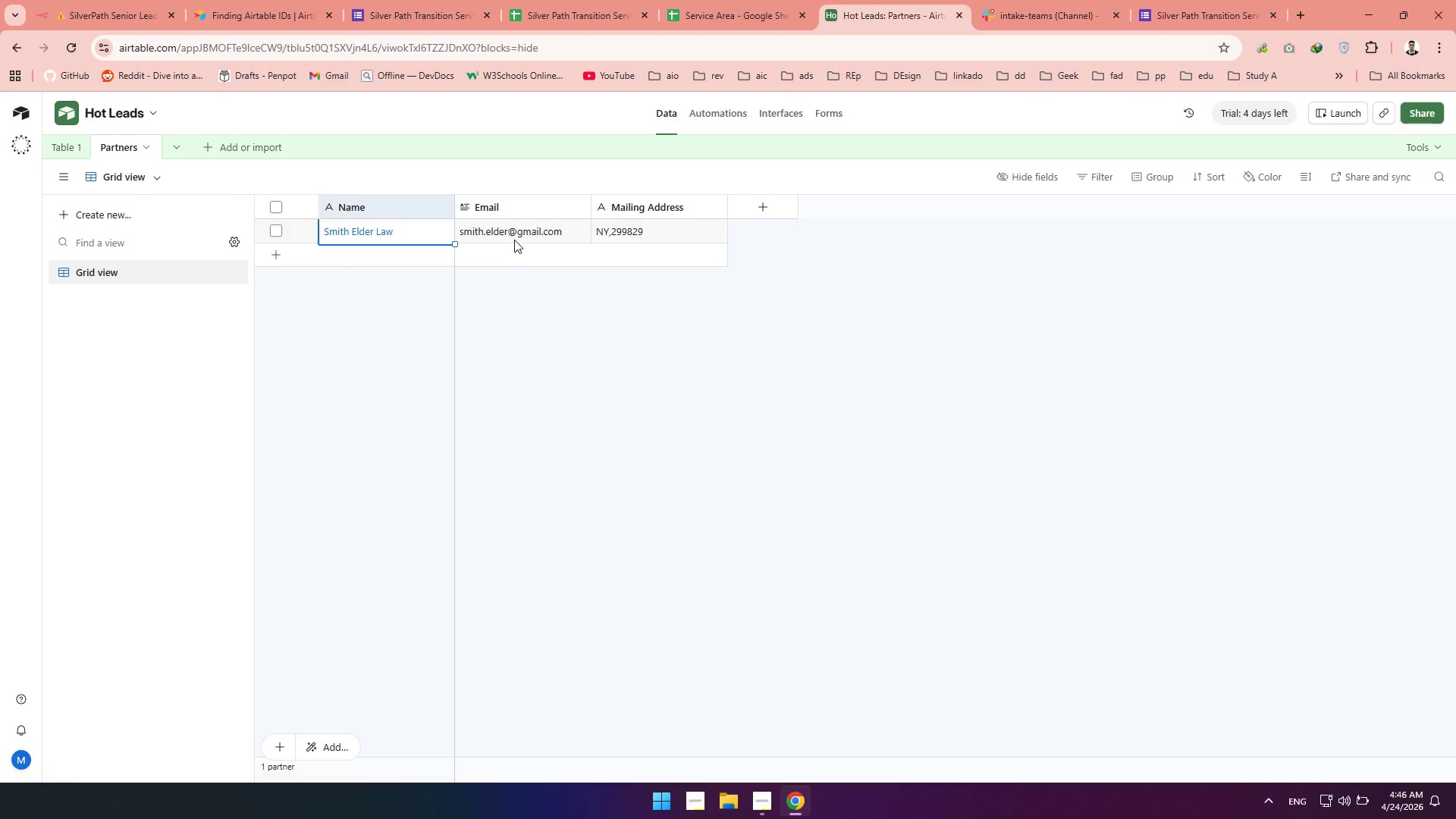 
left_click([518, 231])
 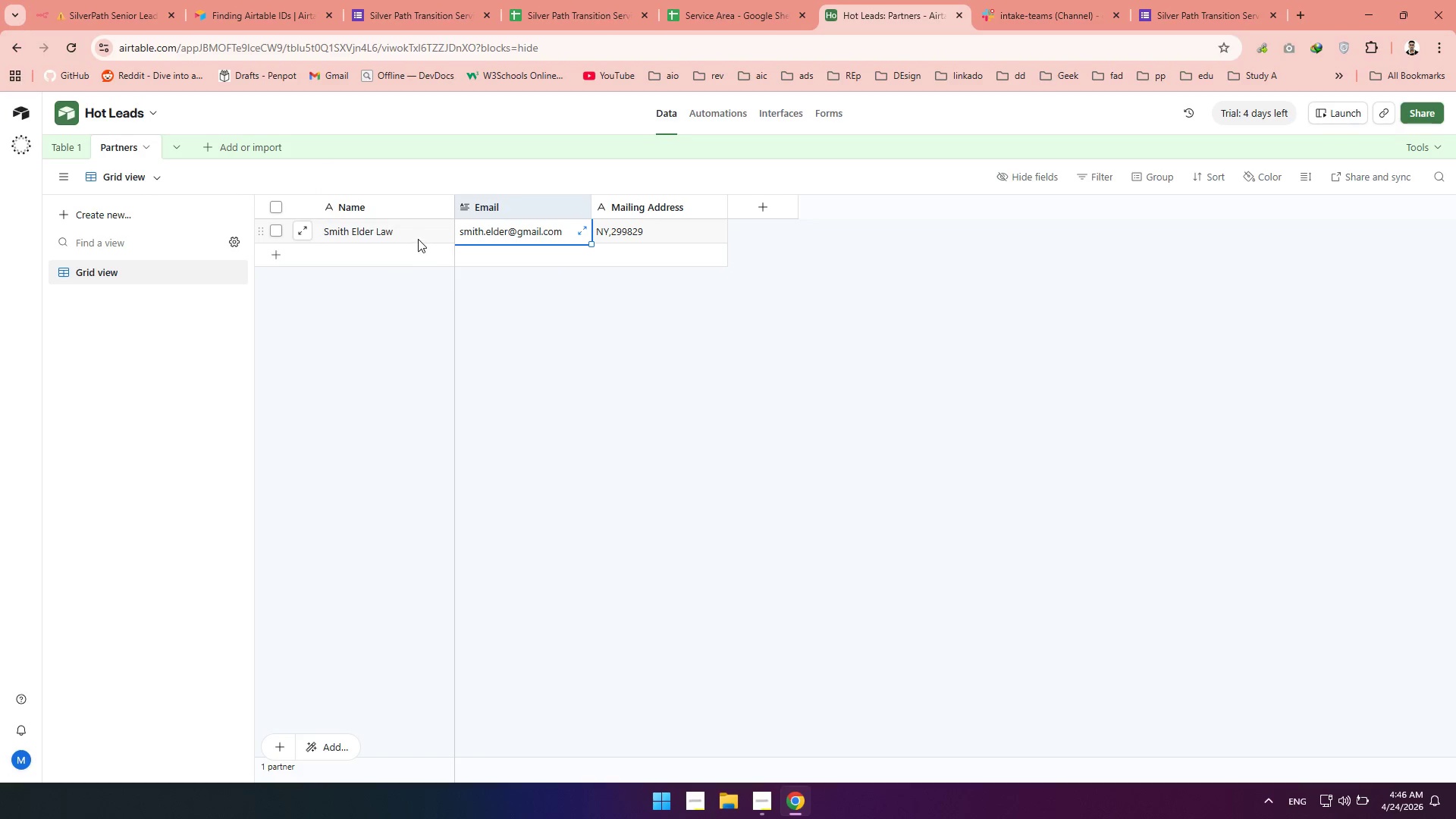 
left_click([418, 238])
 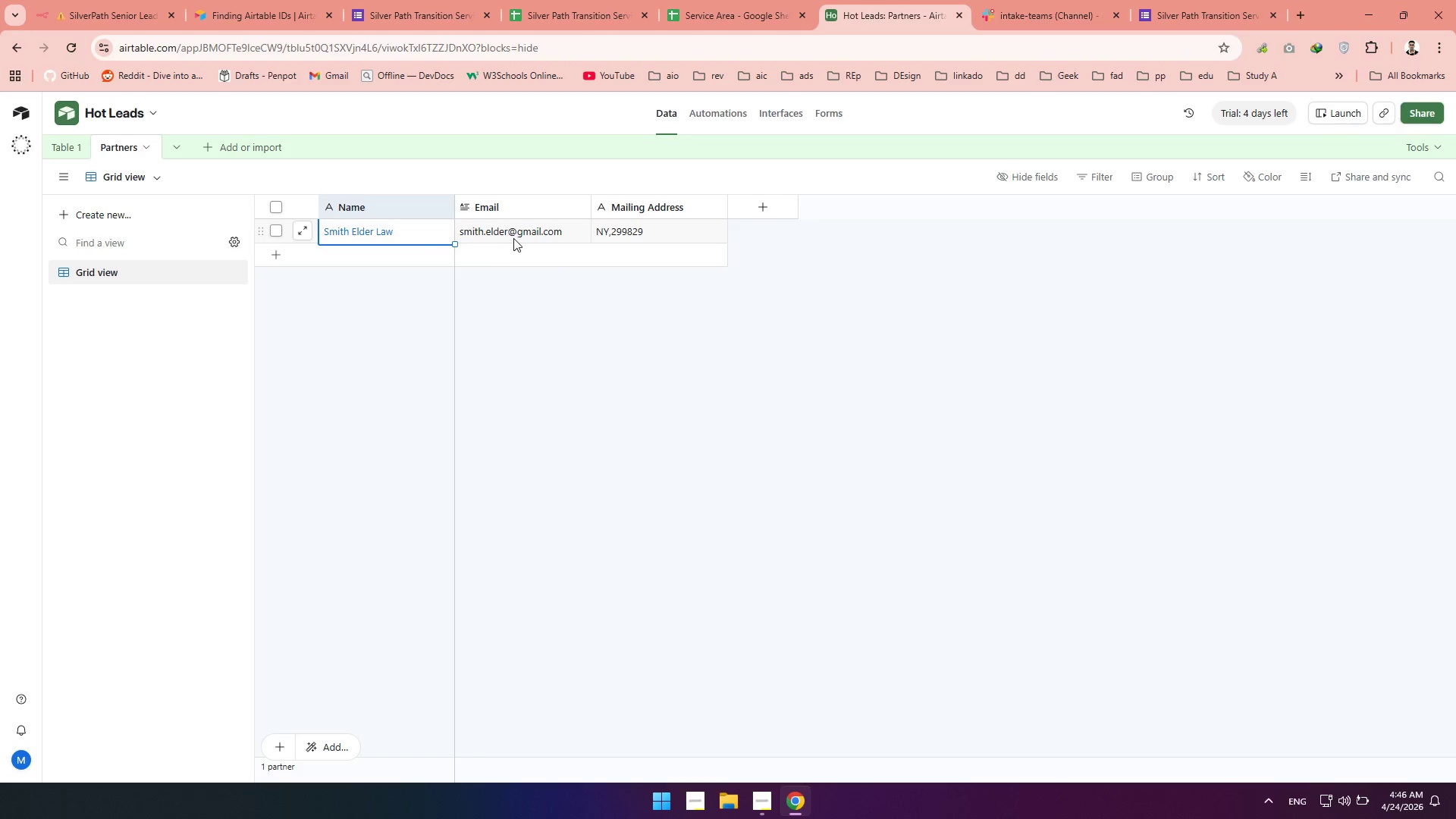 
left_click([482, 239])
 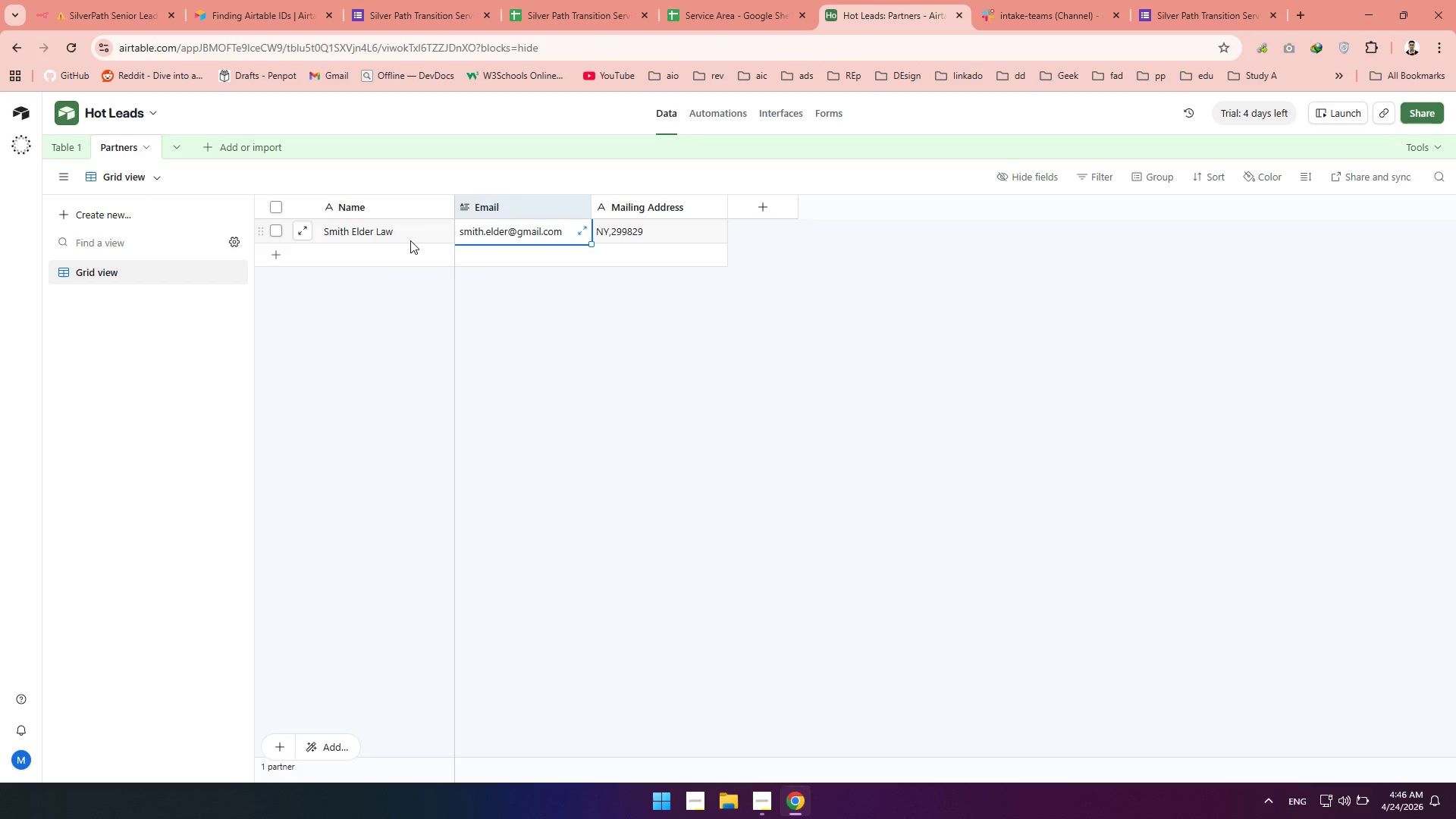 
left_click([408, 240])
 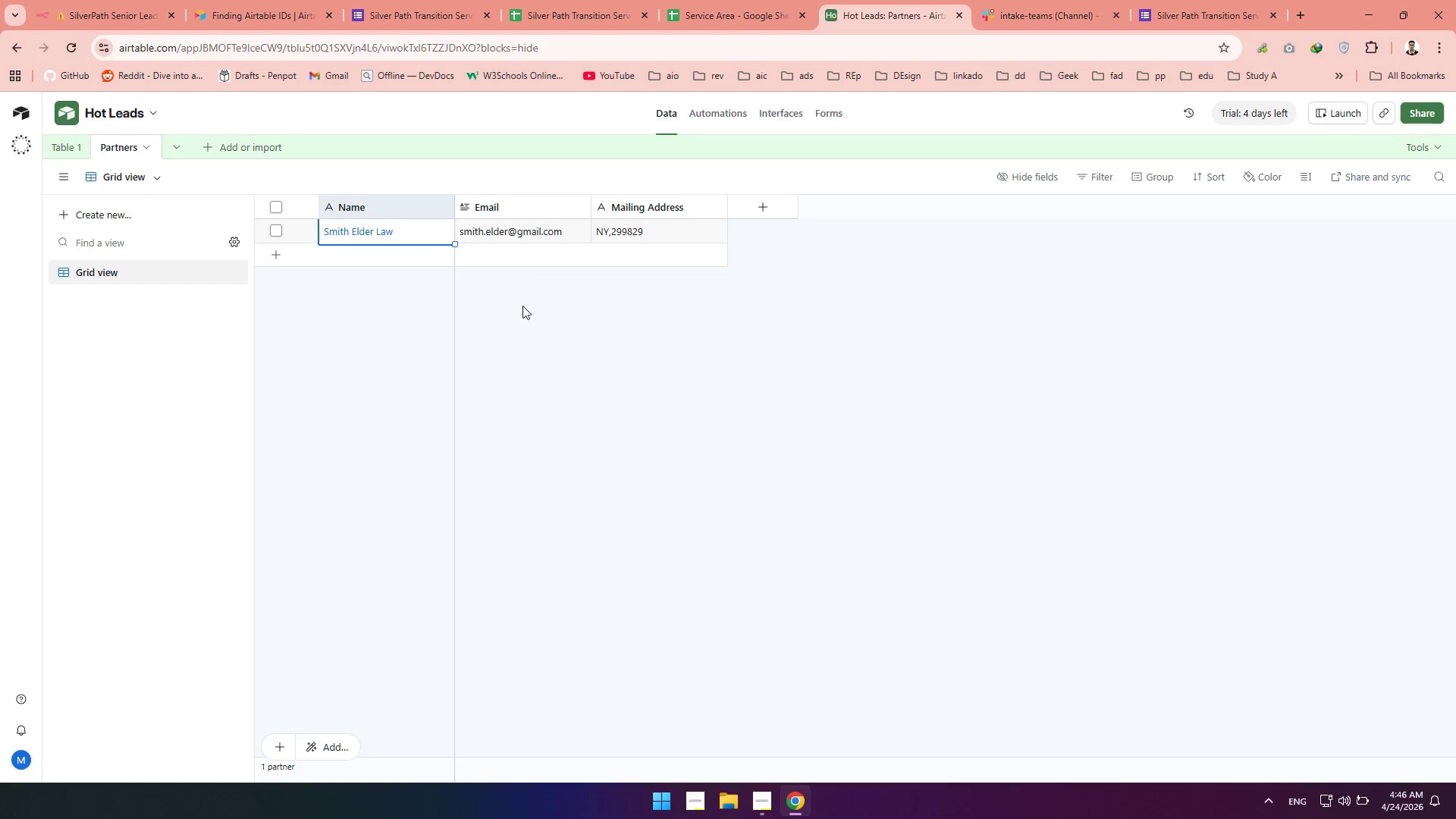 
left_click([533, 358])
 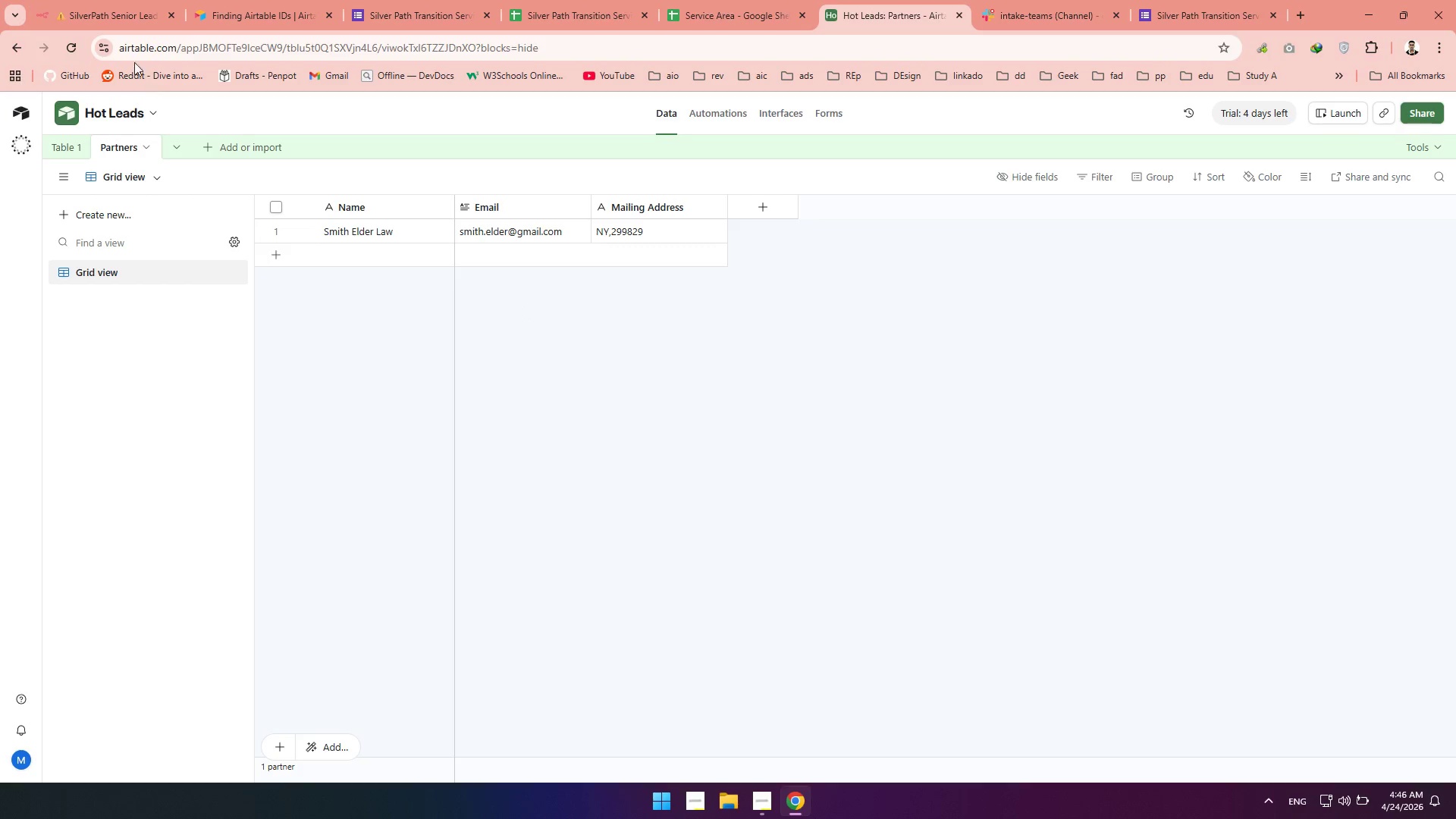 
left_click([102, 0])
 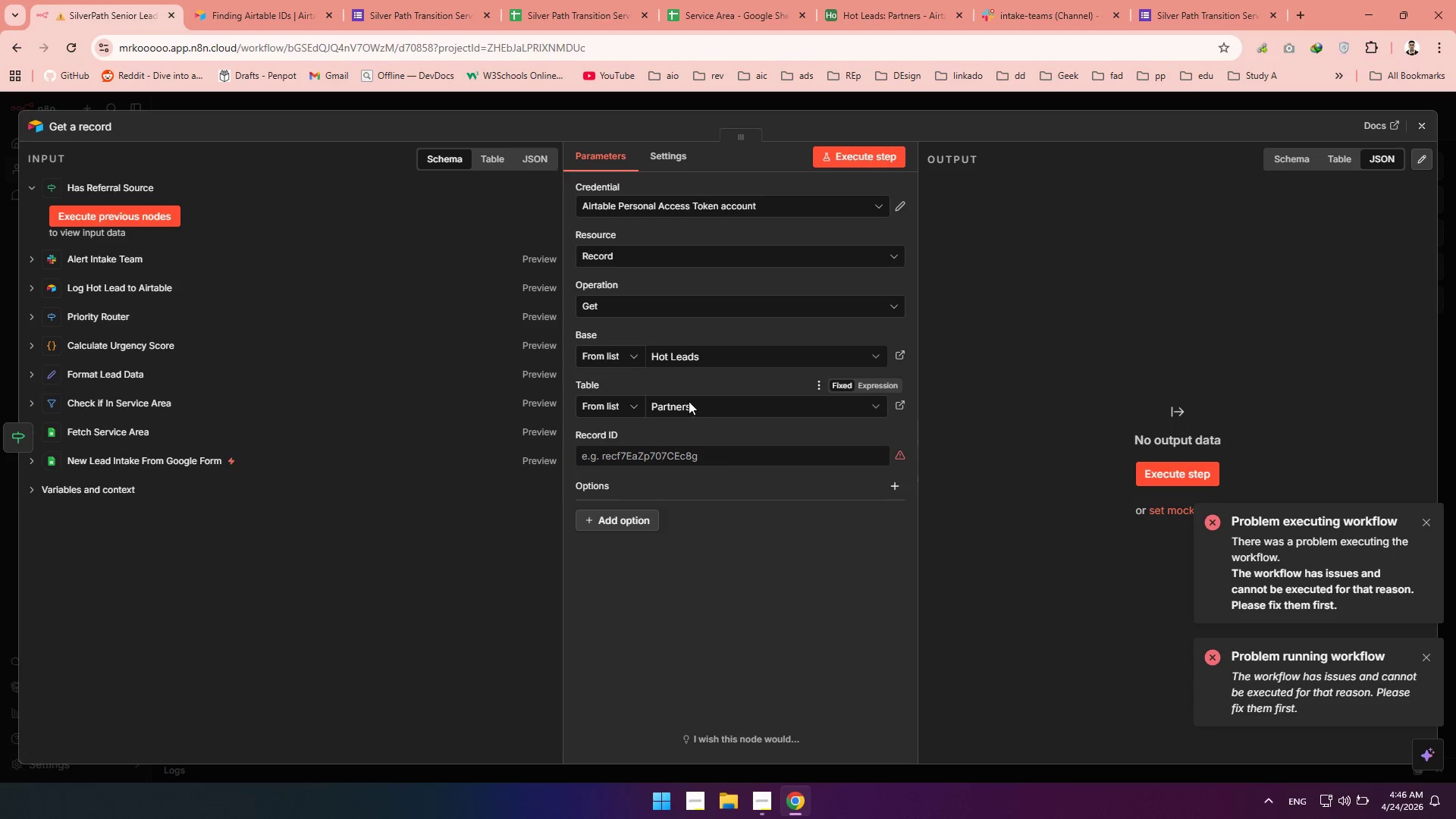 
left_click([652, 293])
 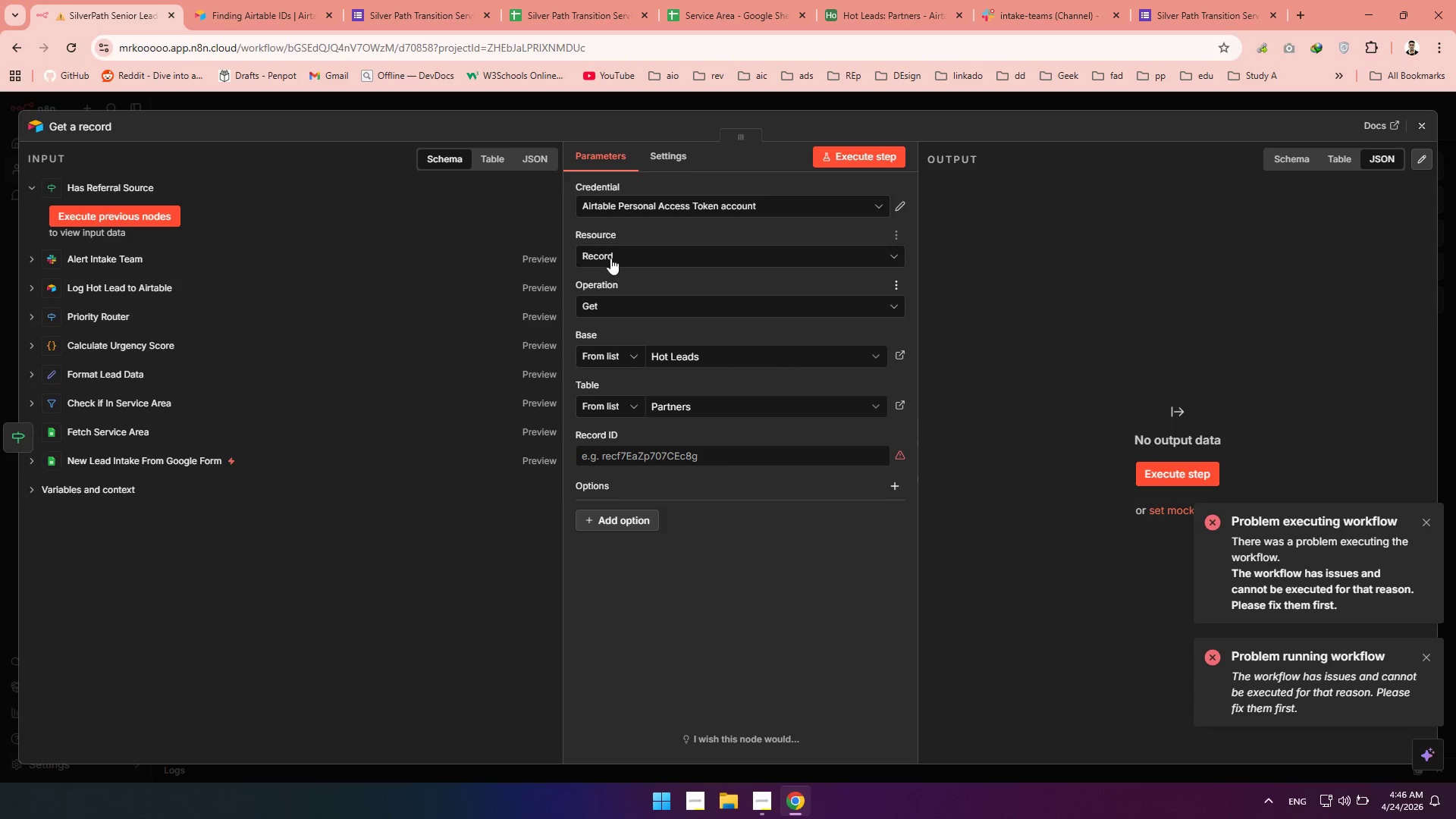 
left_click([610, 256])
 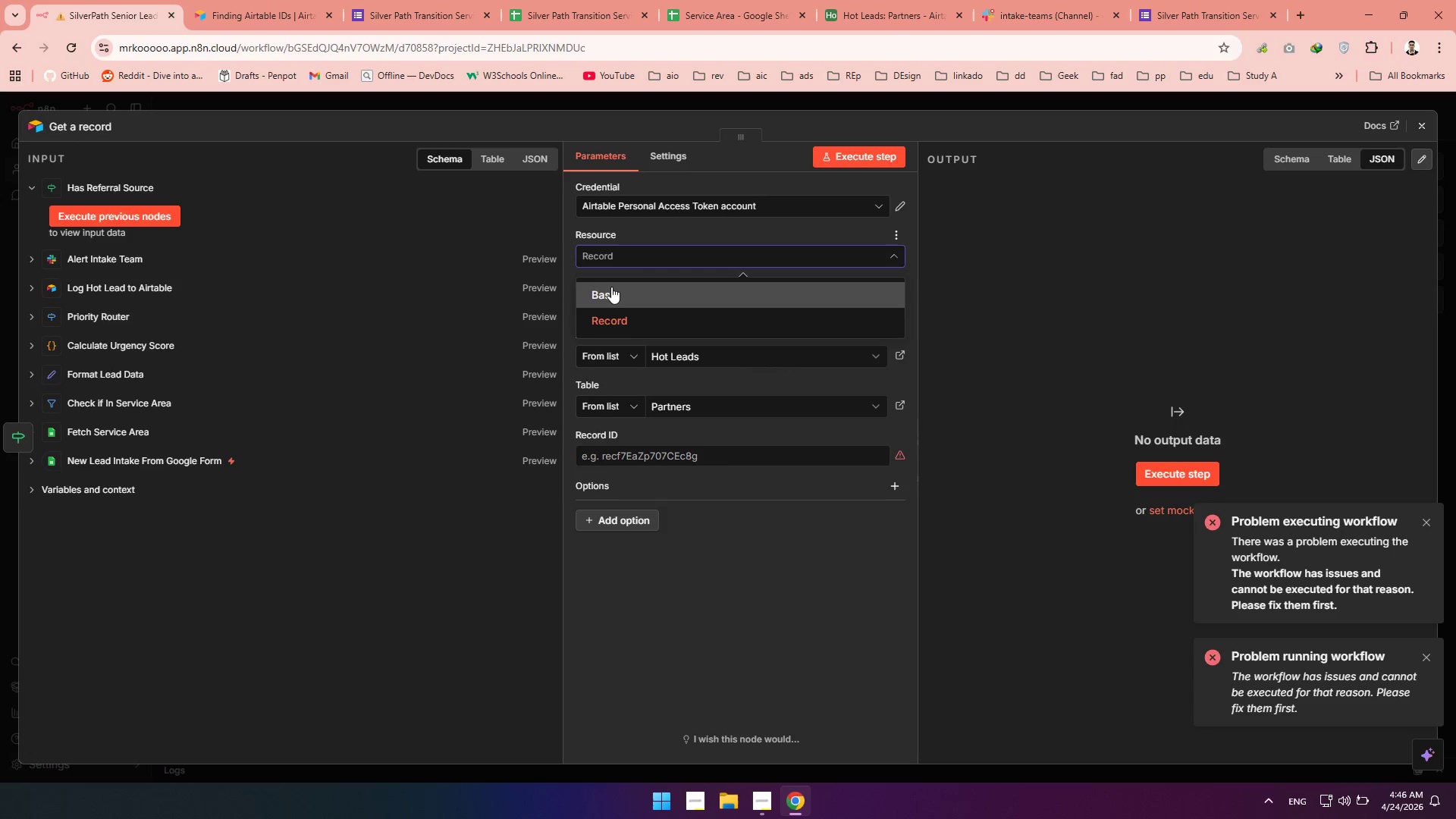 
left_click([611, 287])
 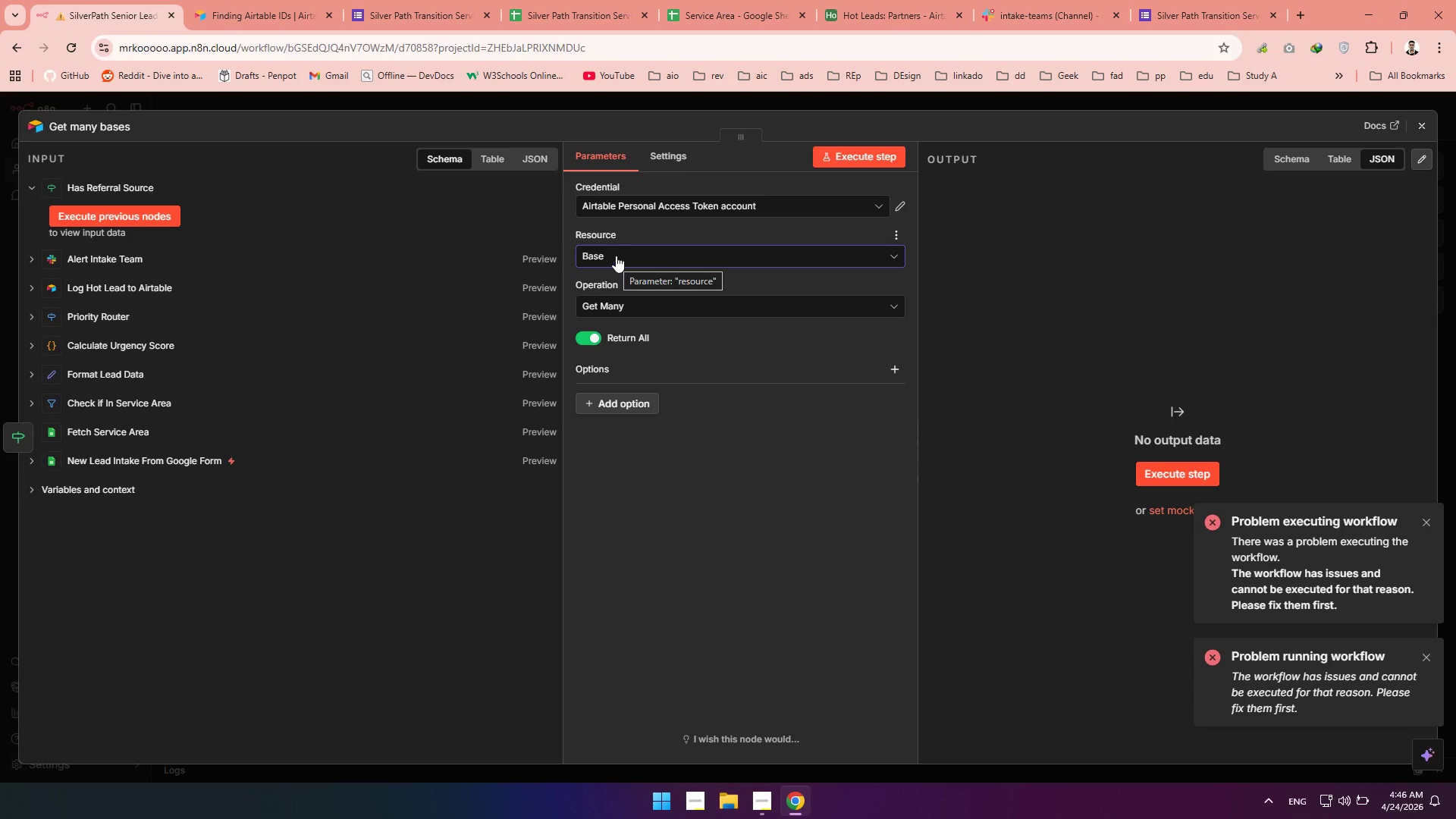 
left_click([616, 253])
 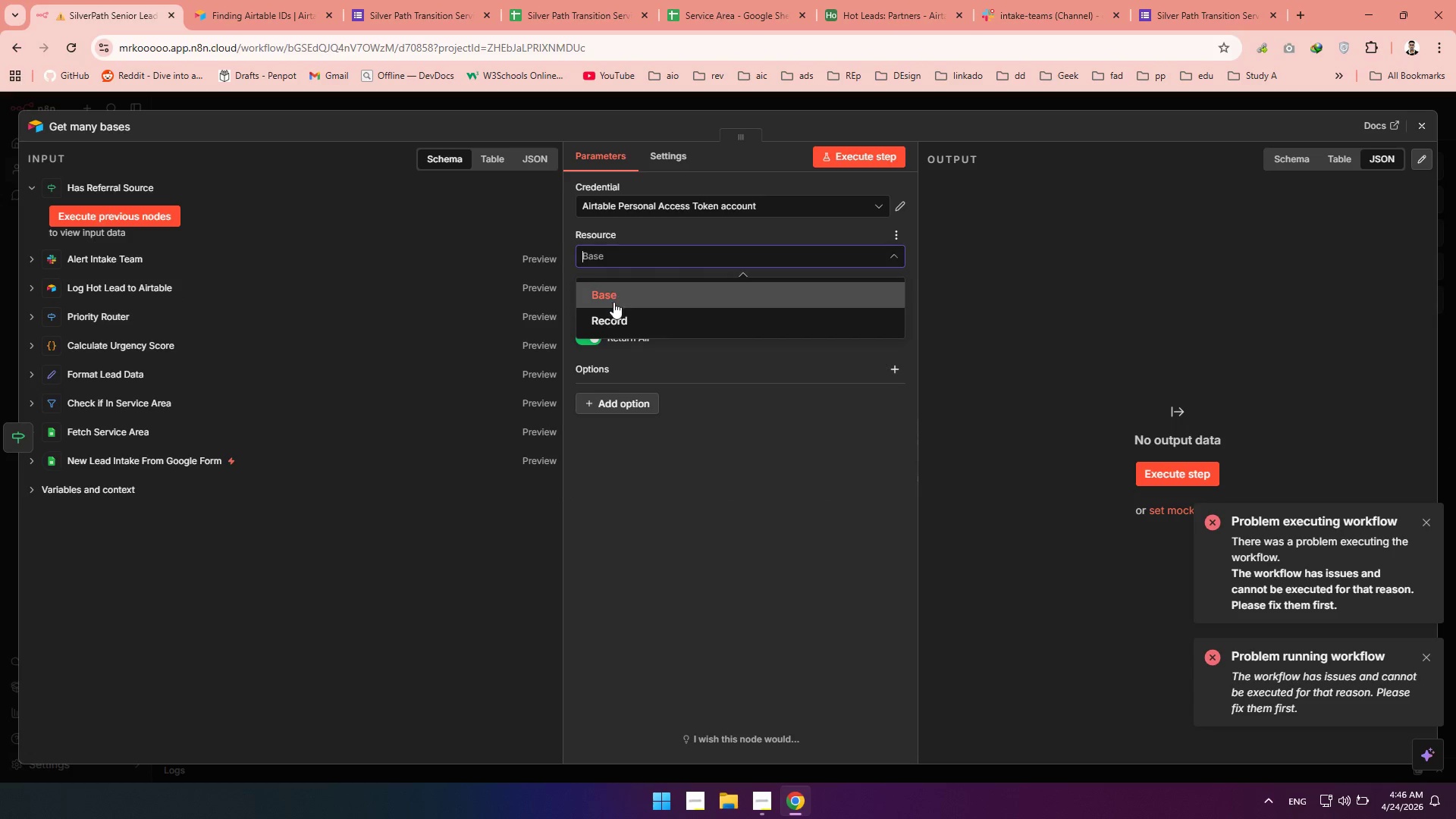 
left_click([612, 311])
 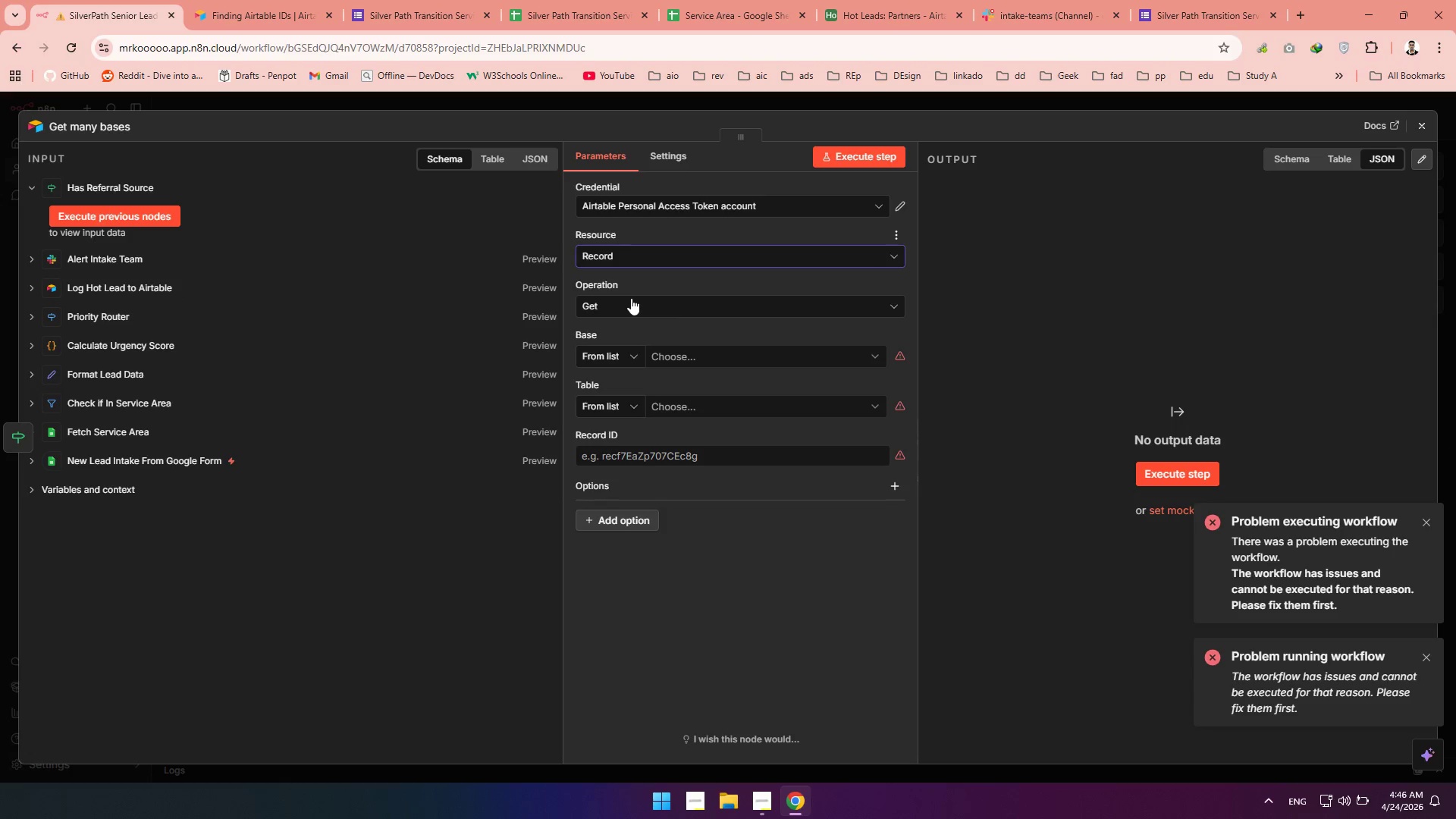 
left_click([634, 298])
 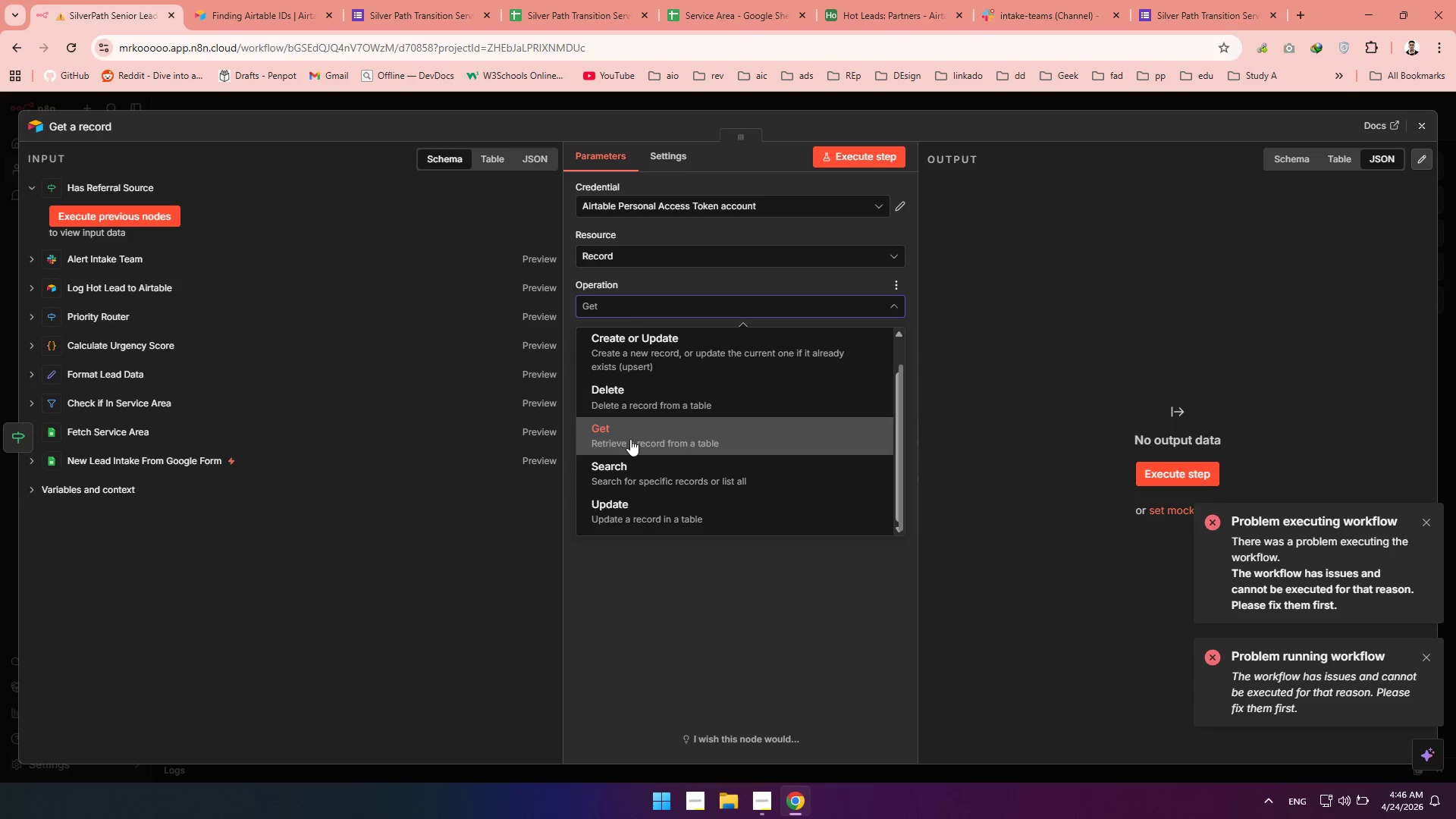 
left_click([729, 642])
 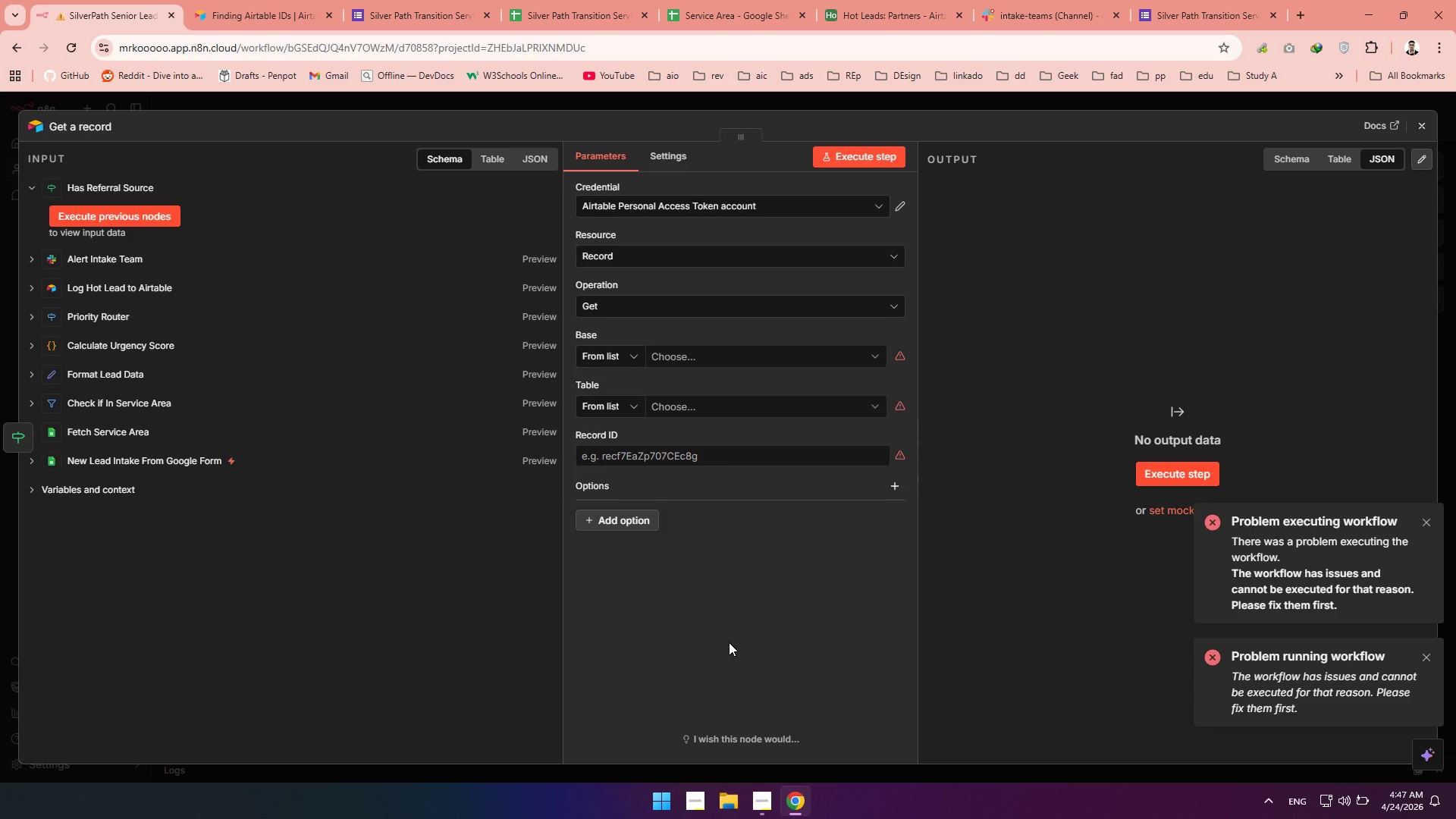 
wait(21.16)
 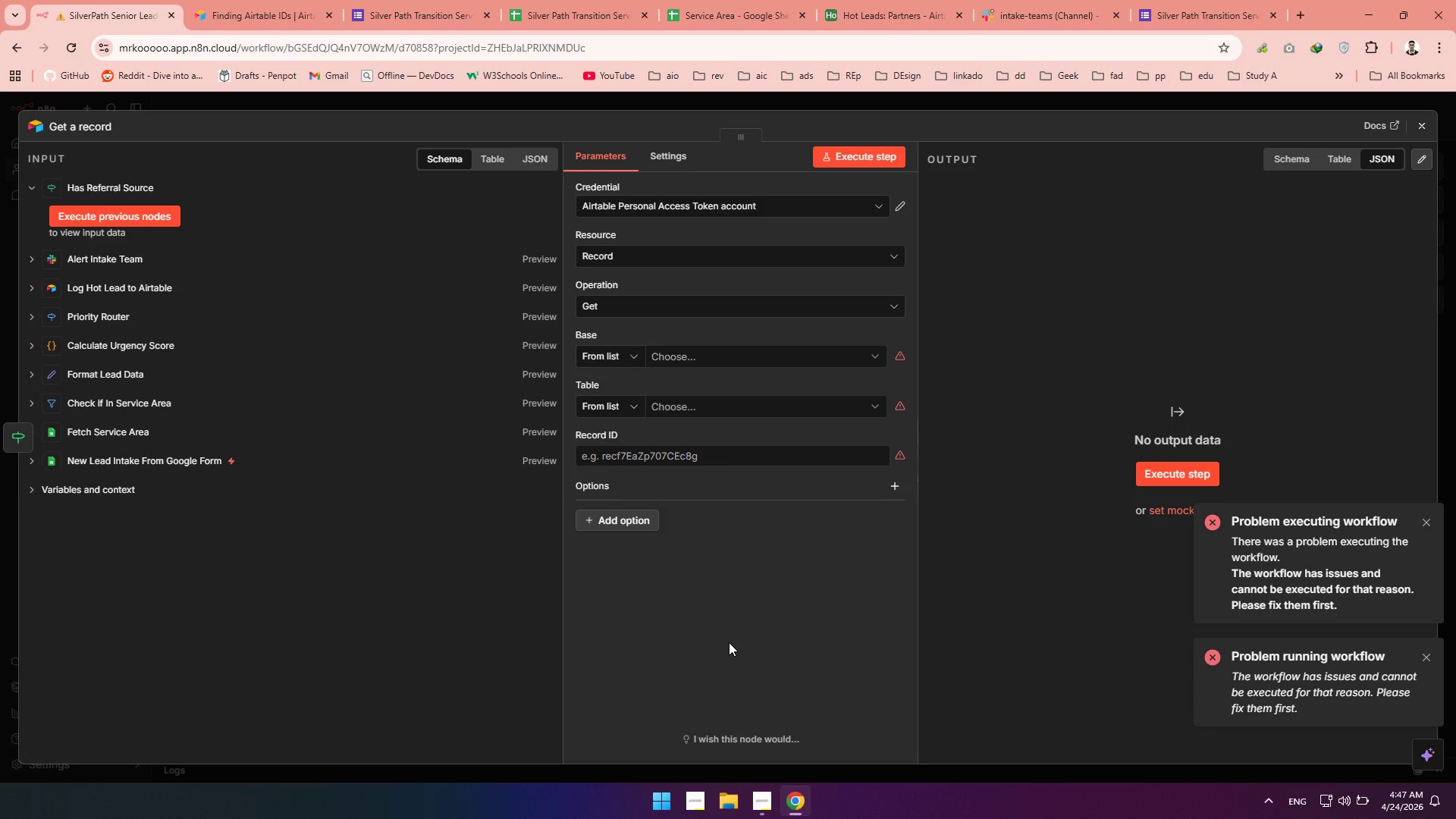 
left_click([665, 353])
 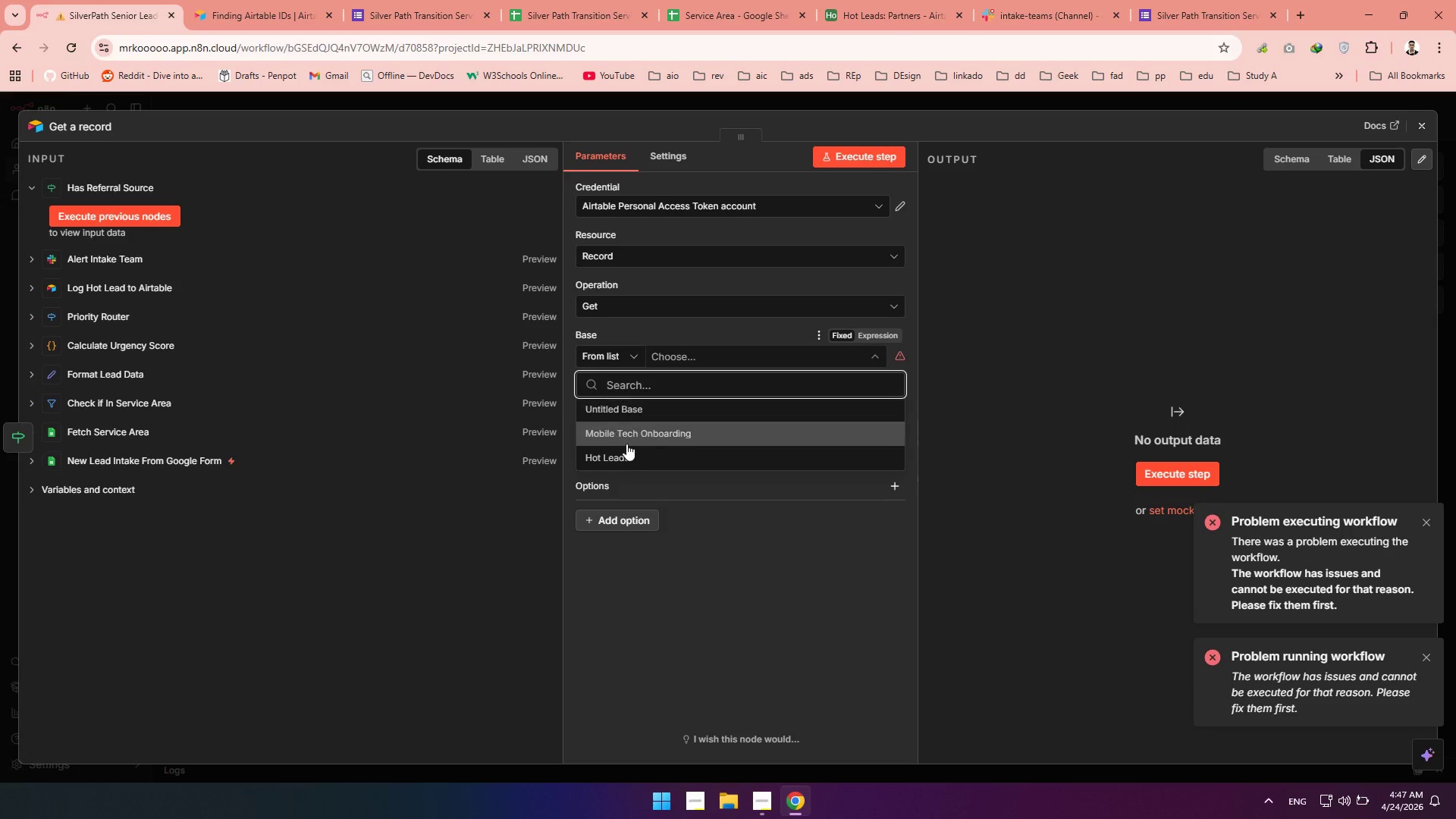 
left_click([600, 458])
 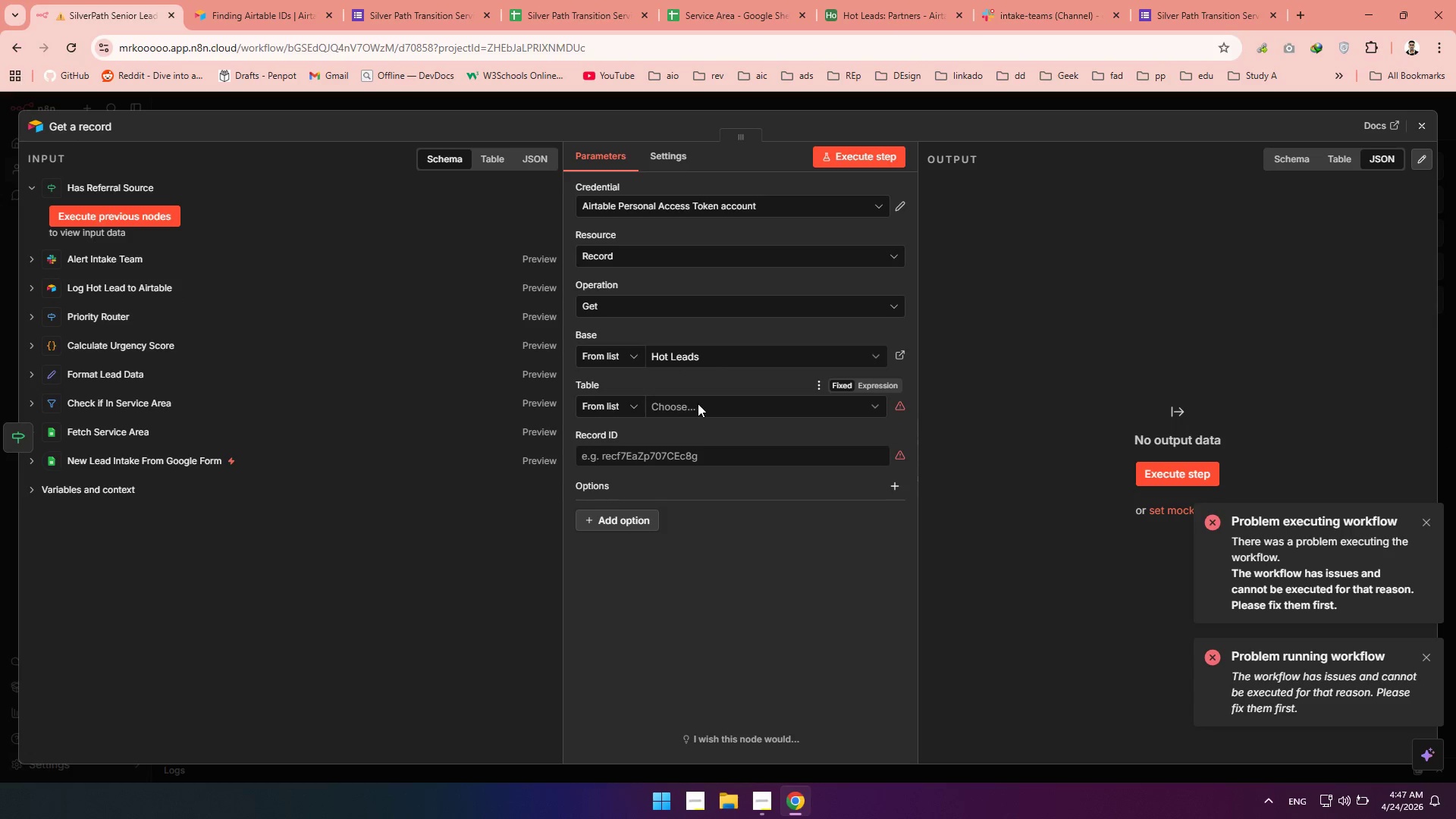 
left_click([698, 403])
 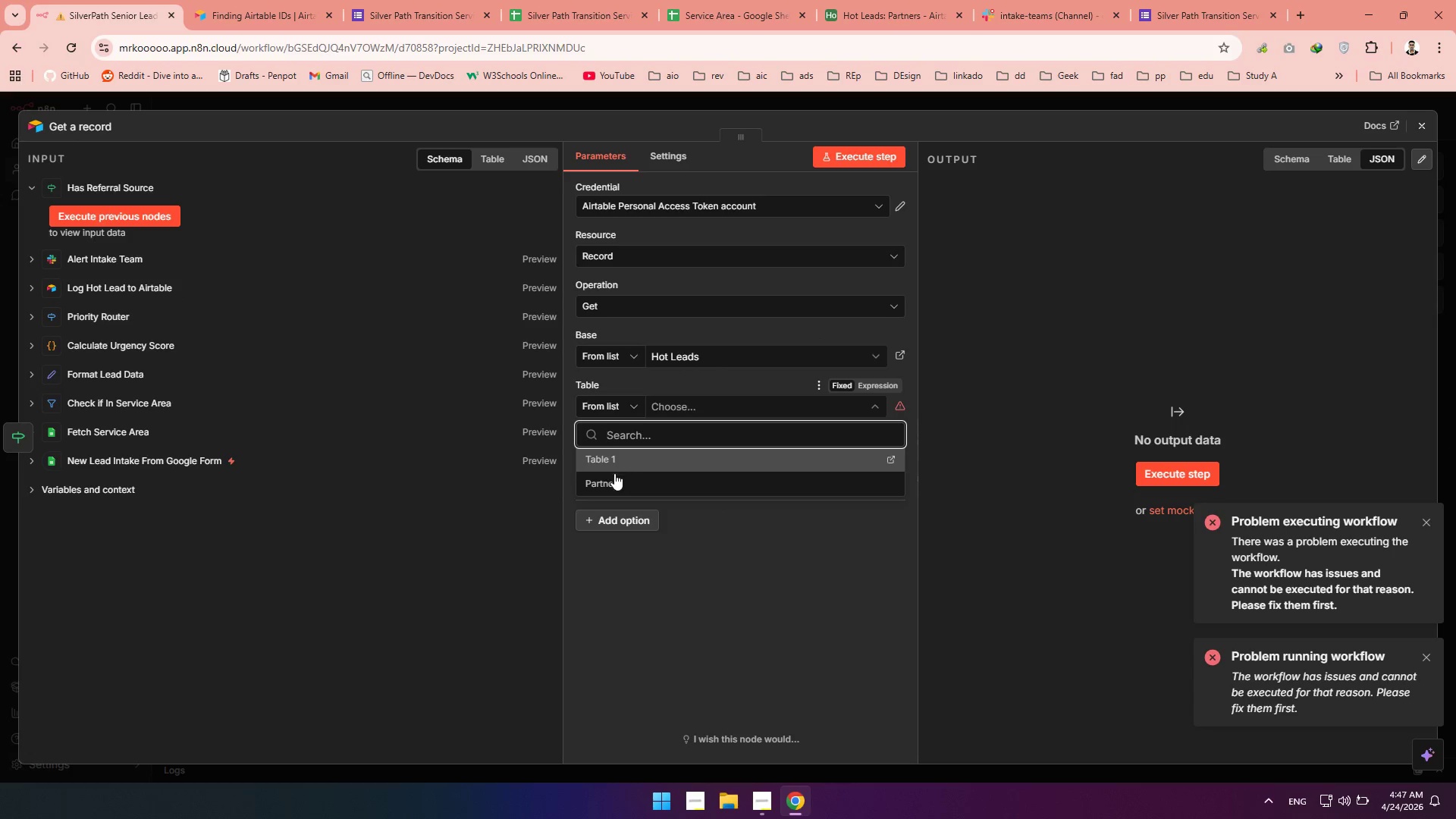 
left_click([606, 477])
 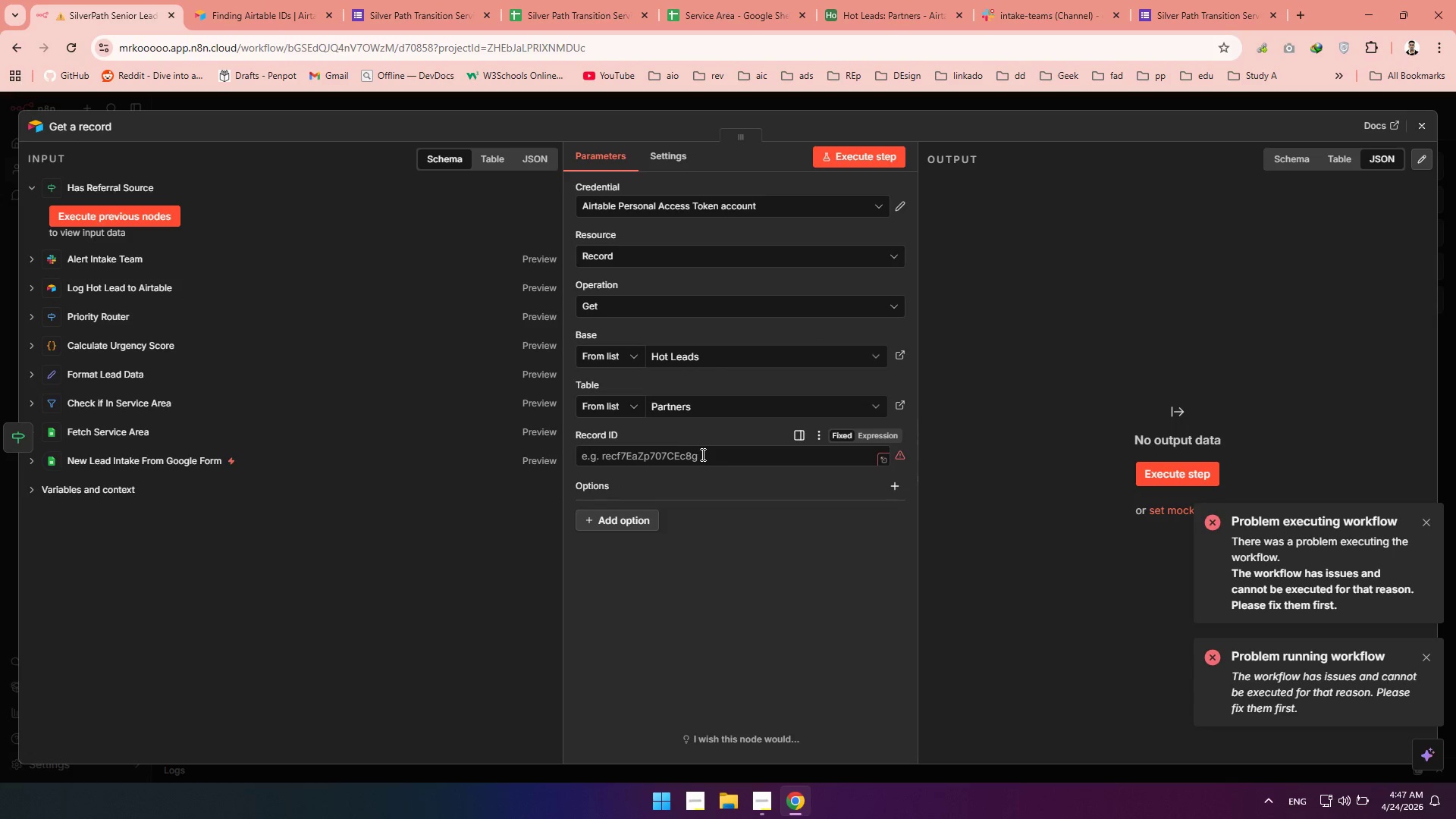 
left_click([701, 454])
 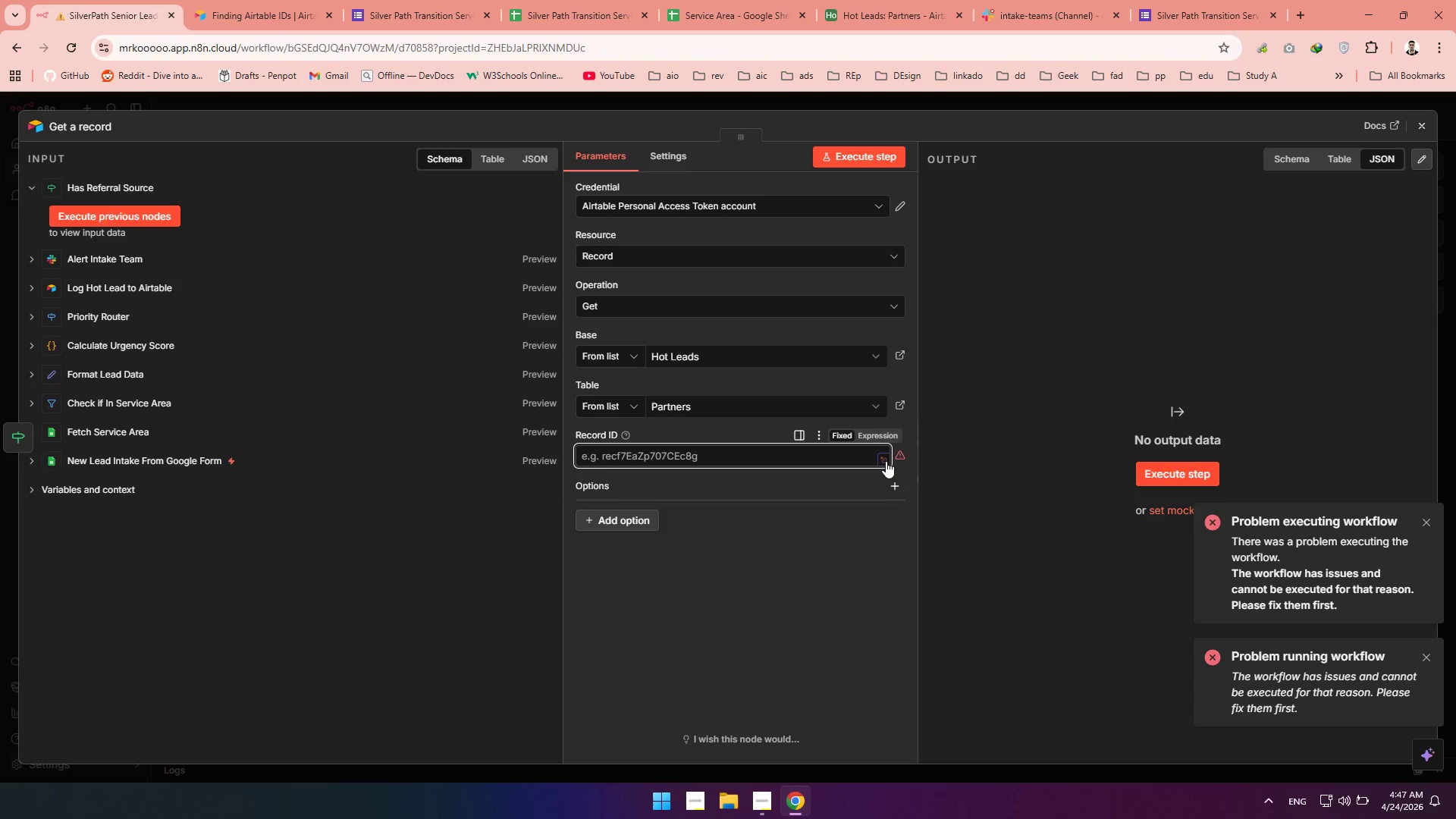 
mouse_move([689, 444])
 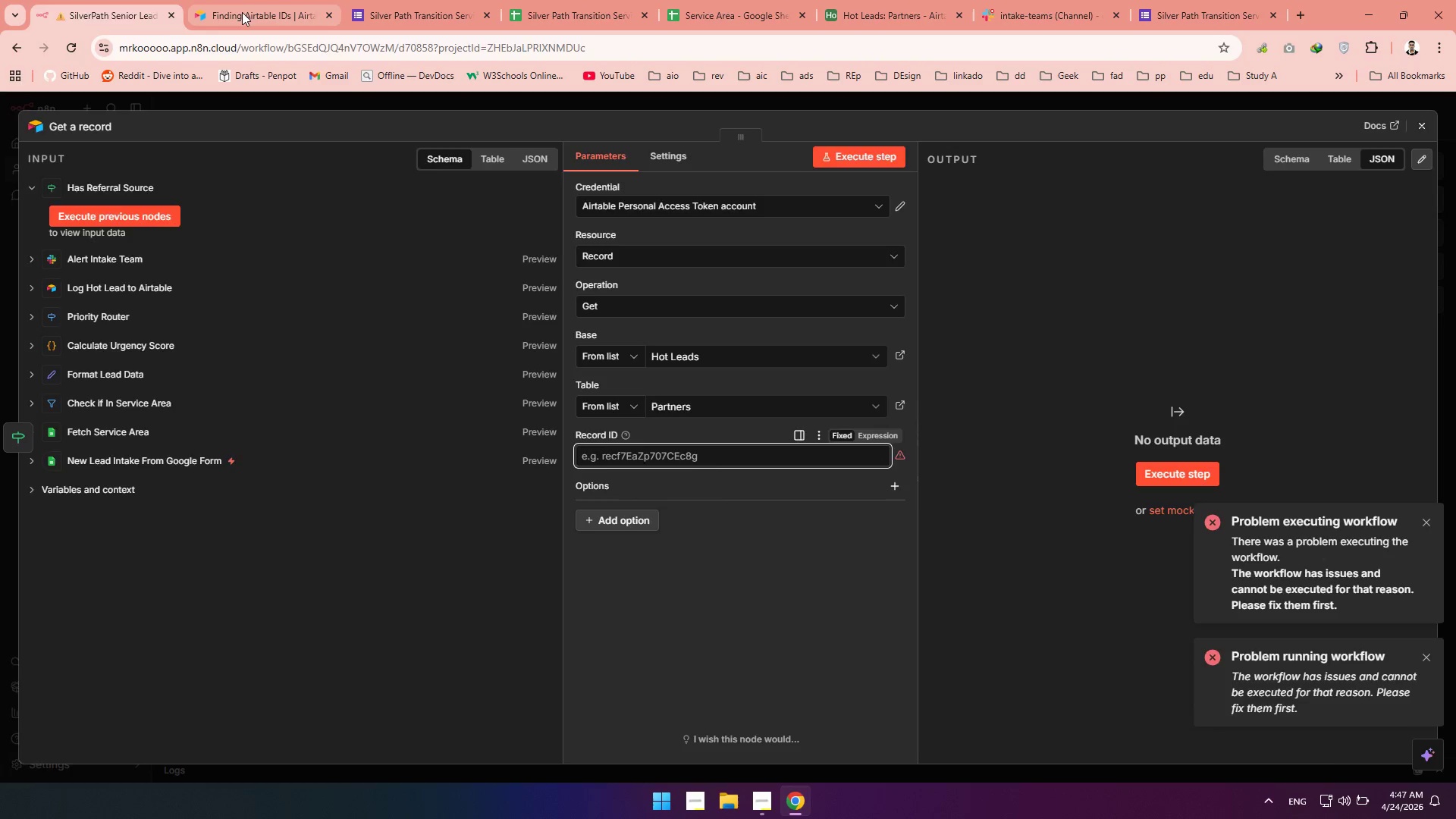 
left_click([242, 12])
 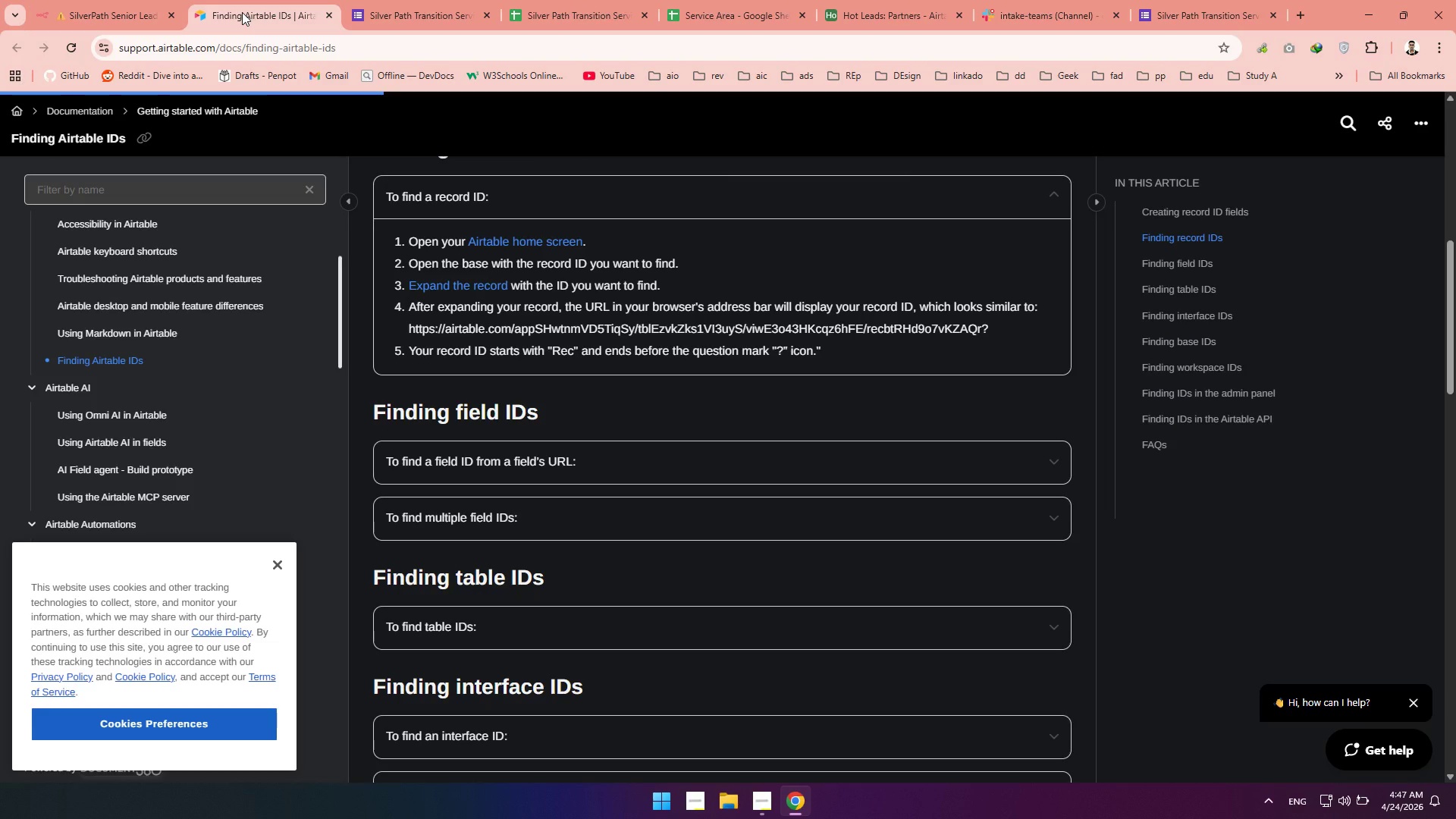 
wait(13.69)
 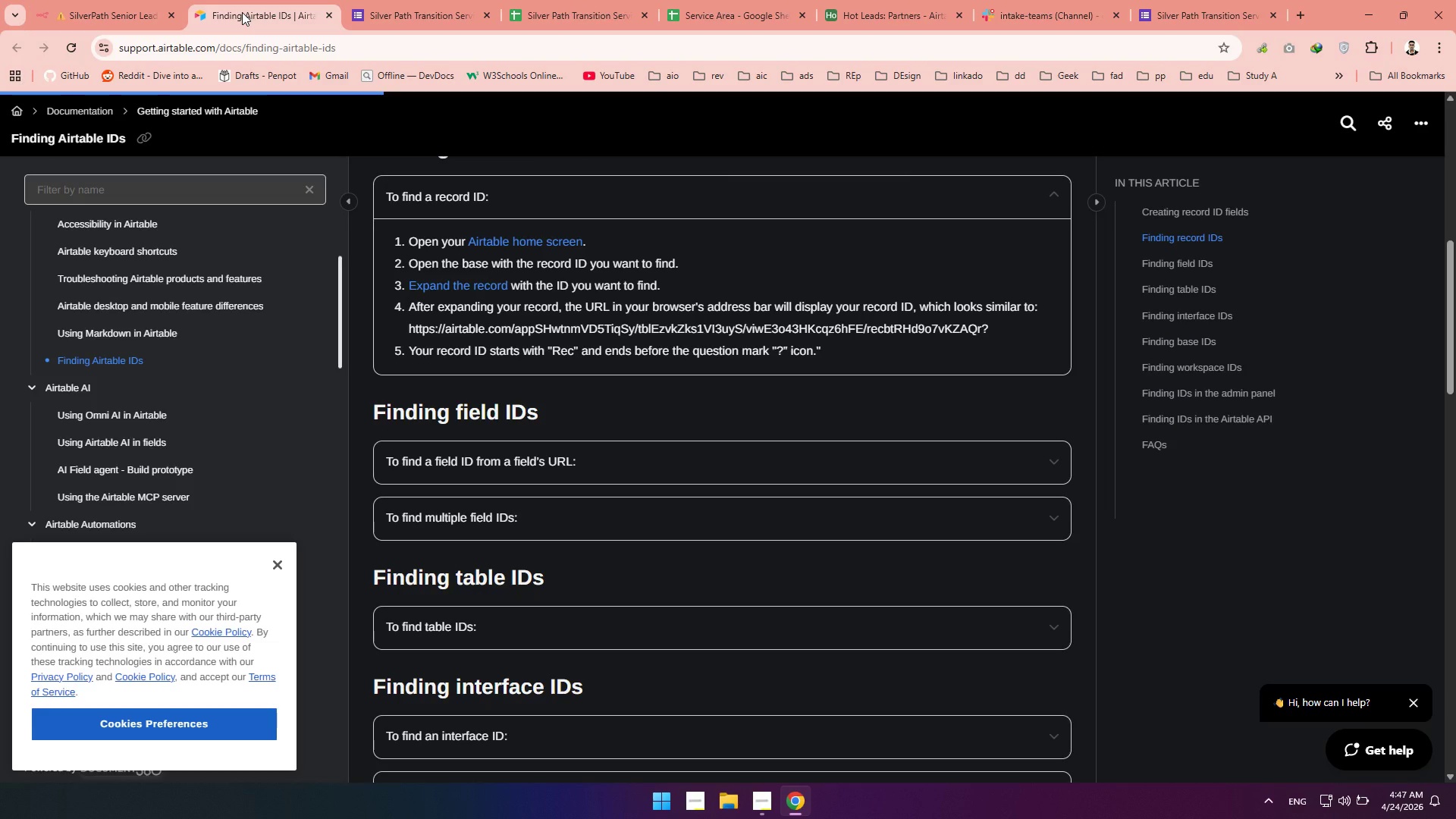 
left_click([872, 0])
 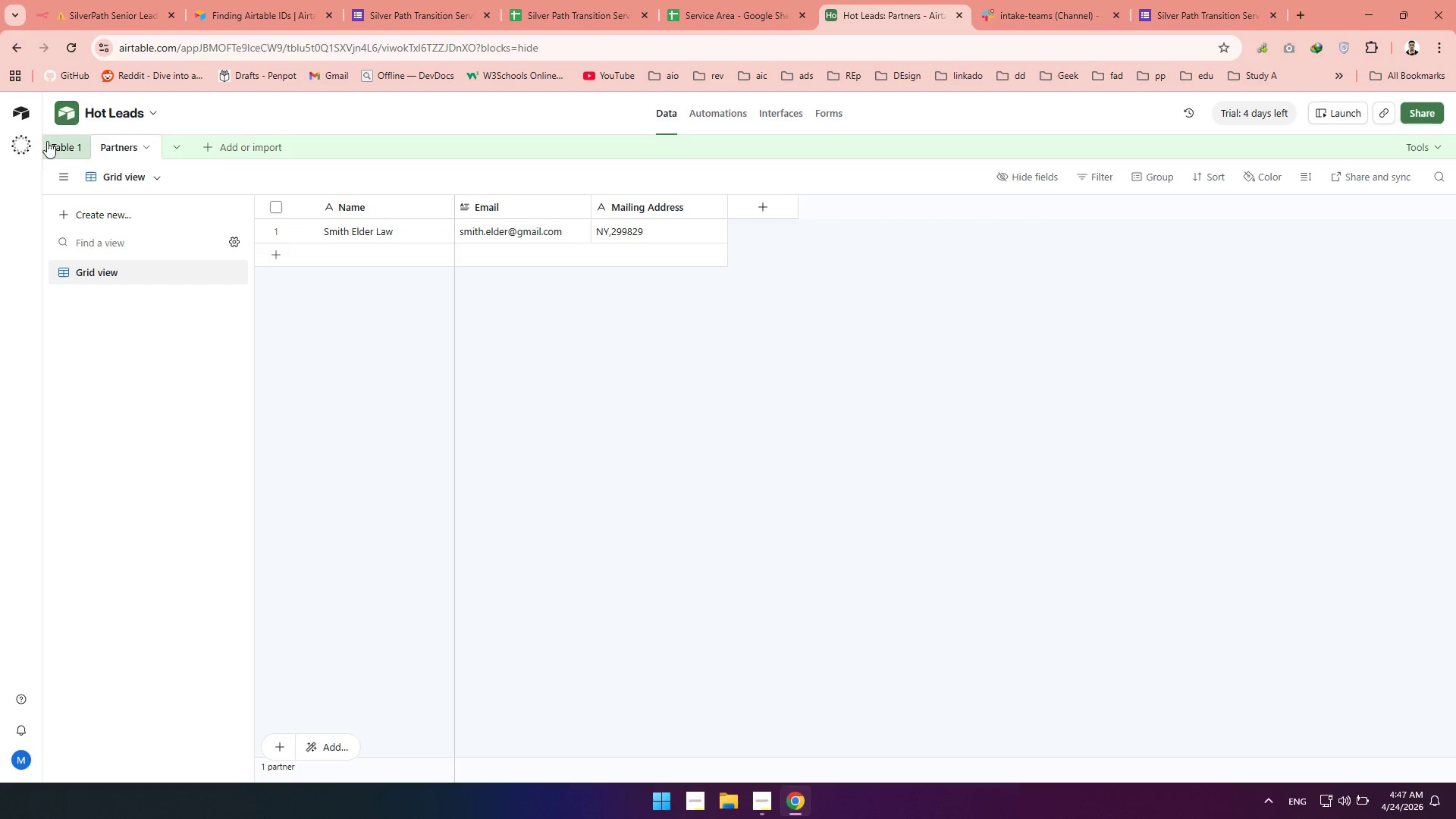 
left_click([50, 143])
 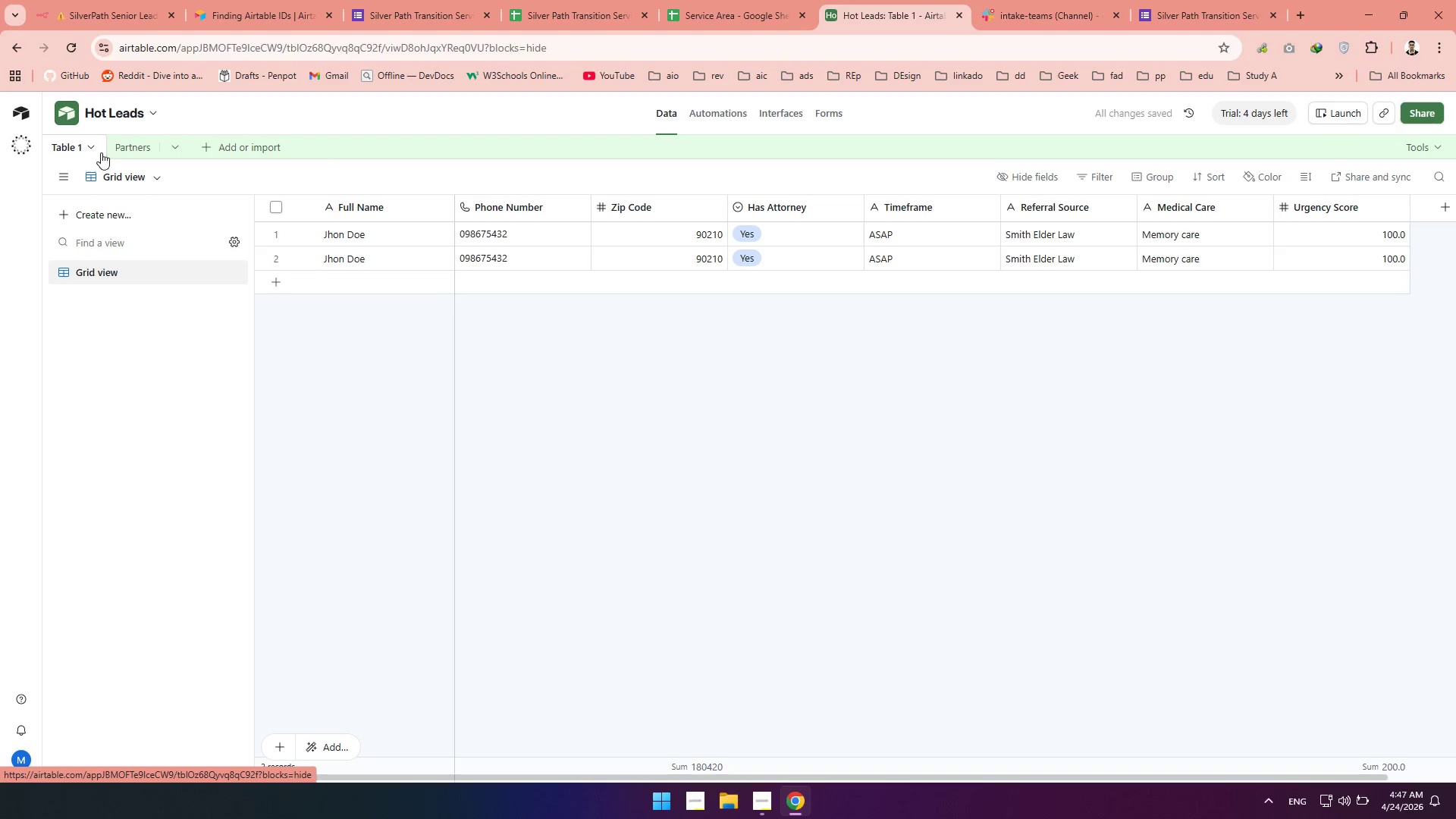 
left_click([135, 150])
 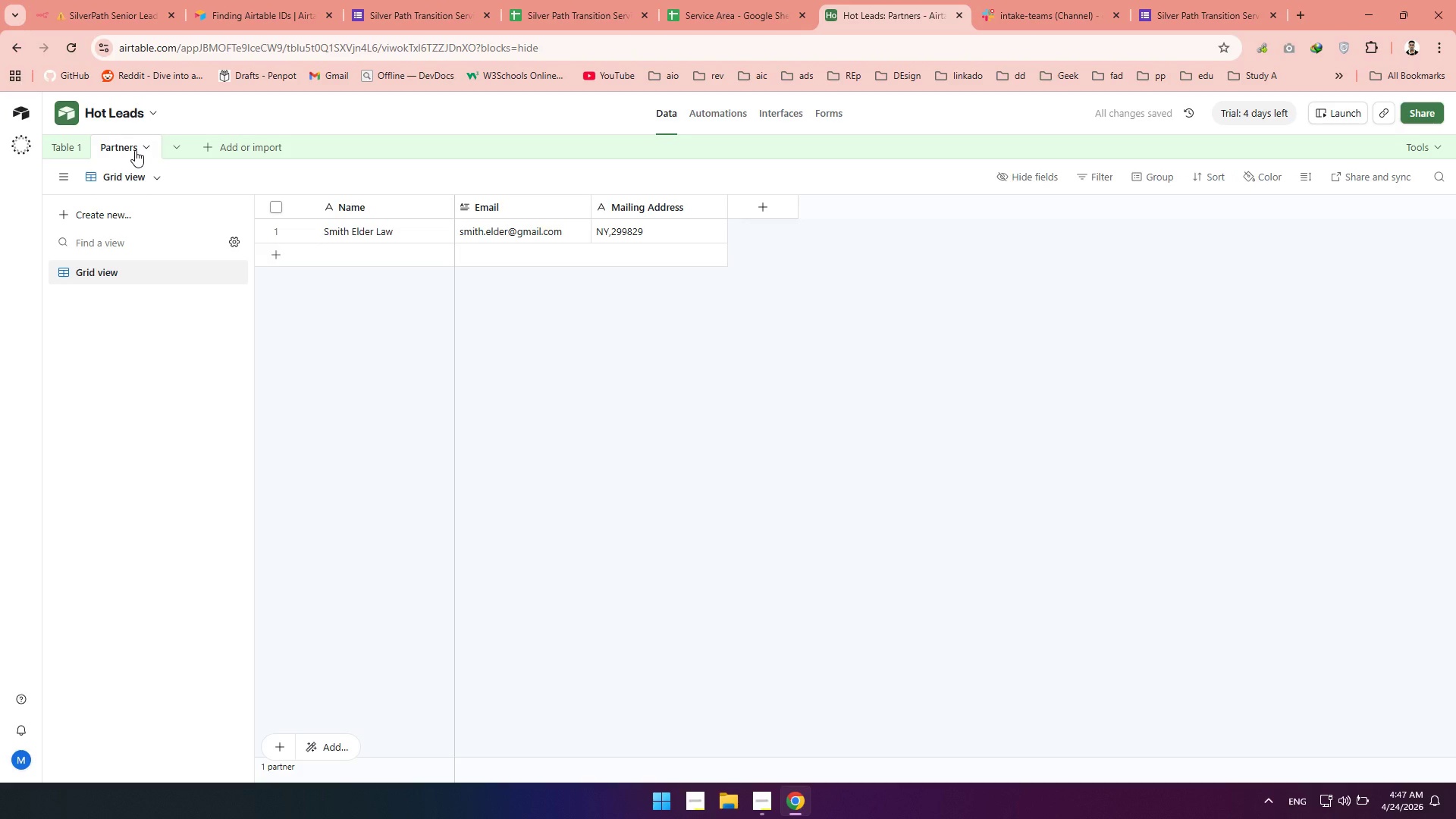 
wait(8.2)
 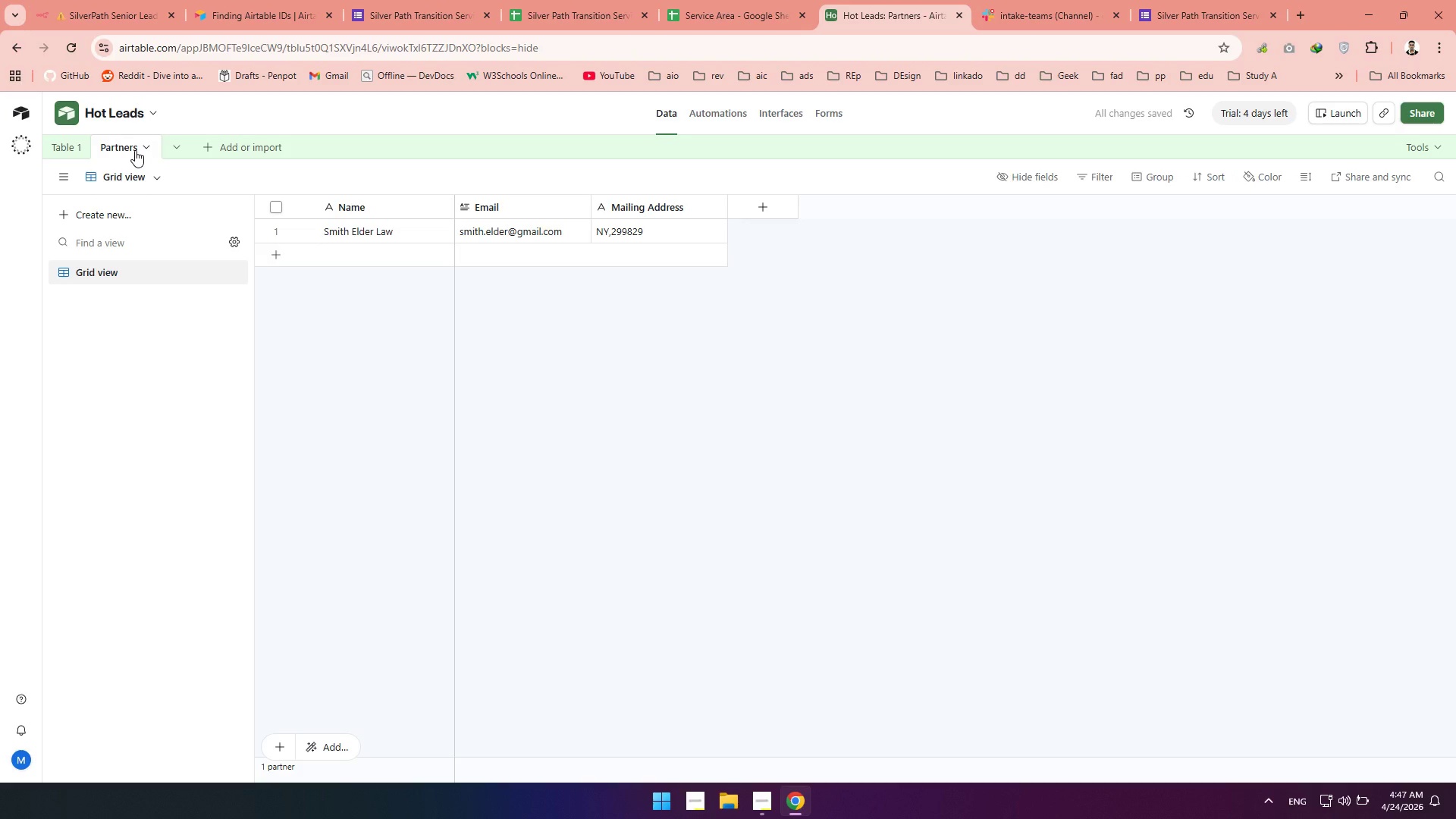 
left_click([260, 230])
 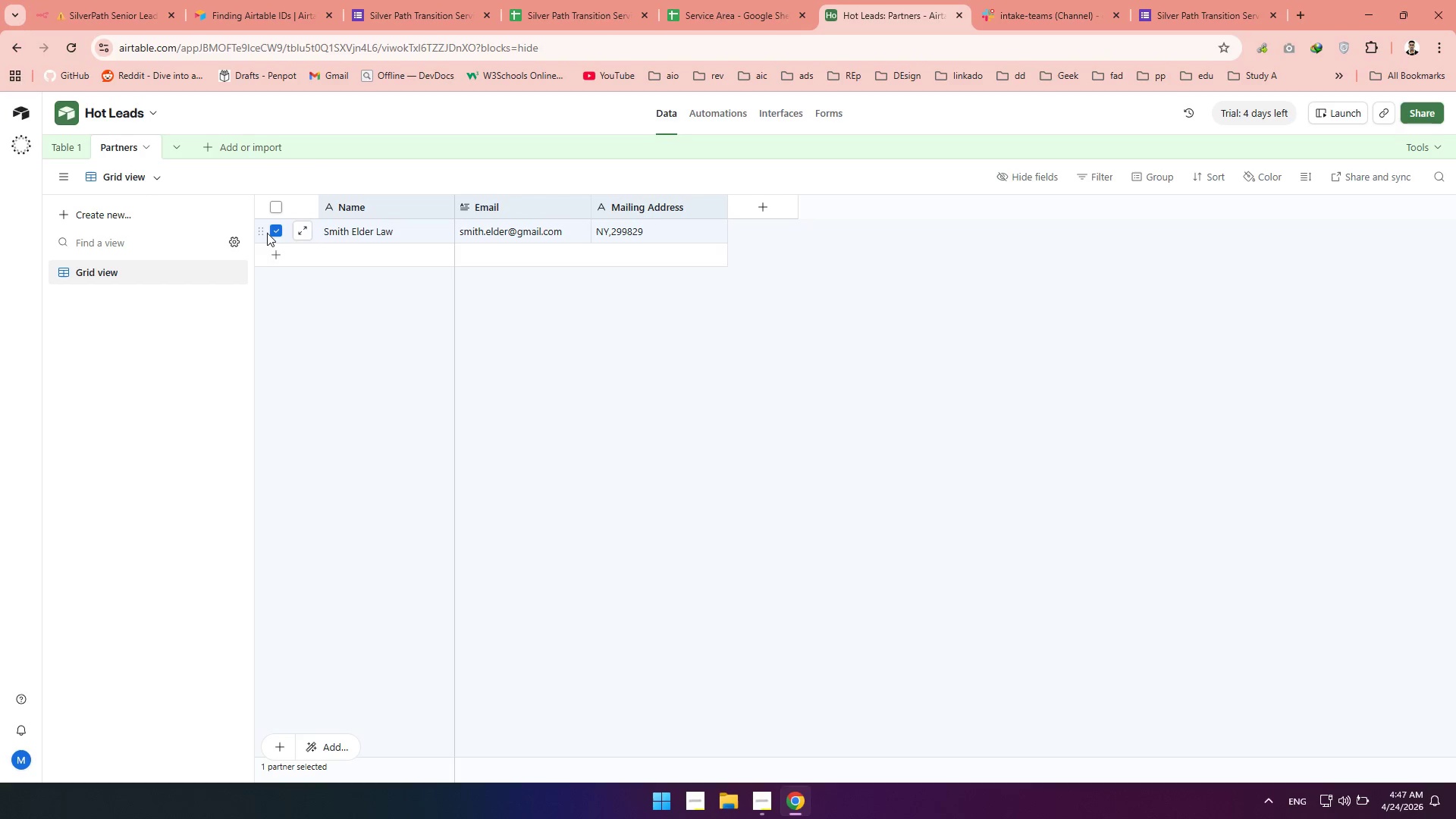 
right_click([267, 233])
 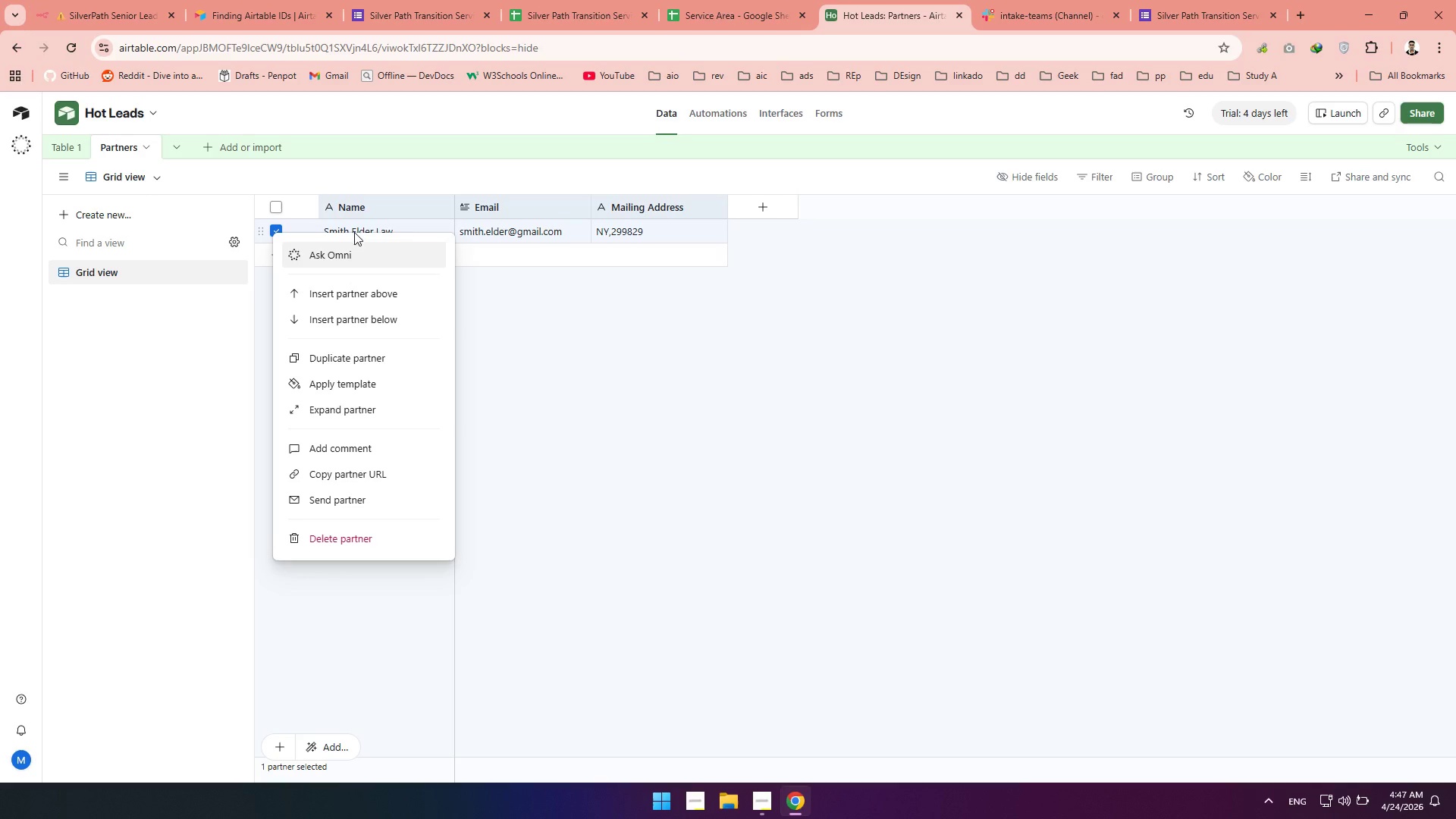 
left_click([496, 232])
 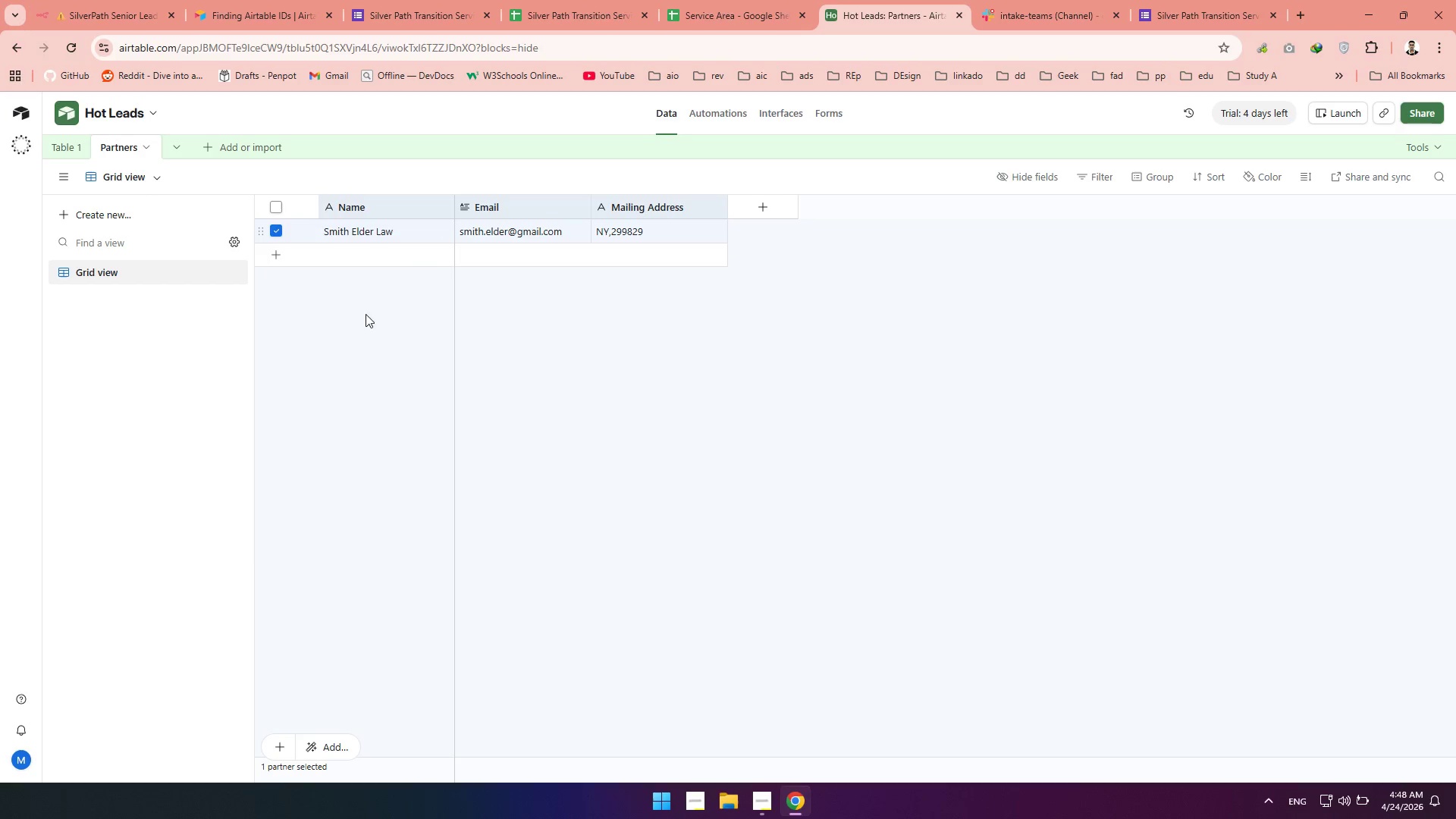 
left_click([361, 360])
 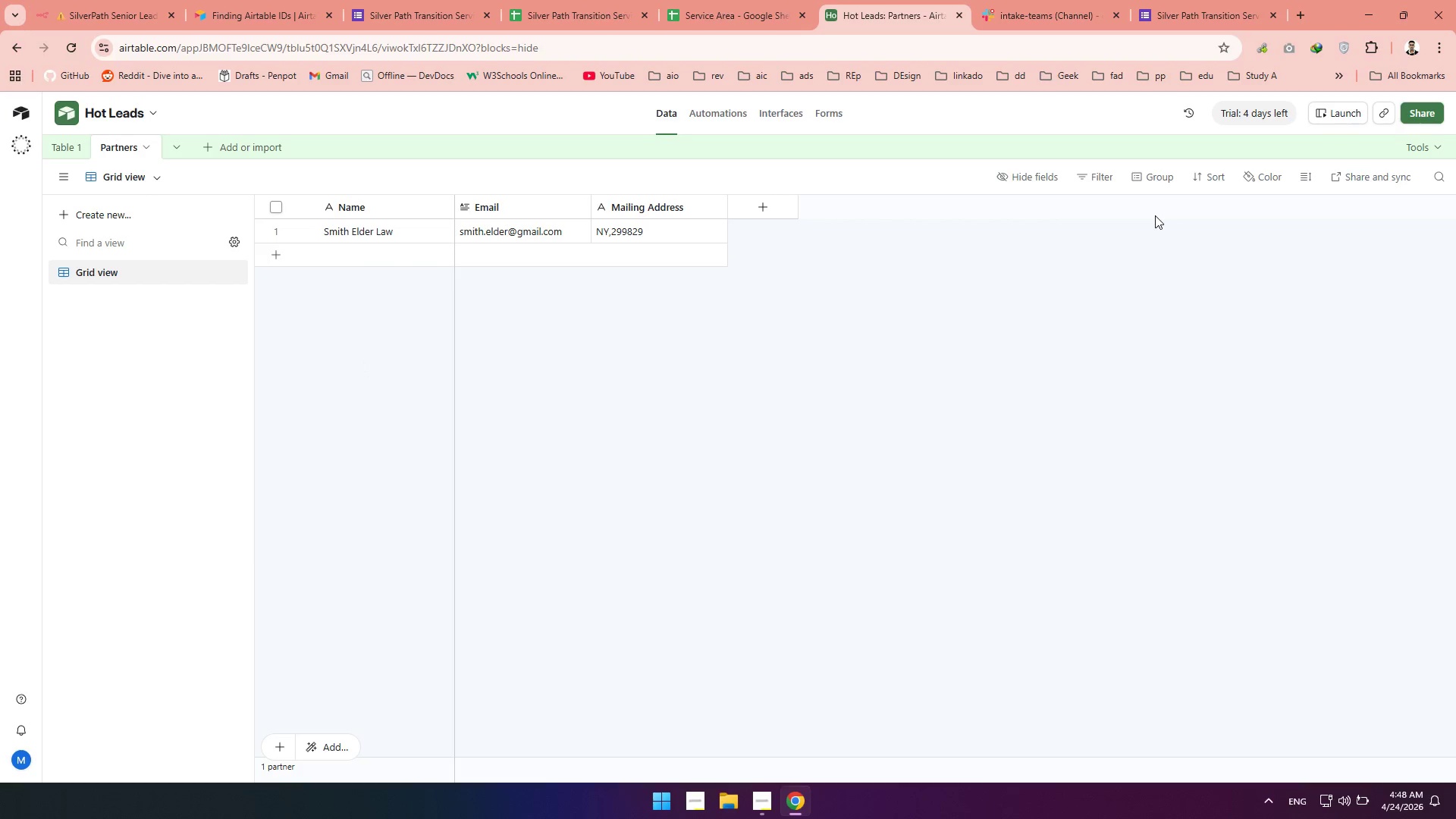 
wait(5.17)
 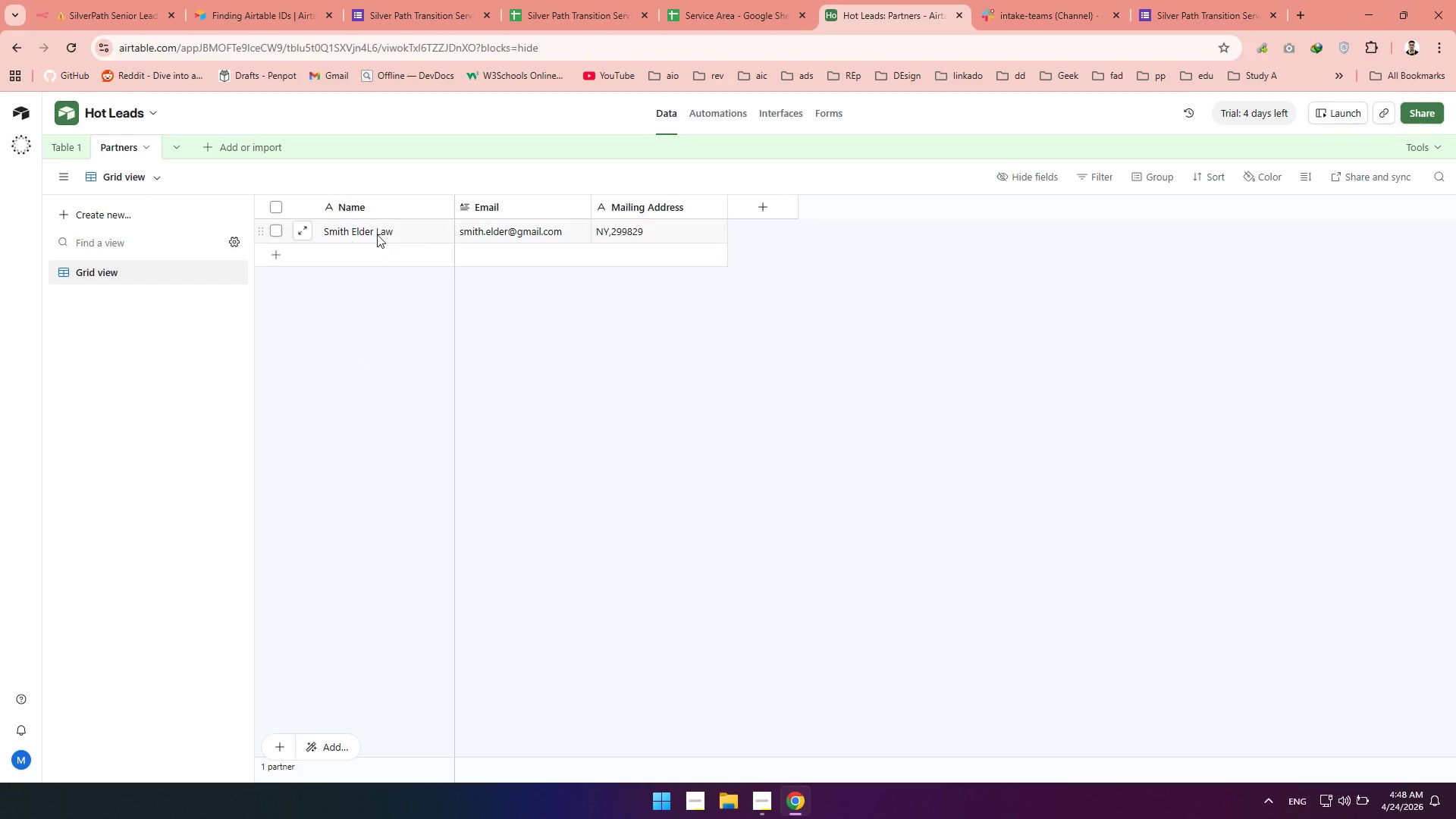 
double_click([519, 235])
 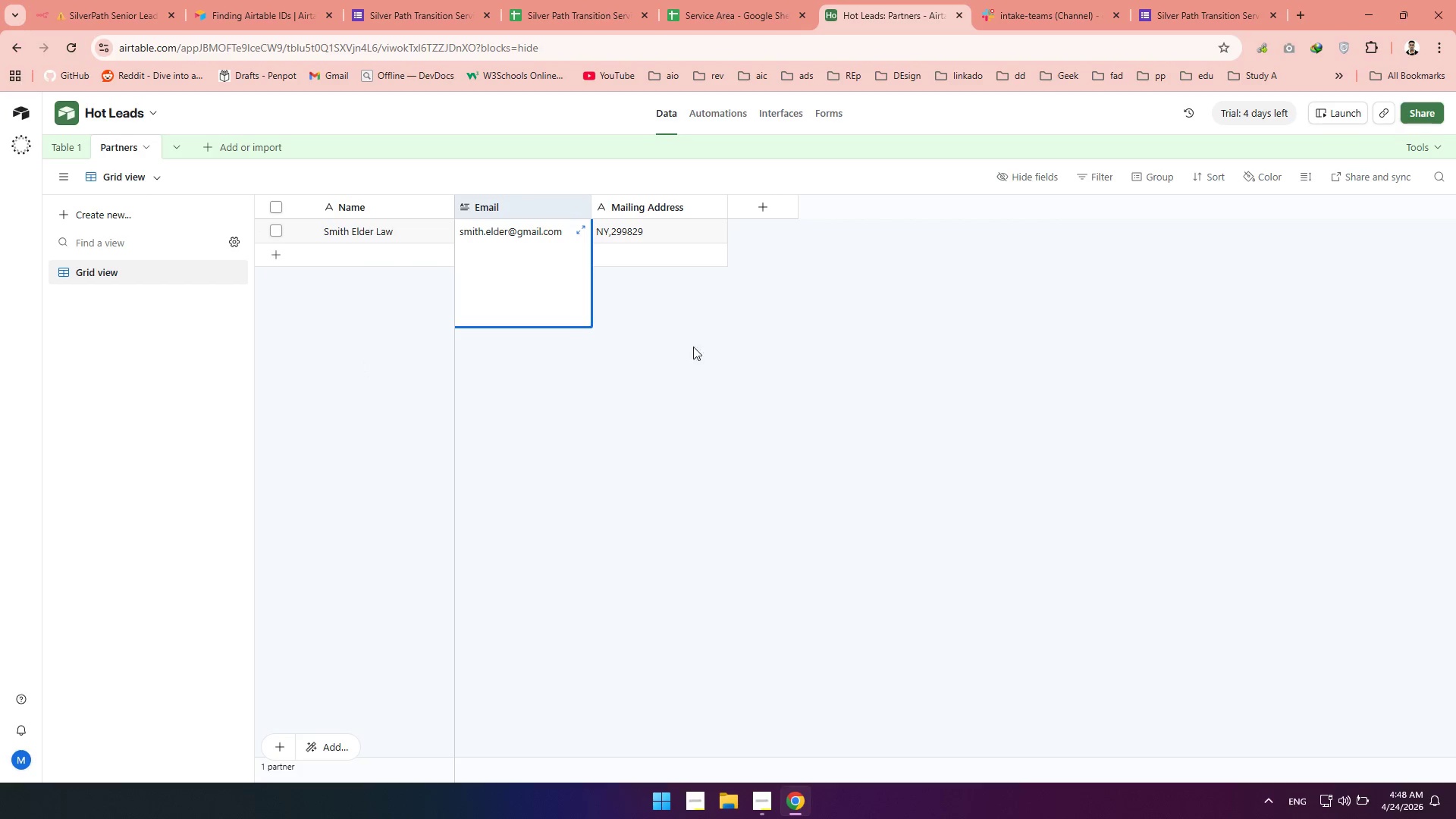 
left_click([708, 359])
 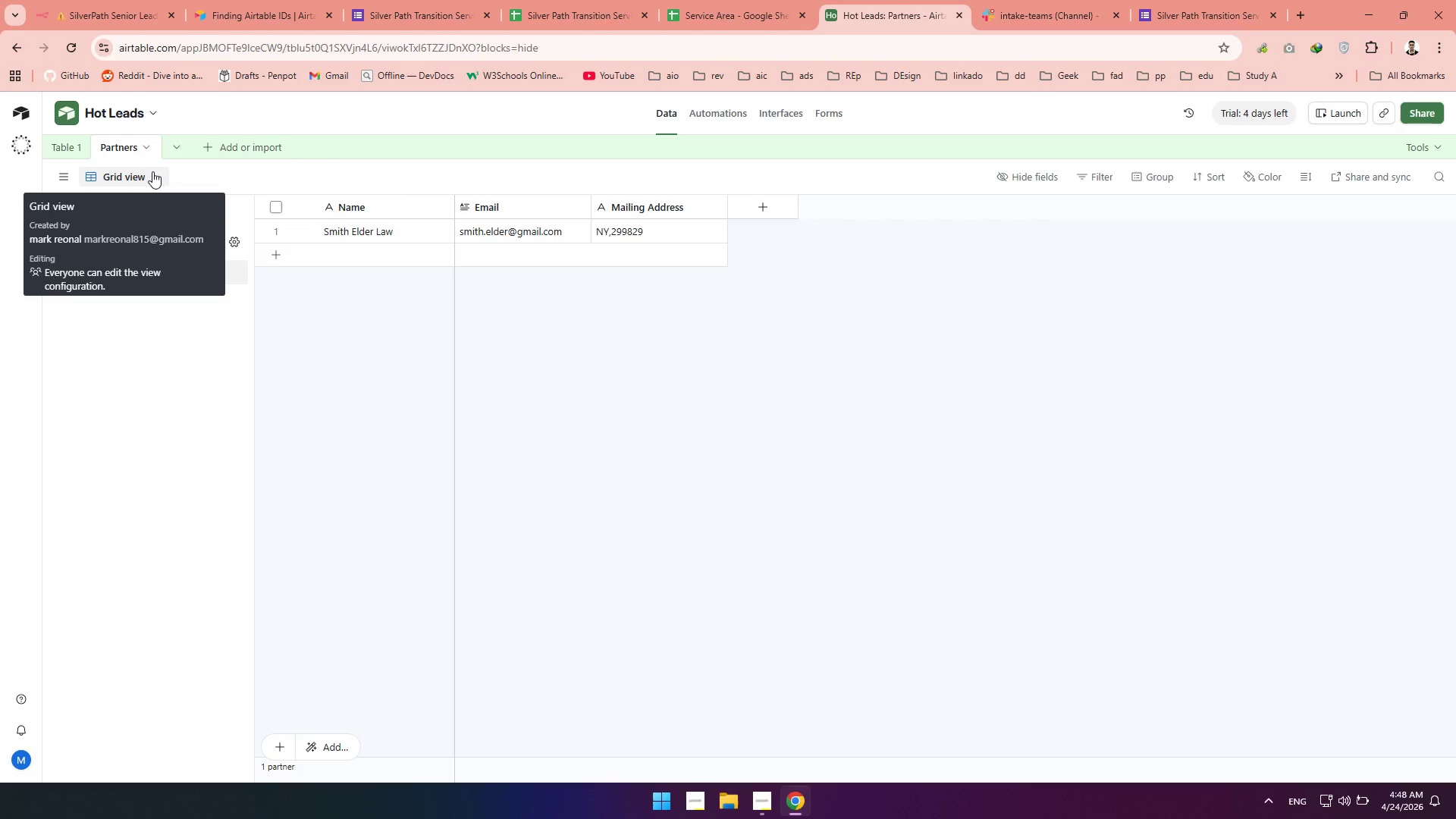 
left_click([153, 171])
 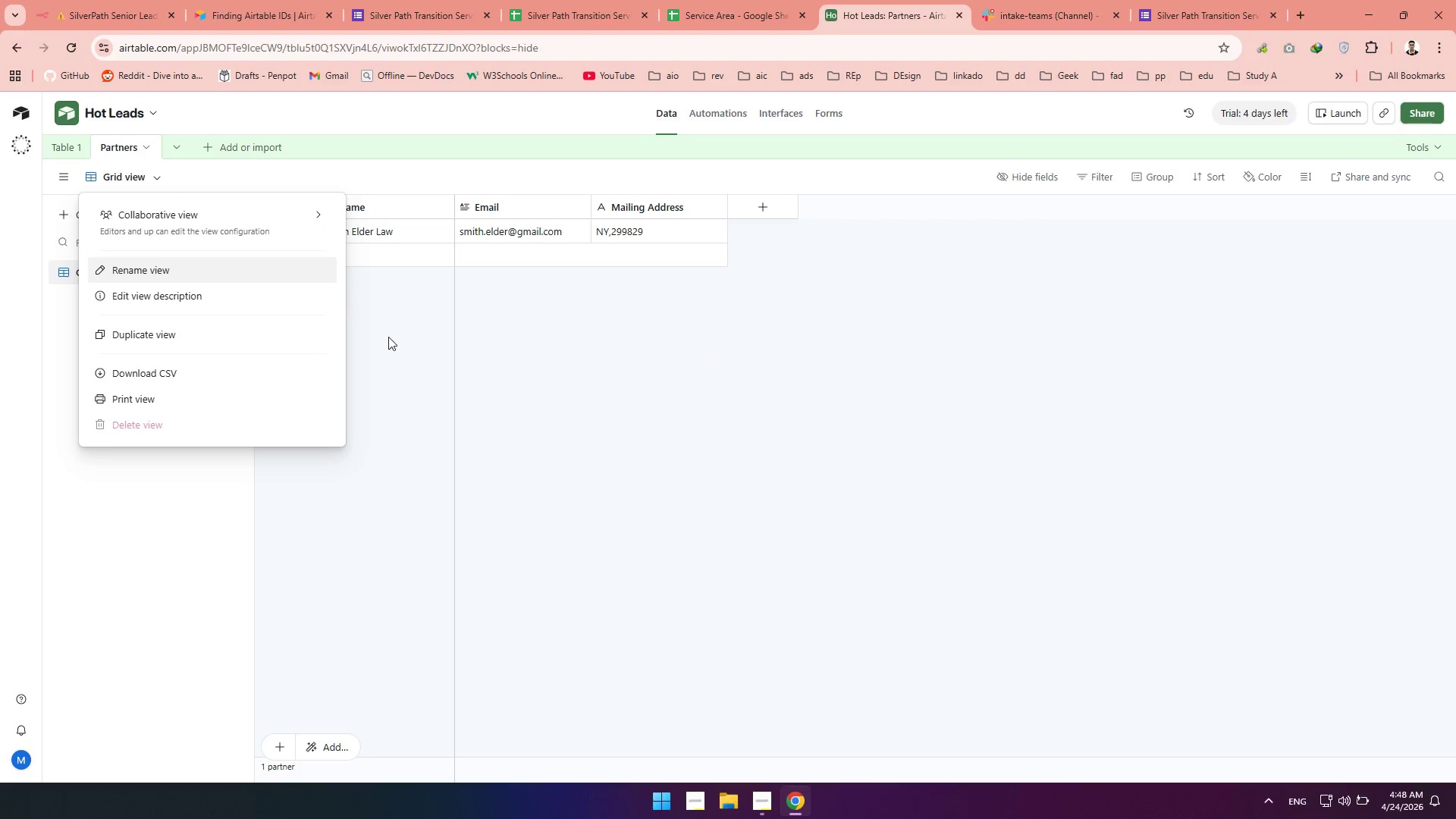 
left_click([445, 383])
 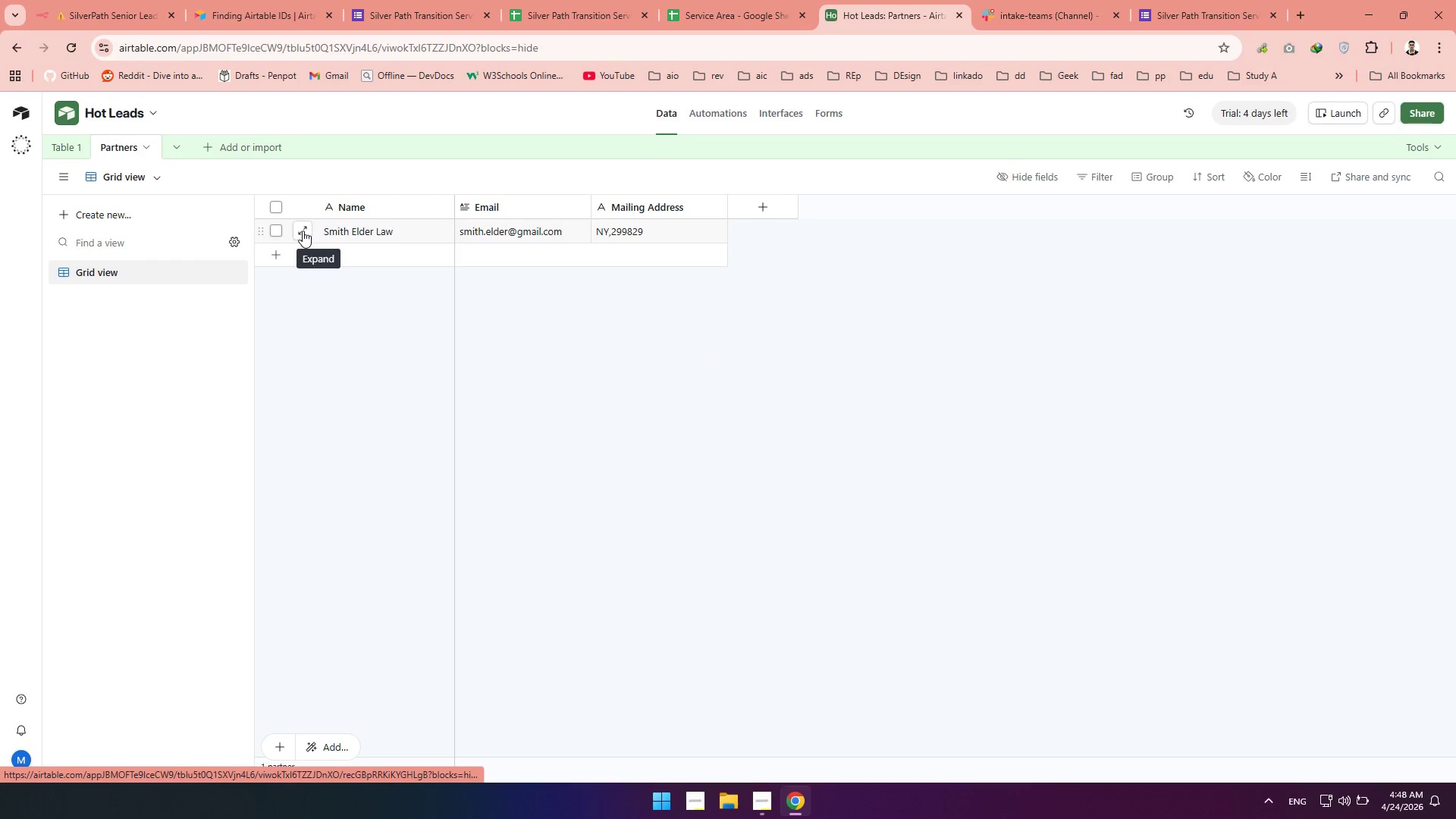 
left_click([302, 231])
 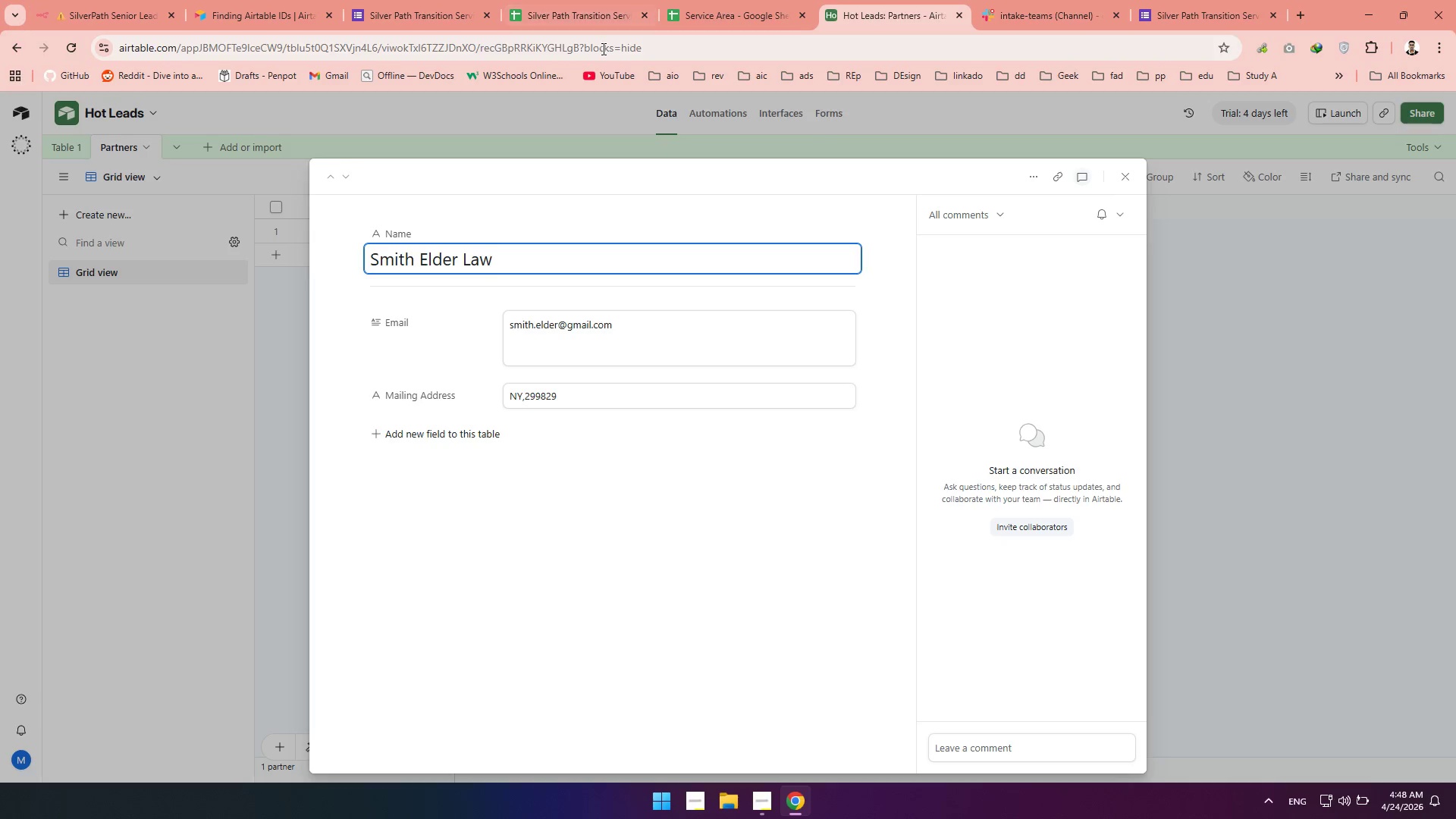 
wait(5.72)
 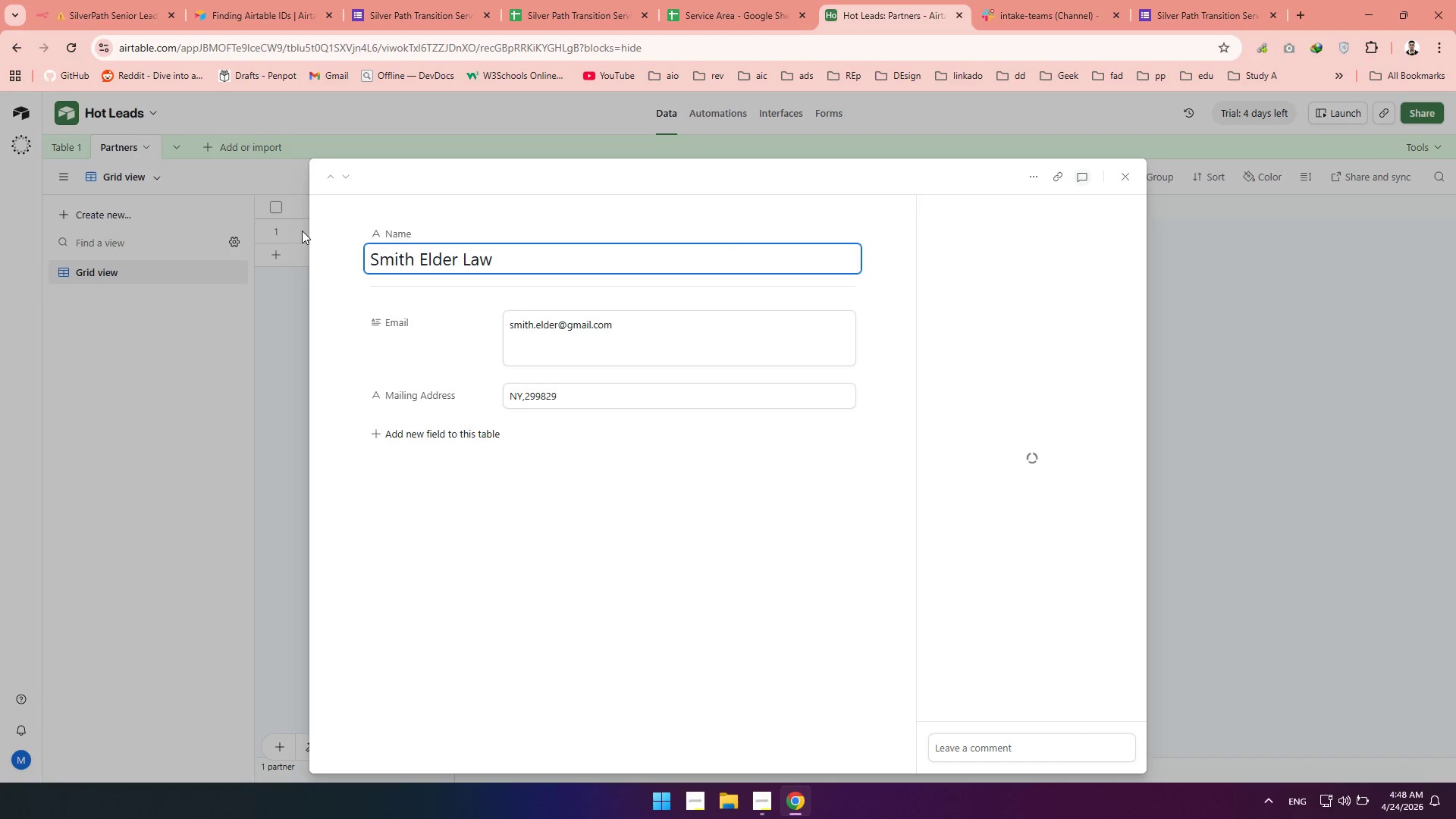 
left_click_drag(start_coordinate=[577, 48], to_coordinate=[482, 57])
 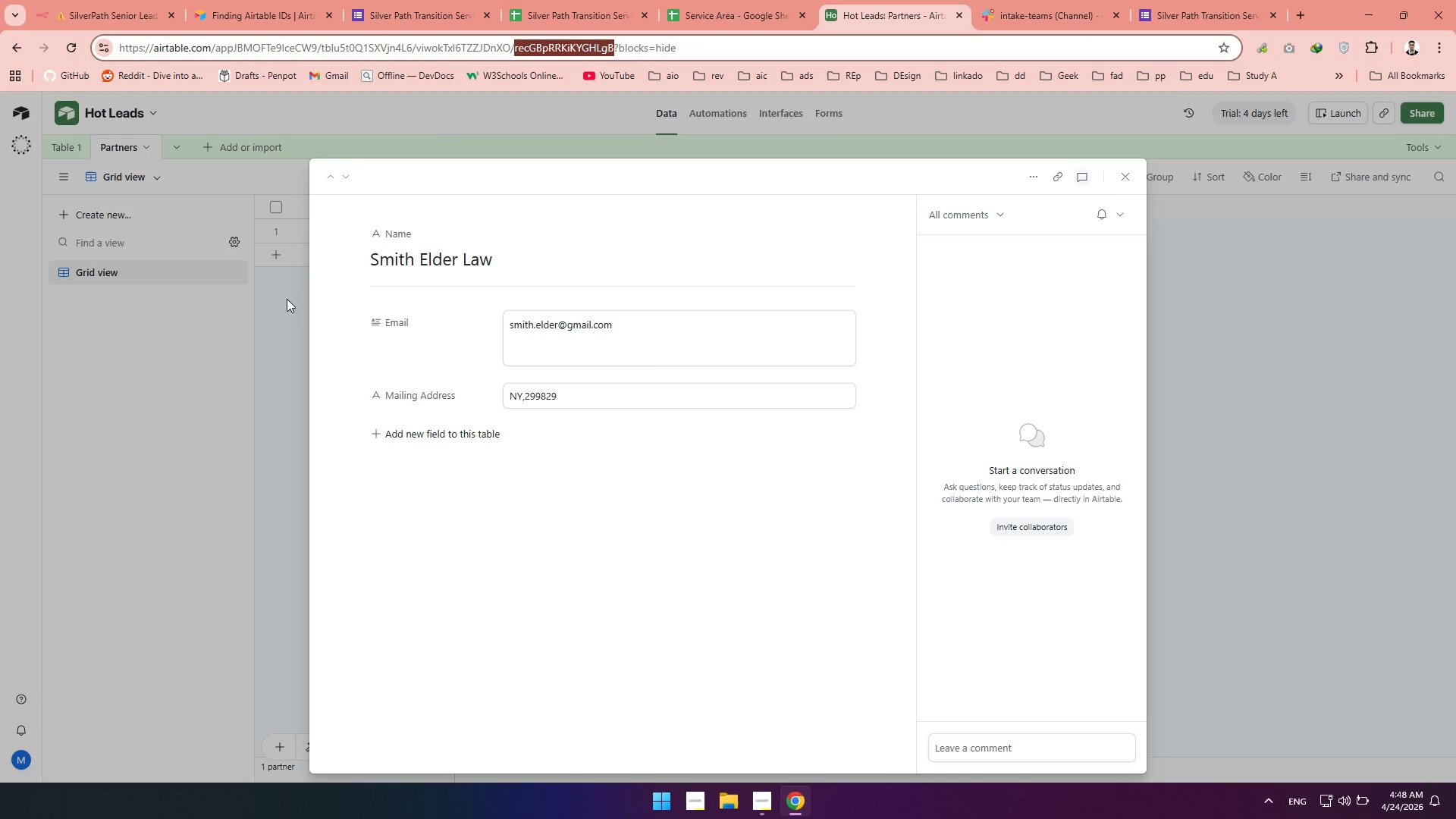 
key(Control+C)
 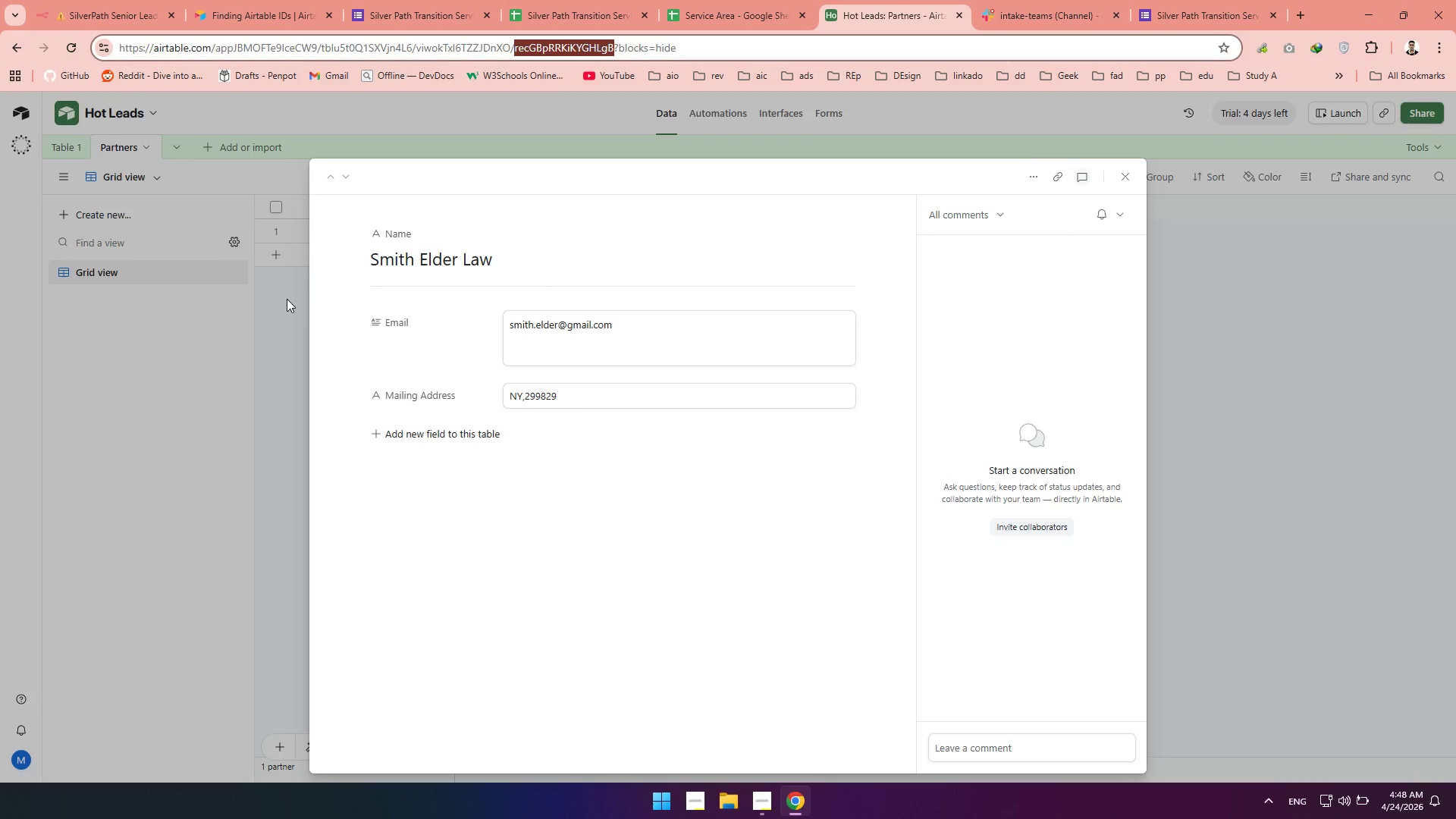 
left_click([287, 299])
 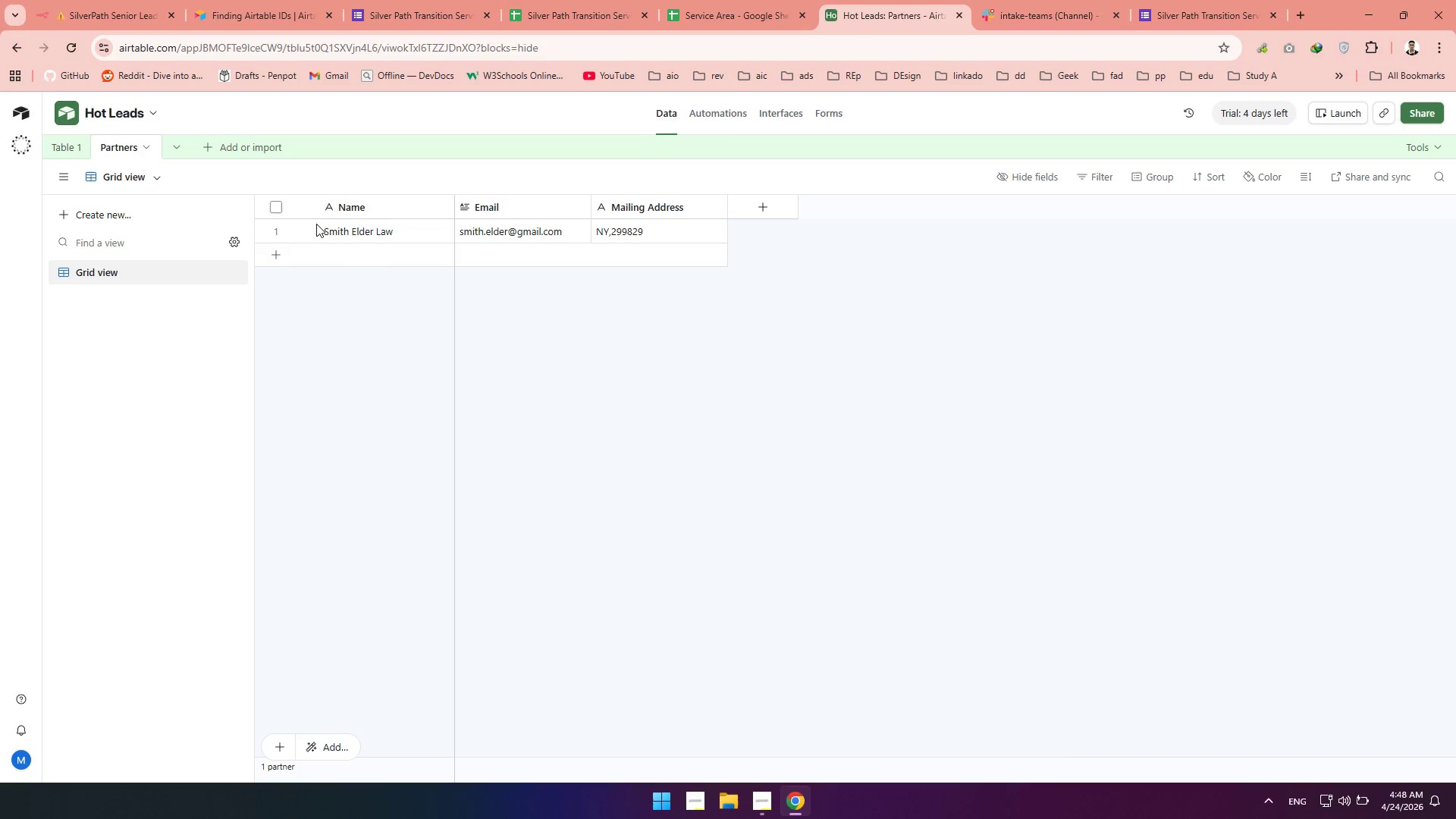 
mouse_move([310, 244])
 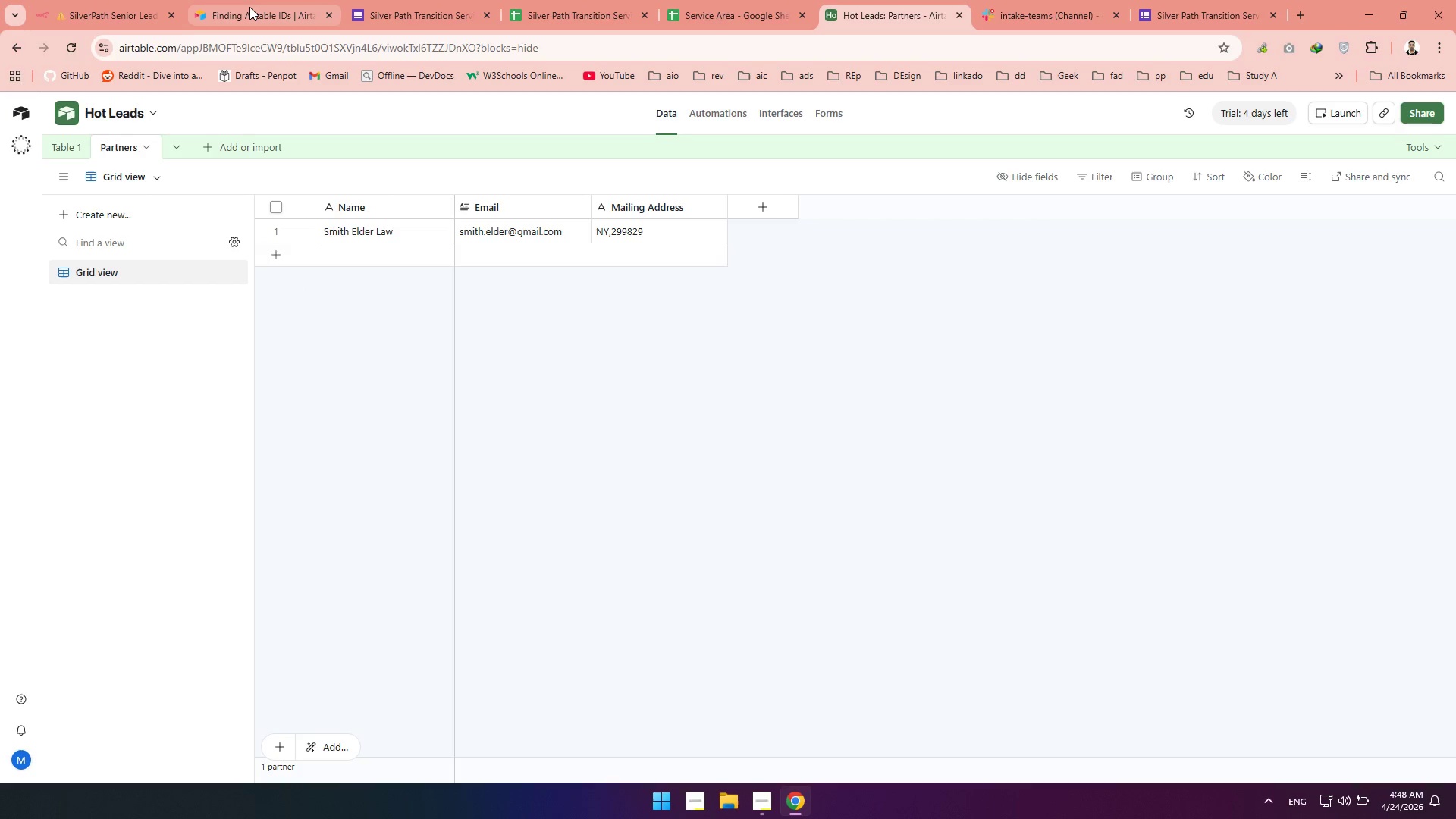 
left_click([249, 7])
 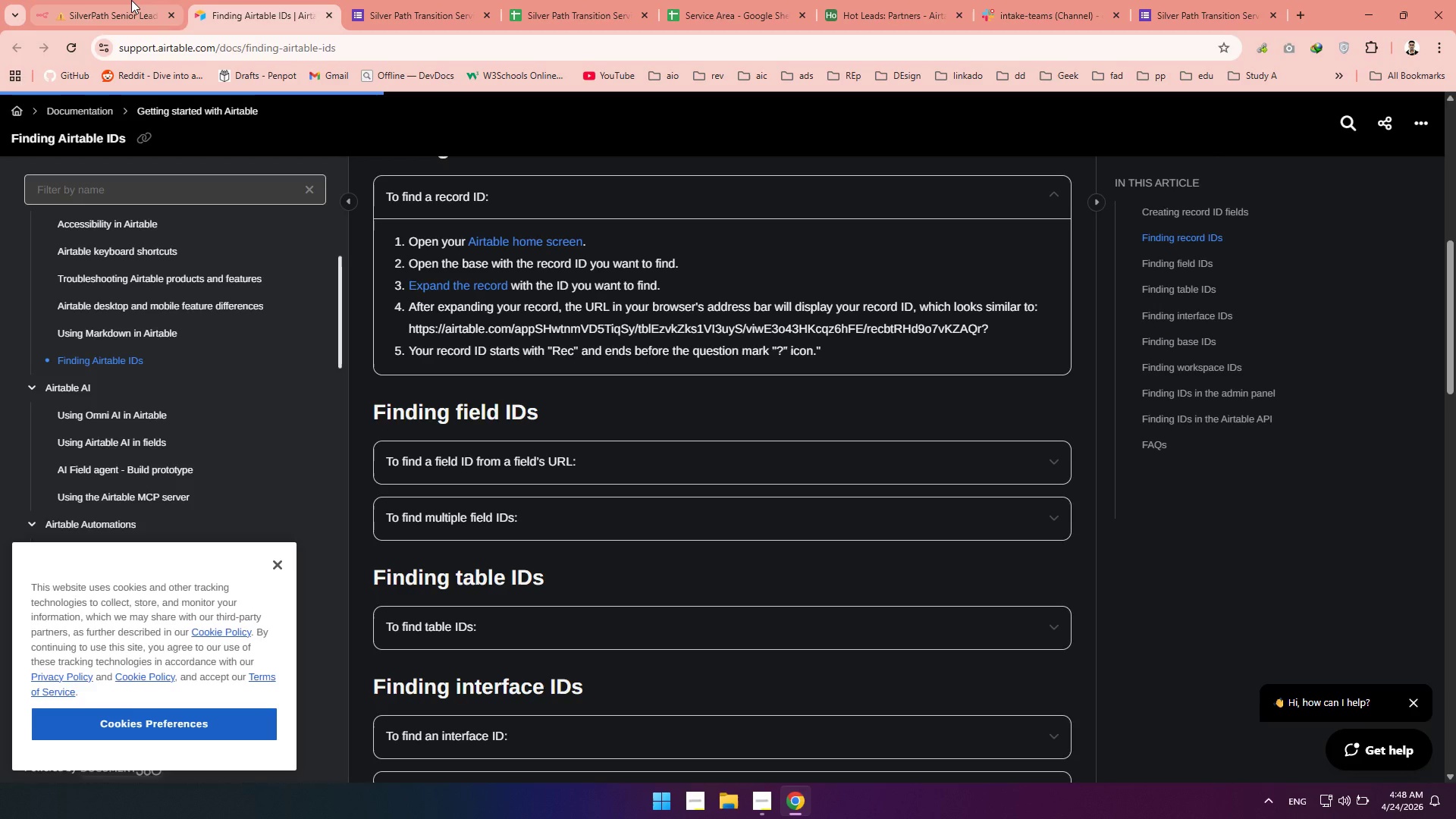 
left_click([131, 0])
 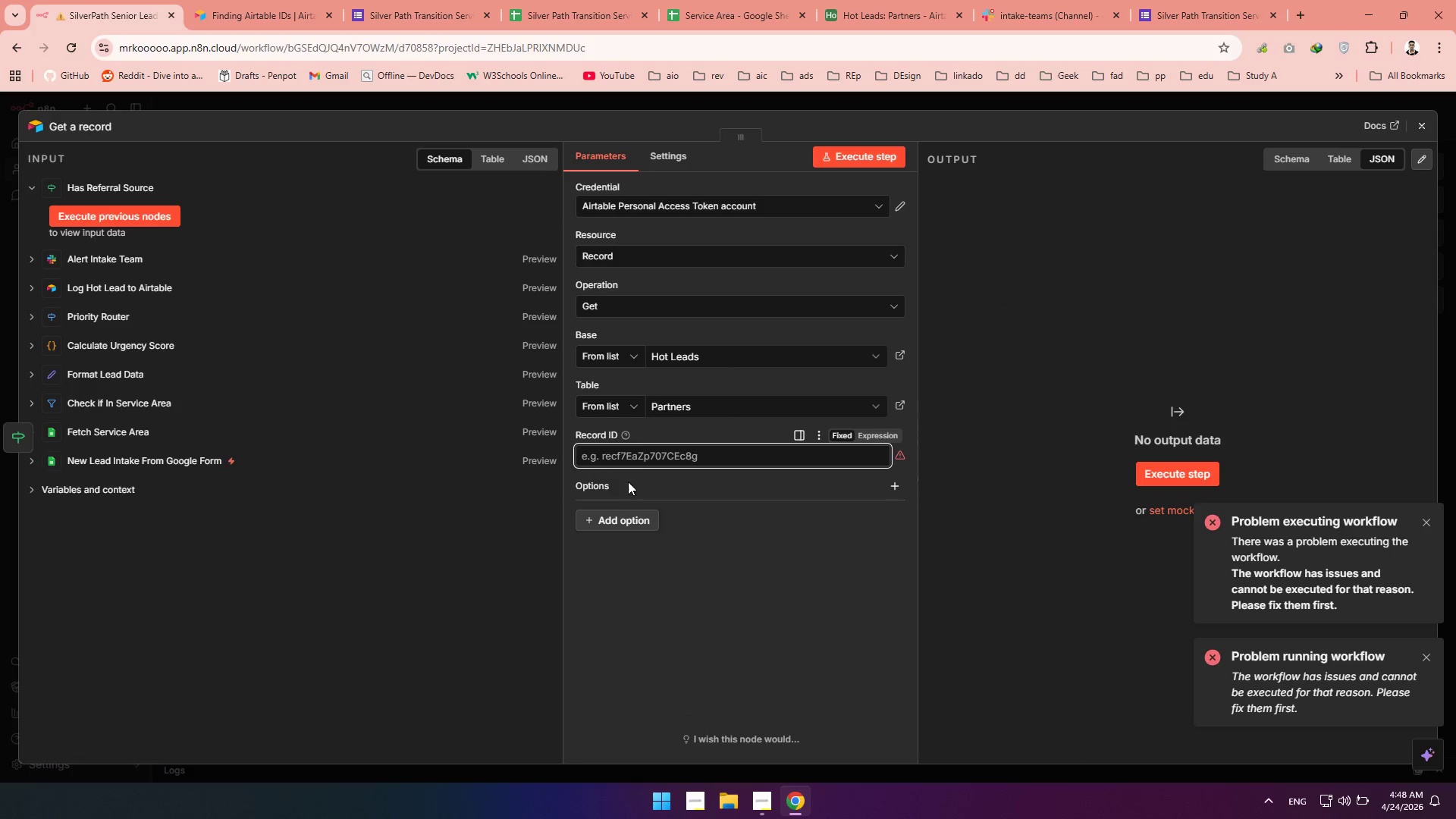 
key(Control+V)
 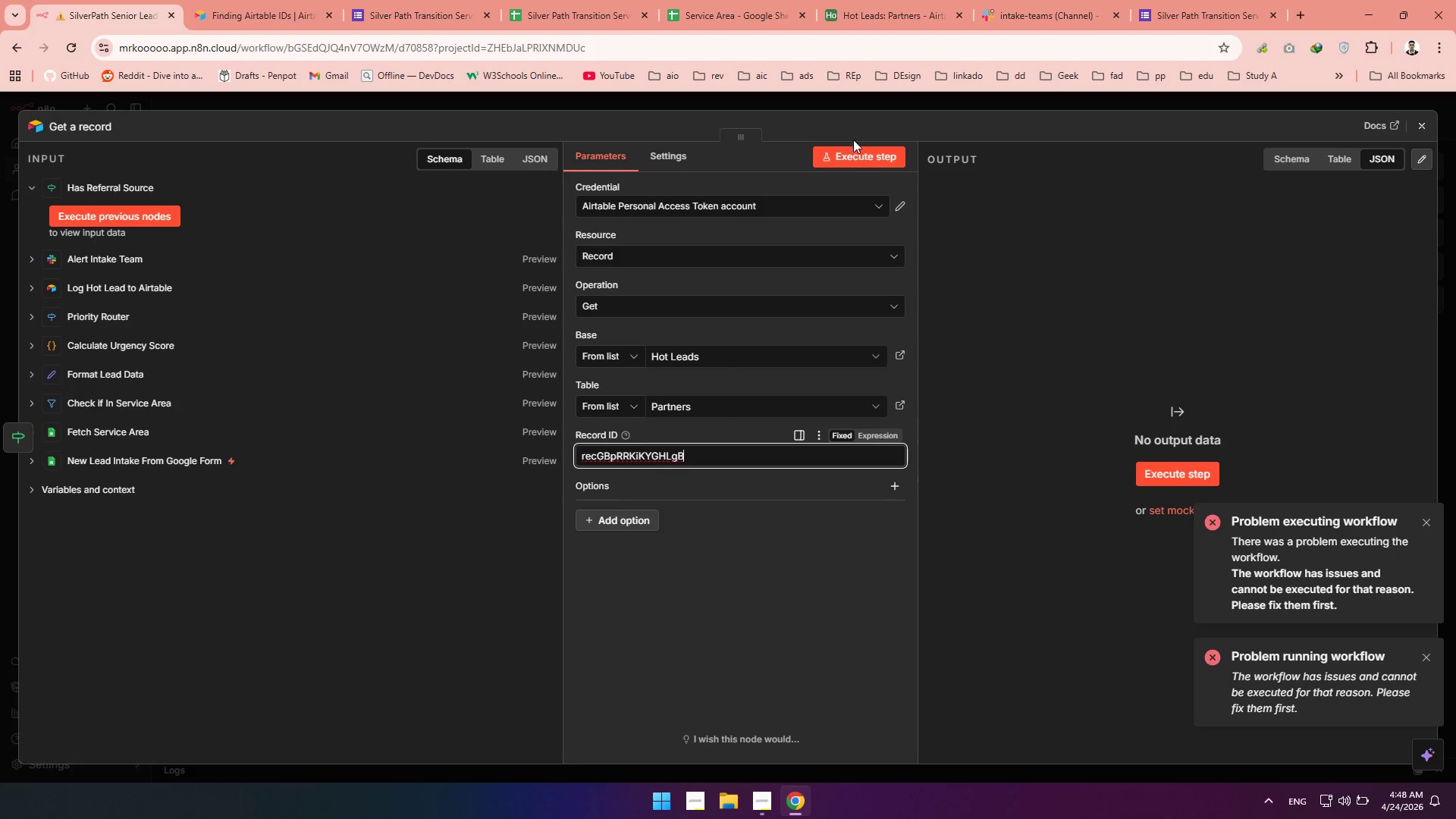 
left_click([852, 143])
 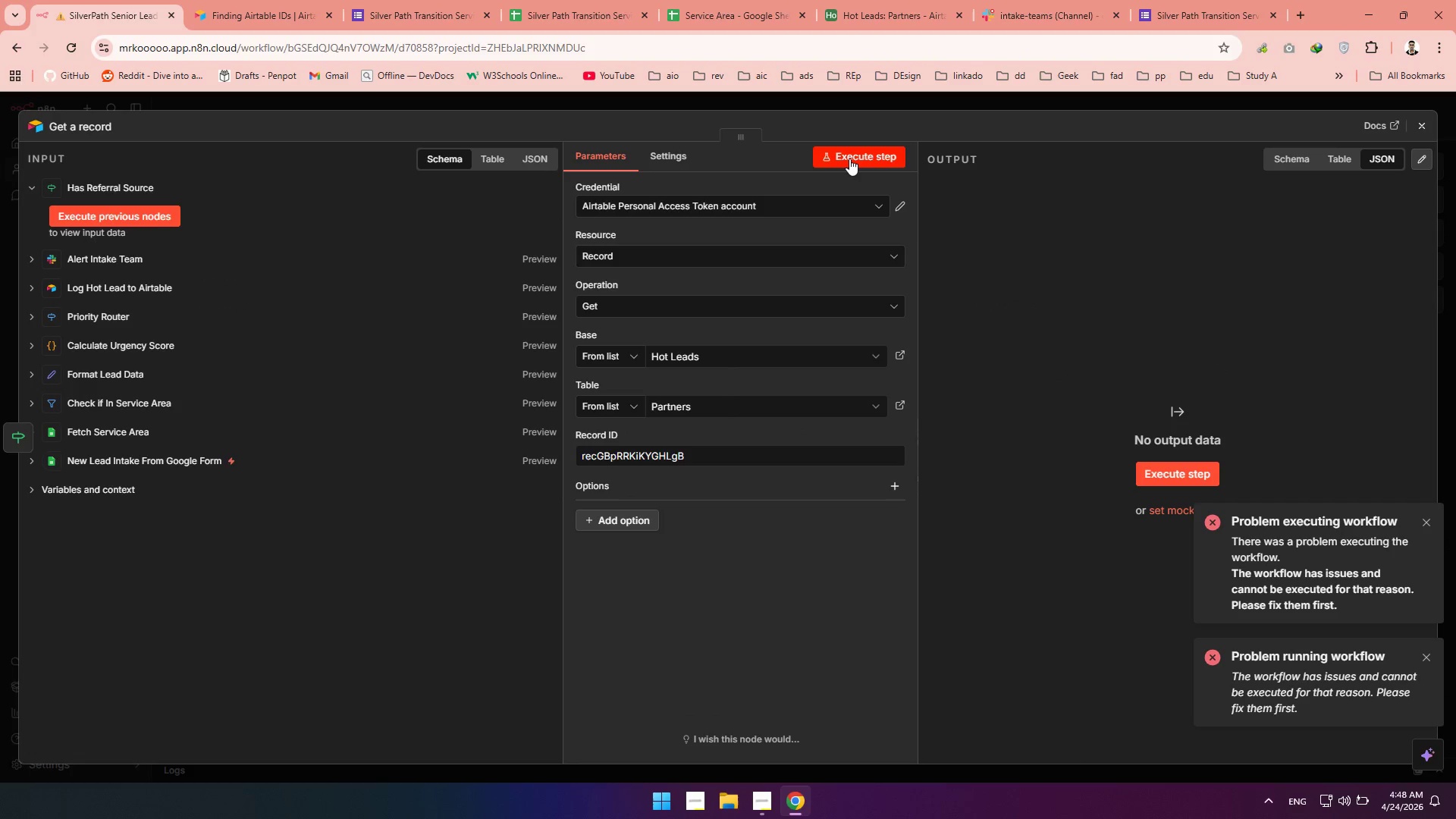 
left_click([849, 158])
 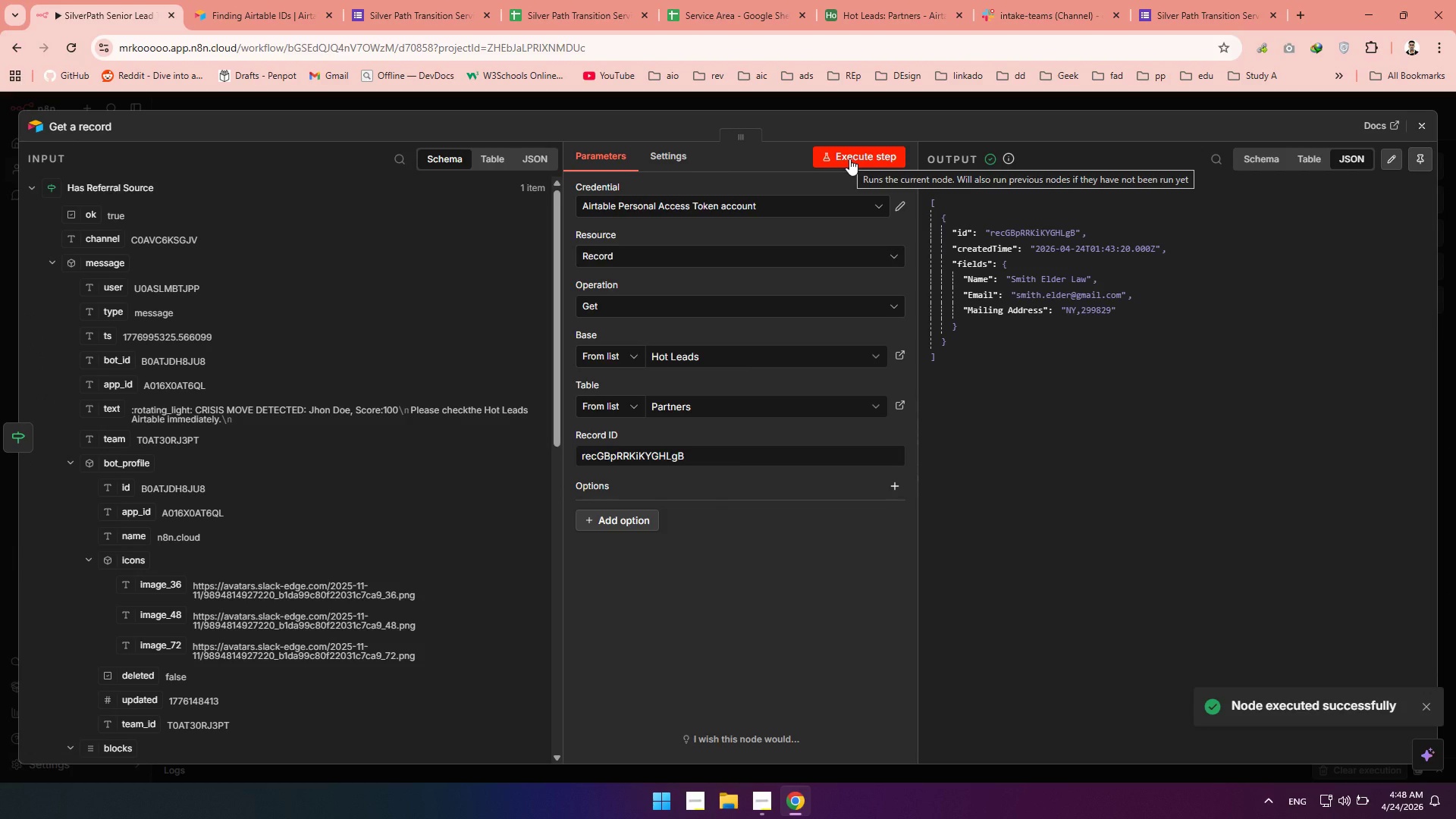 
wait(22.08)
 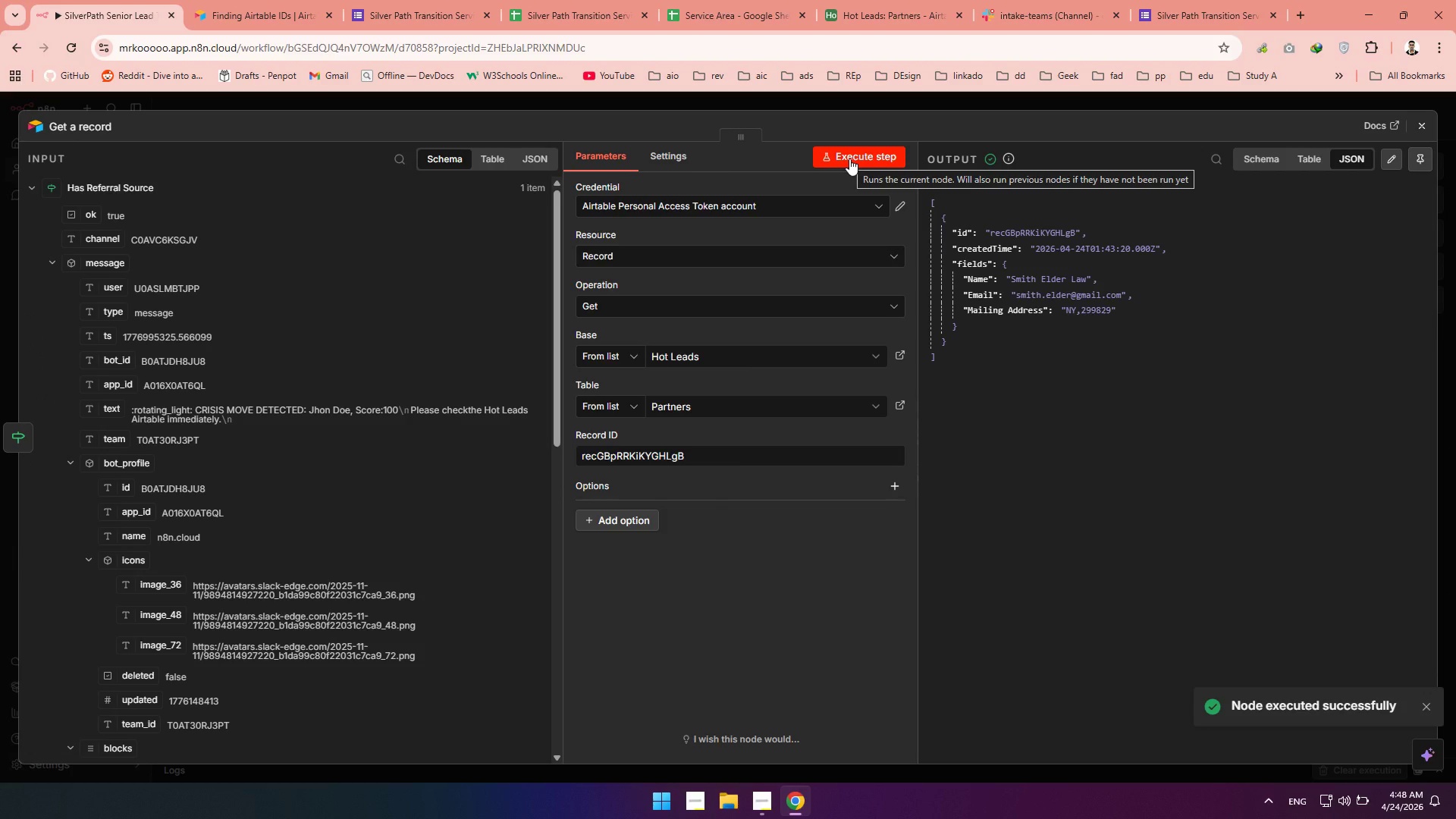 
left_click([631, 309])
 